 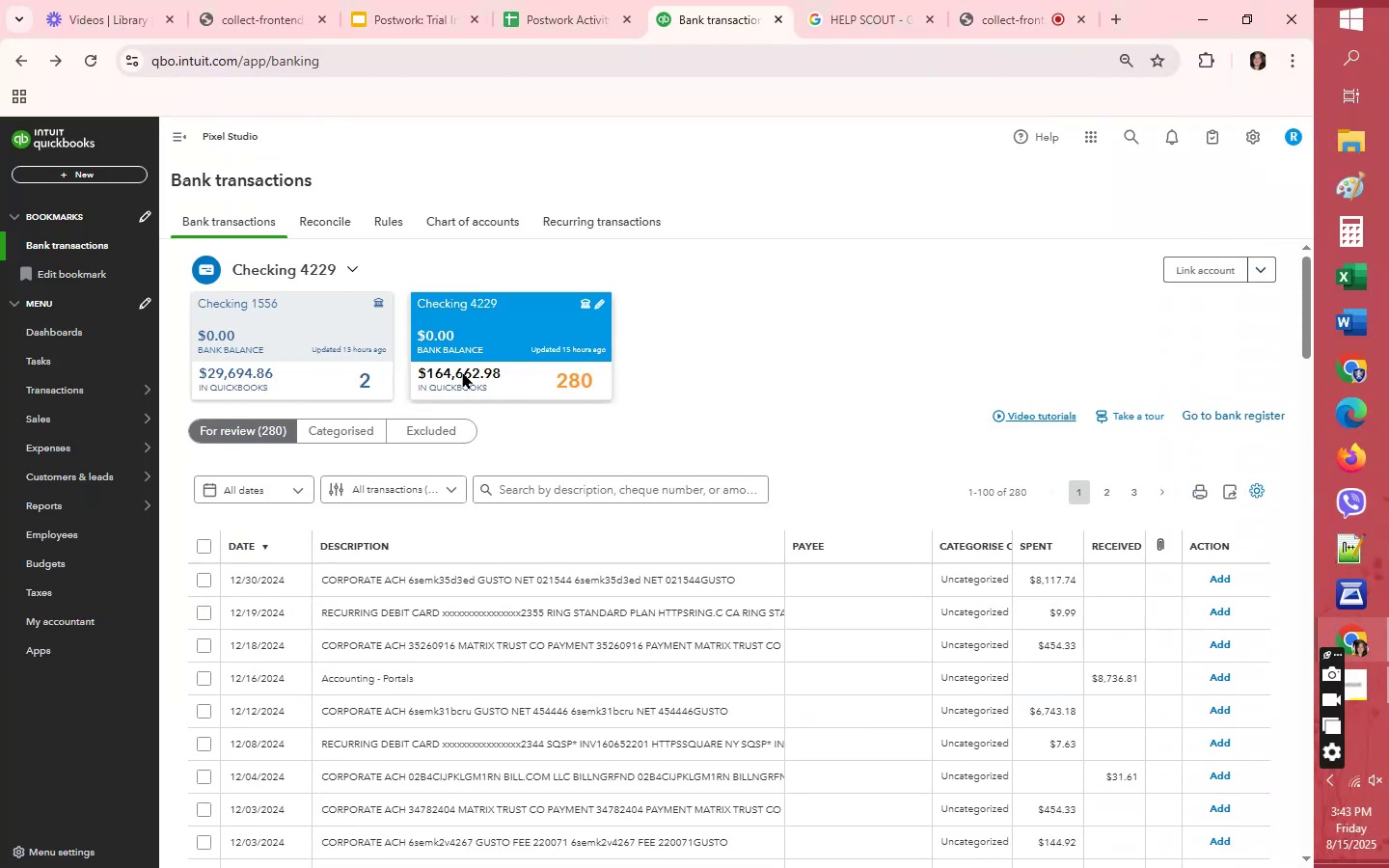 
left_click([315, 338])
 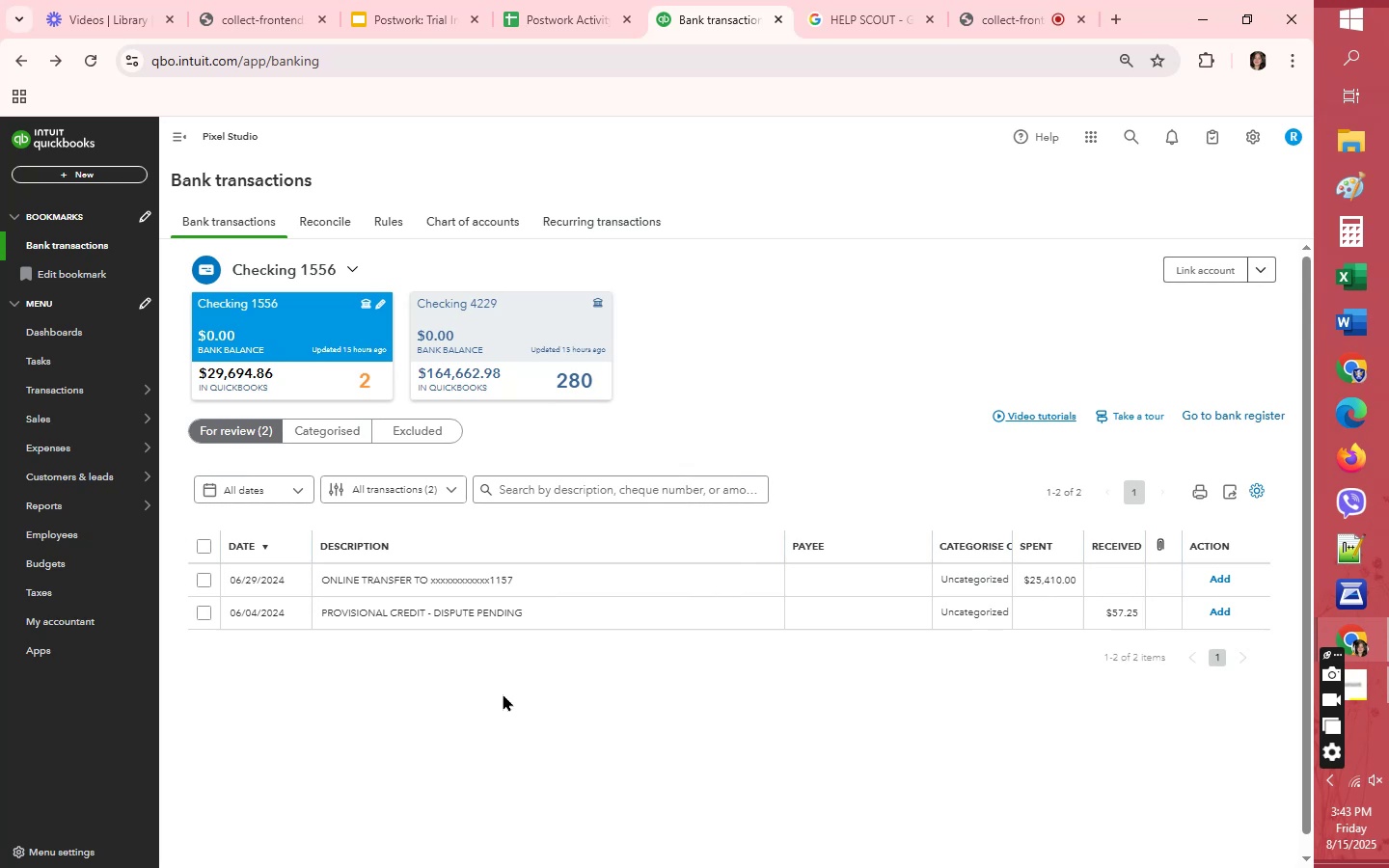 
wait(9.75)
 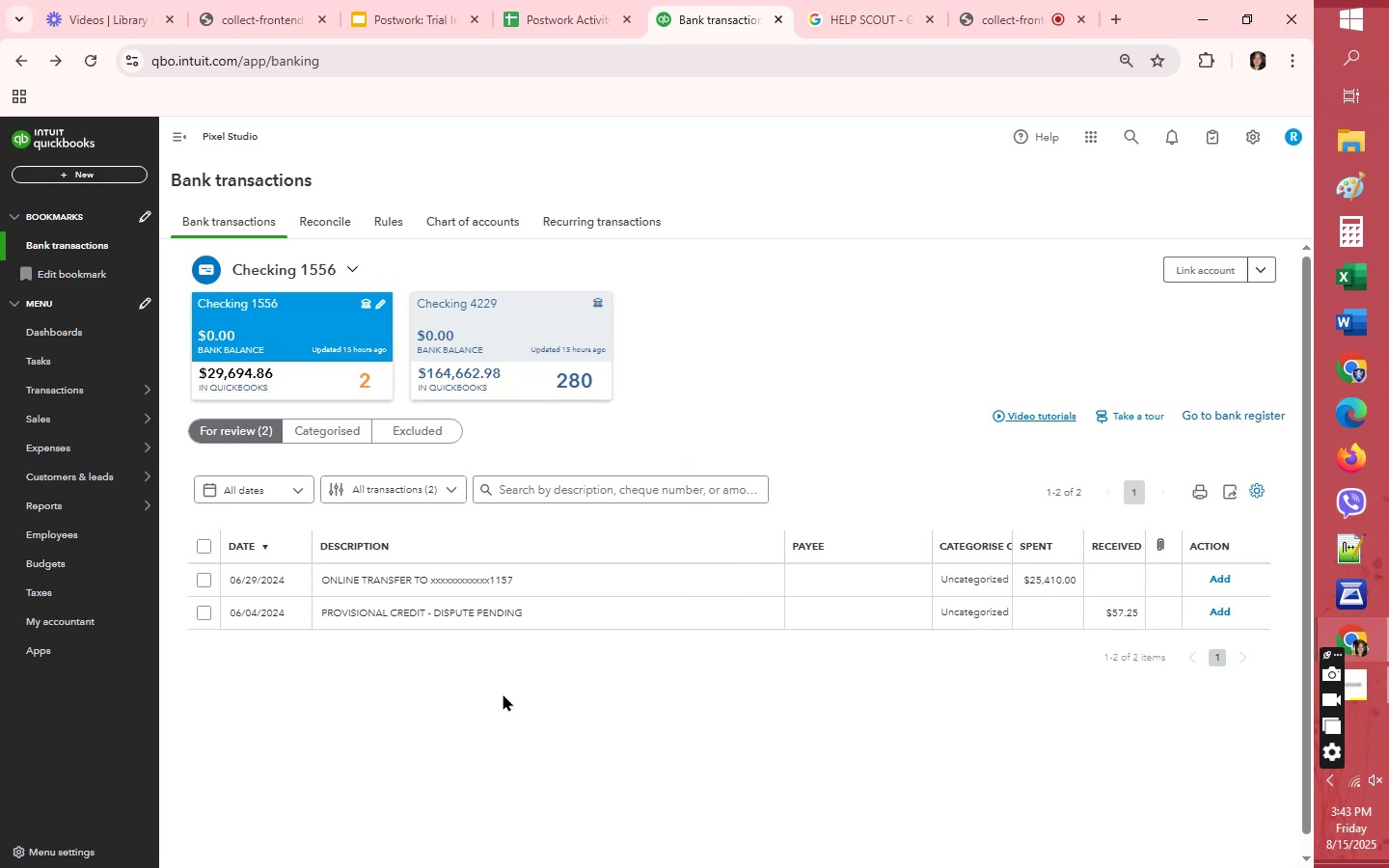 
left_click([552, 363])
 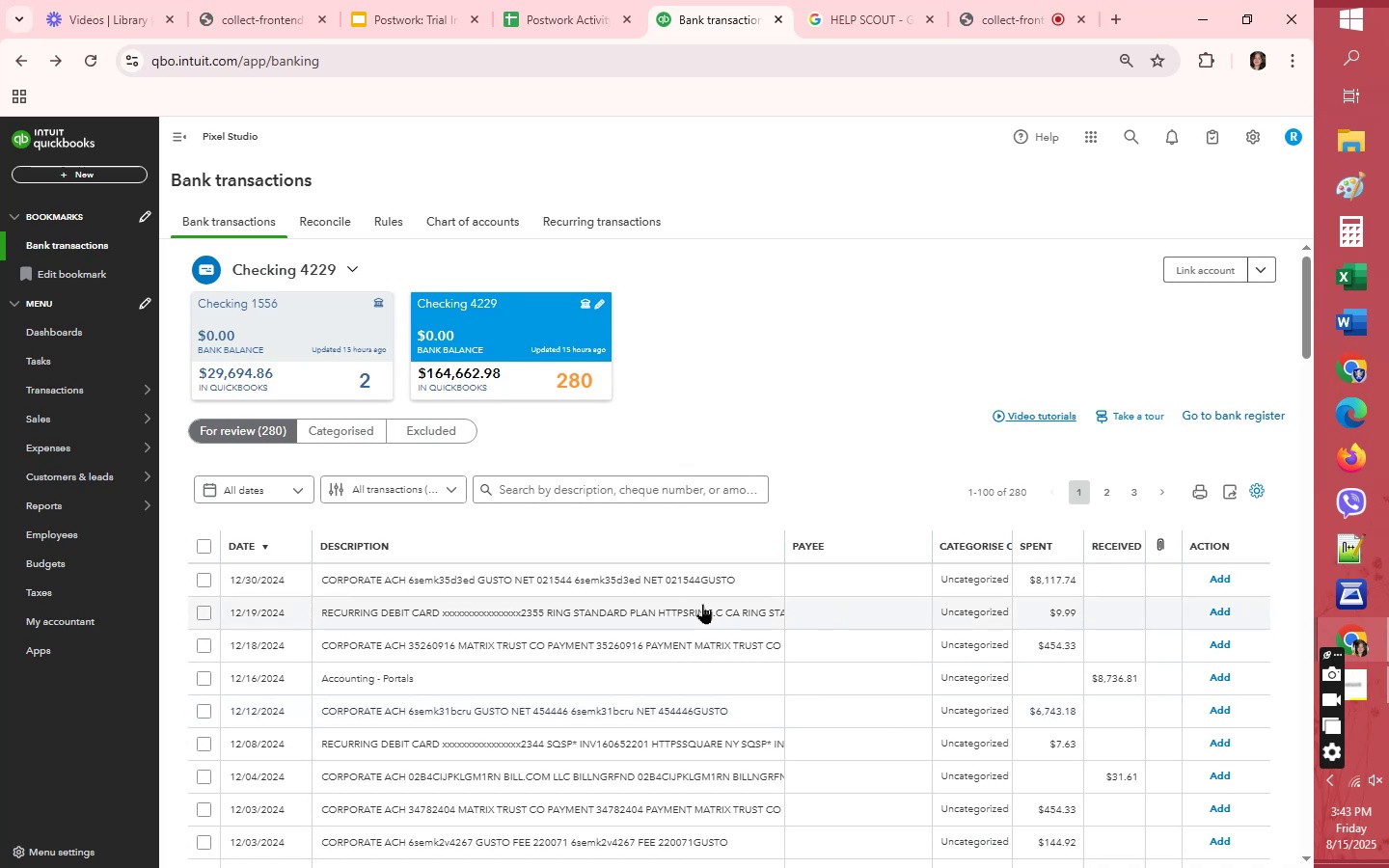 
wait(13.33)
 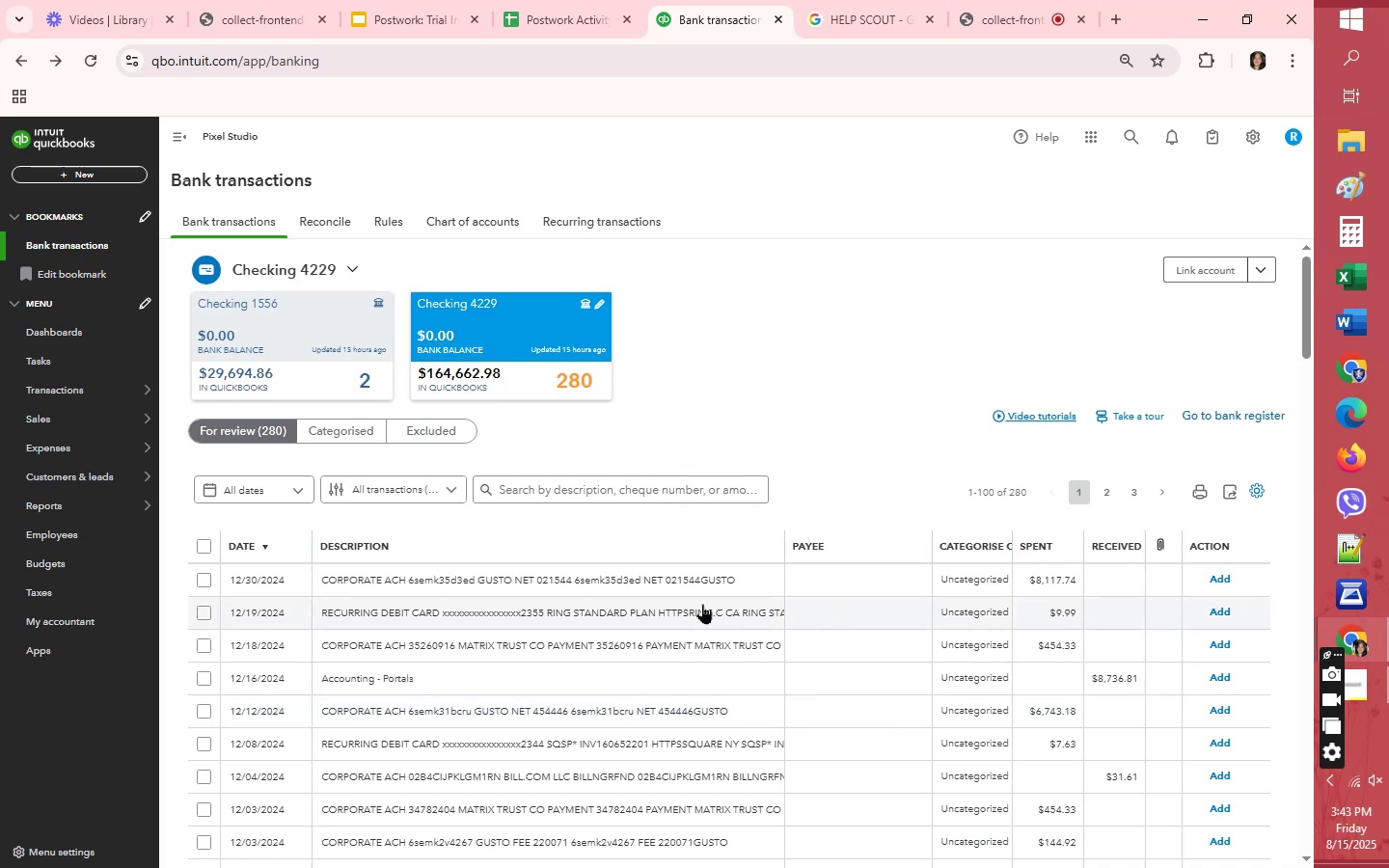 
left_click([705, 618])
 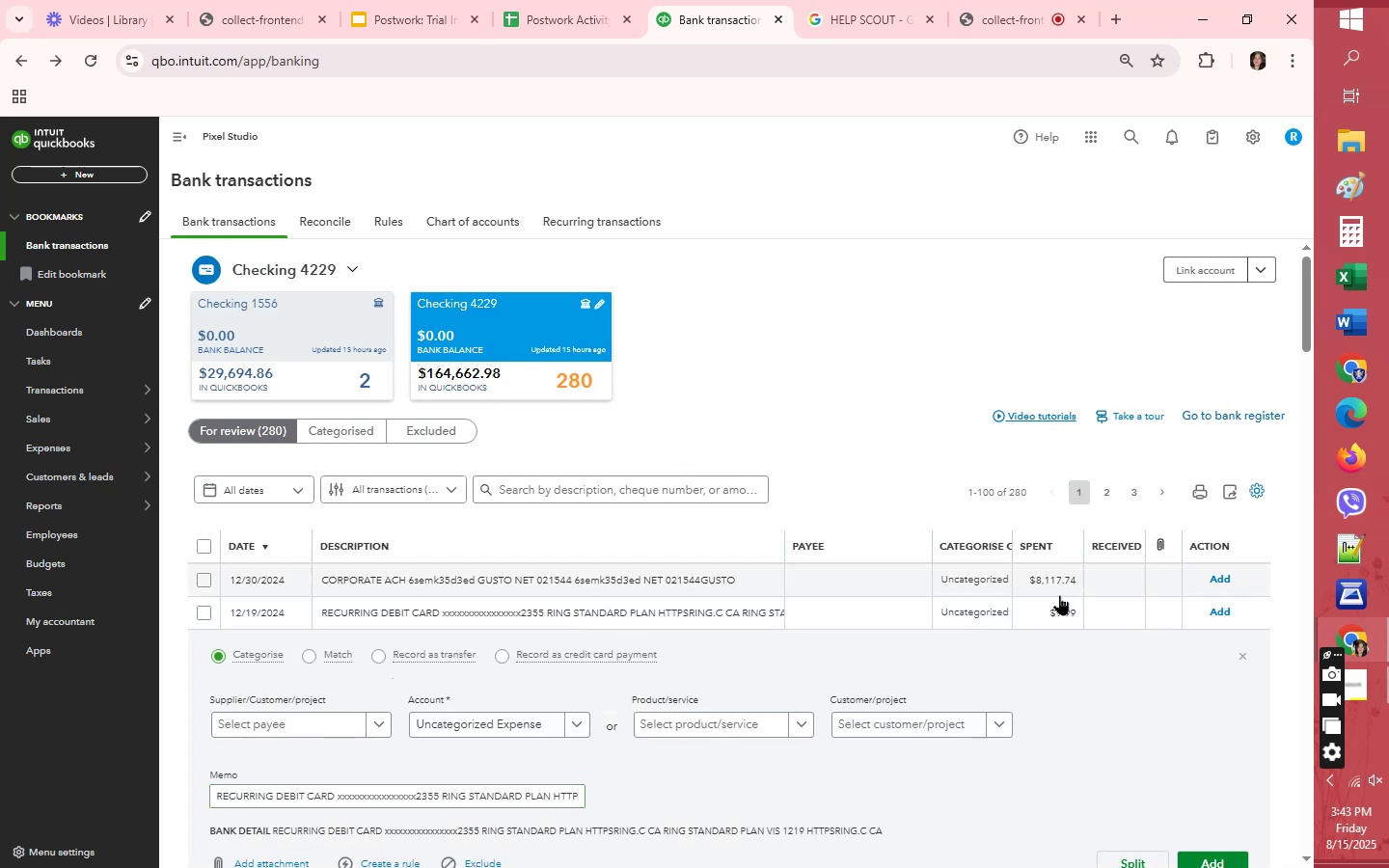 
wait(5.17)
 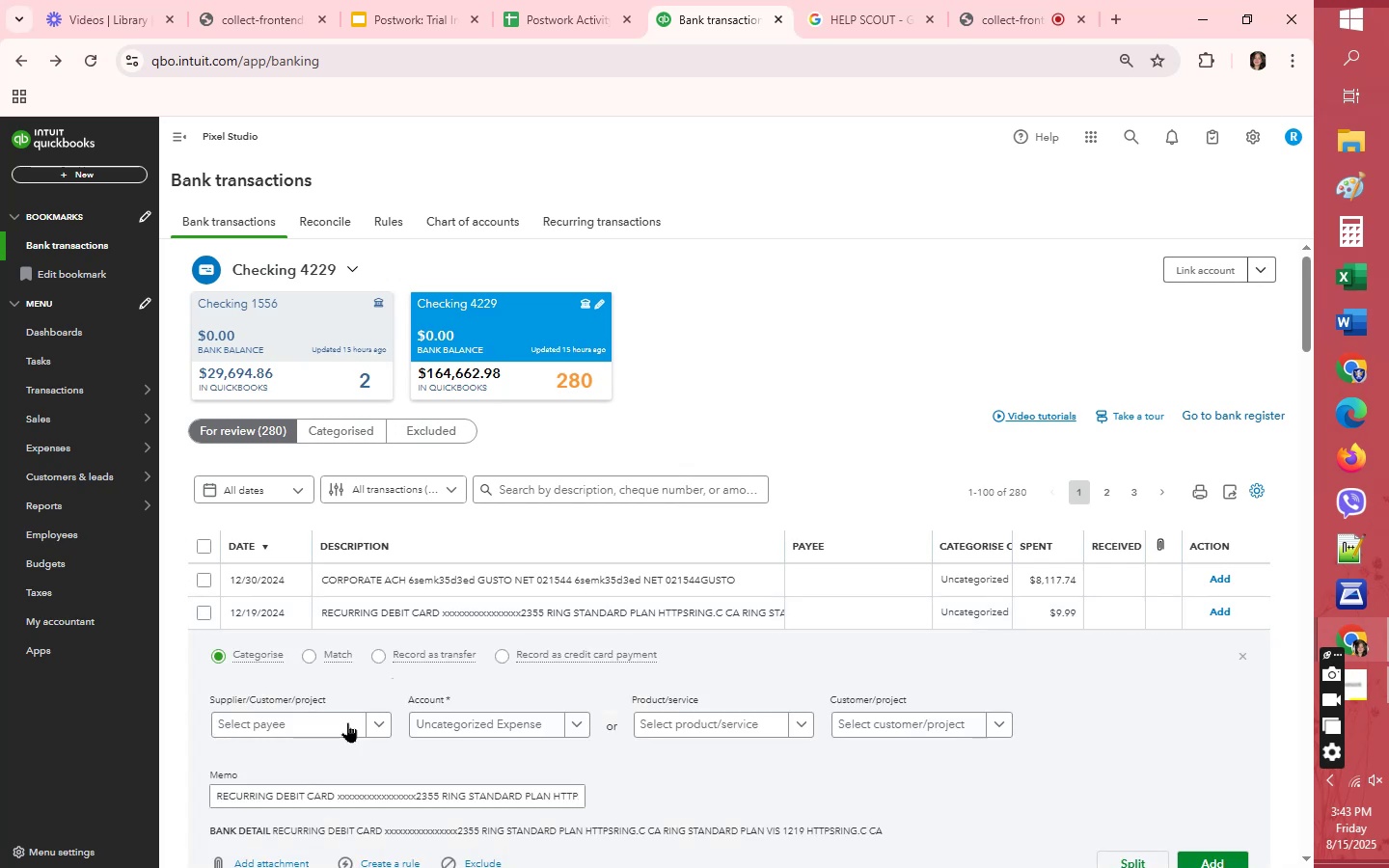 
left_click([1247, 659])
 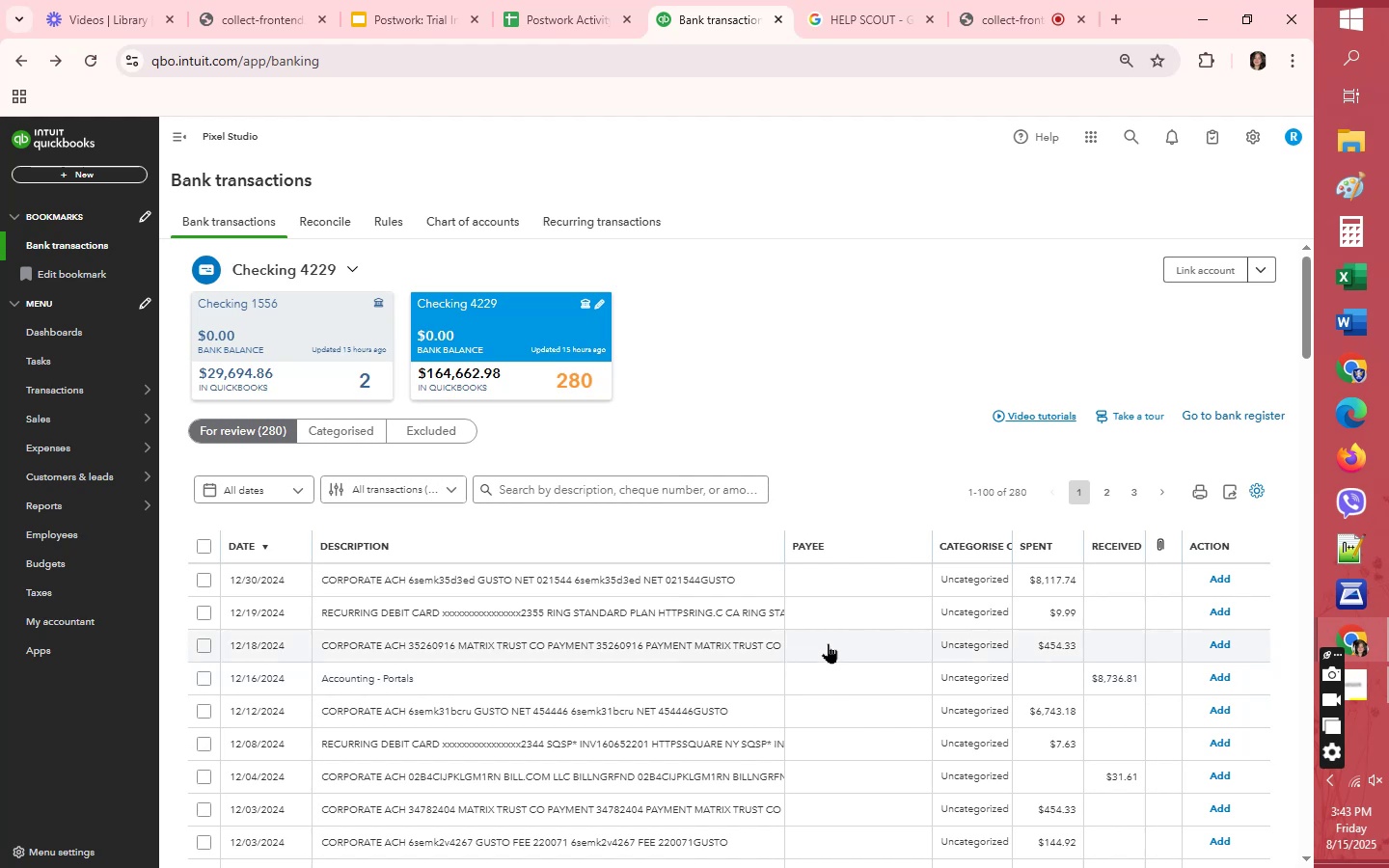 
wait(6.46)
 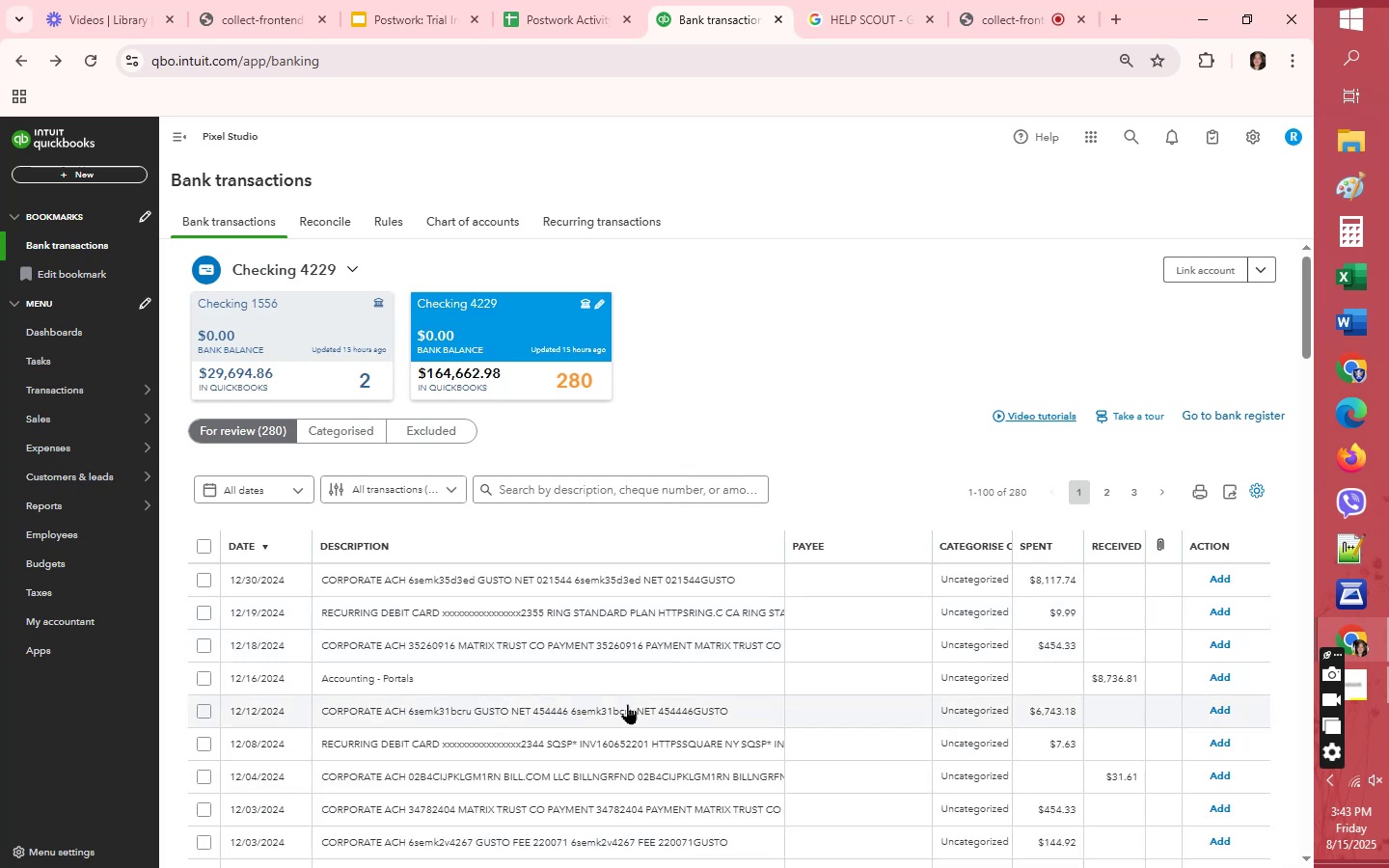 
scroll: coordinate [830, 684], scroll_direction: down, amount: 1.0
 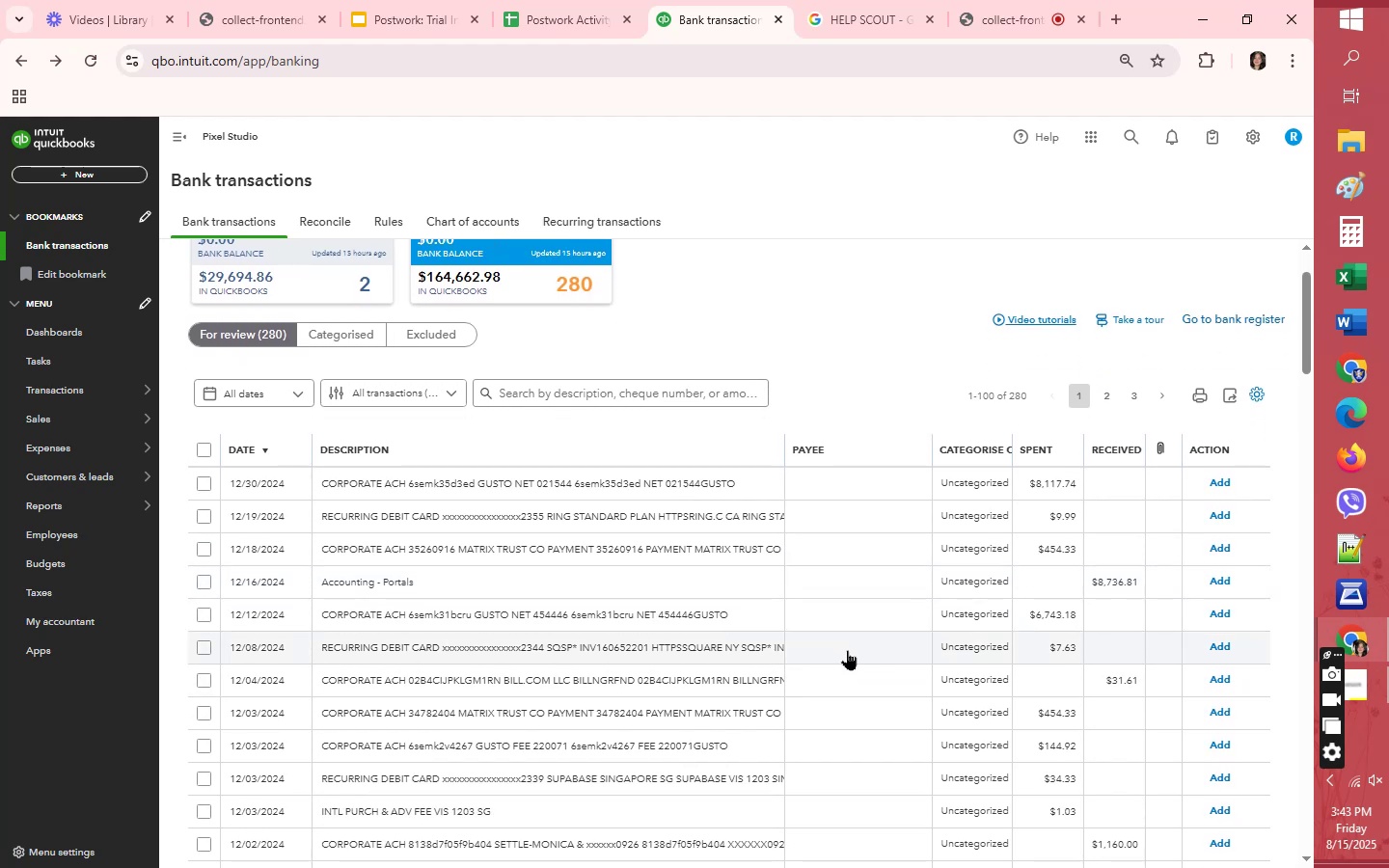 
wait(5.64)
 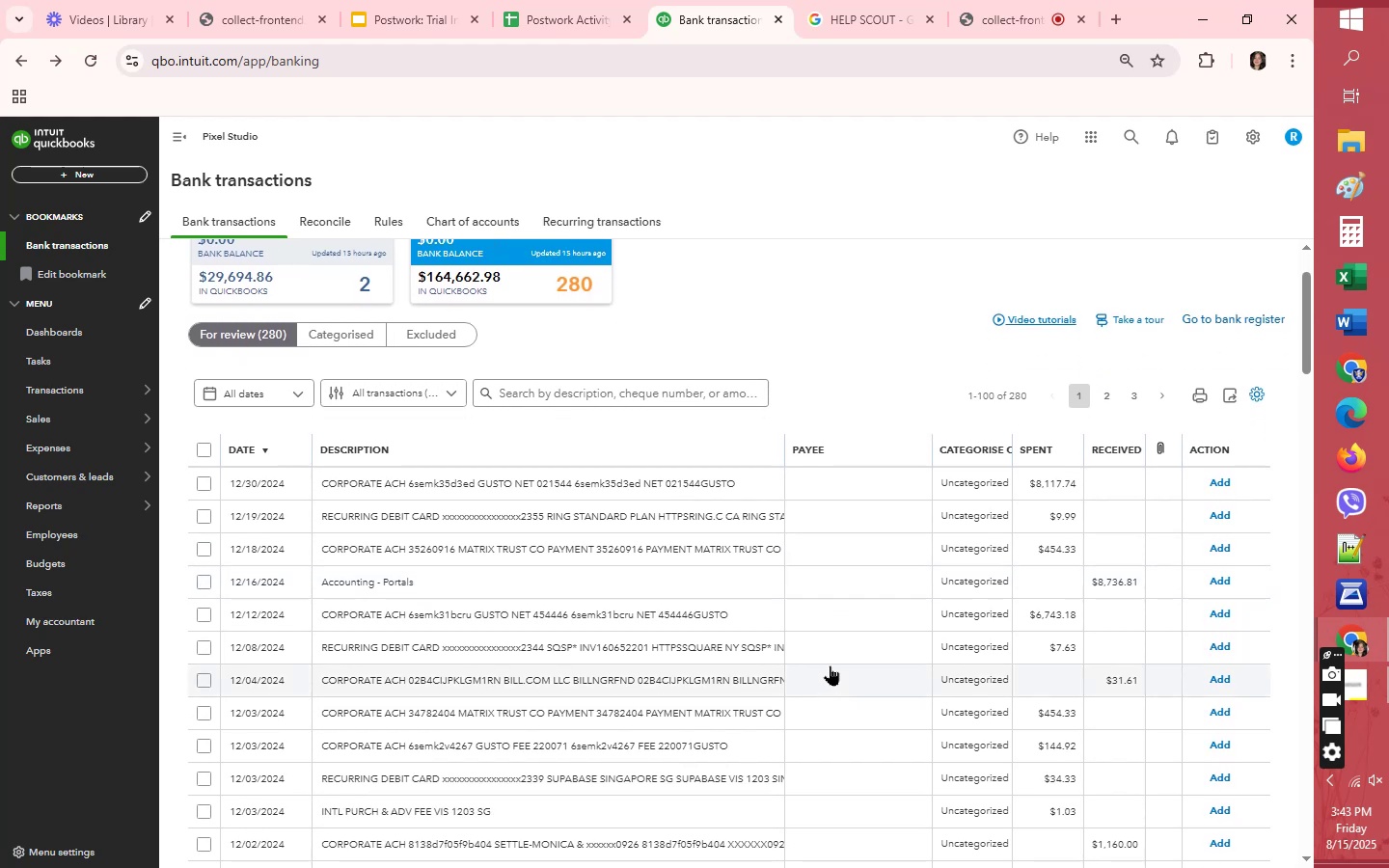 
scroll: coordinate [847, 650], scroll_direction: down, amount: 1.0
 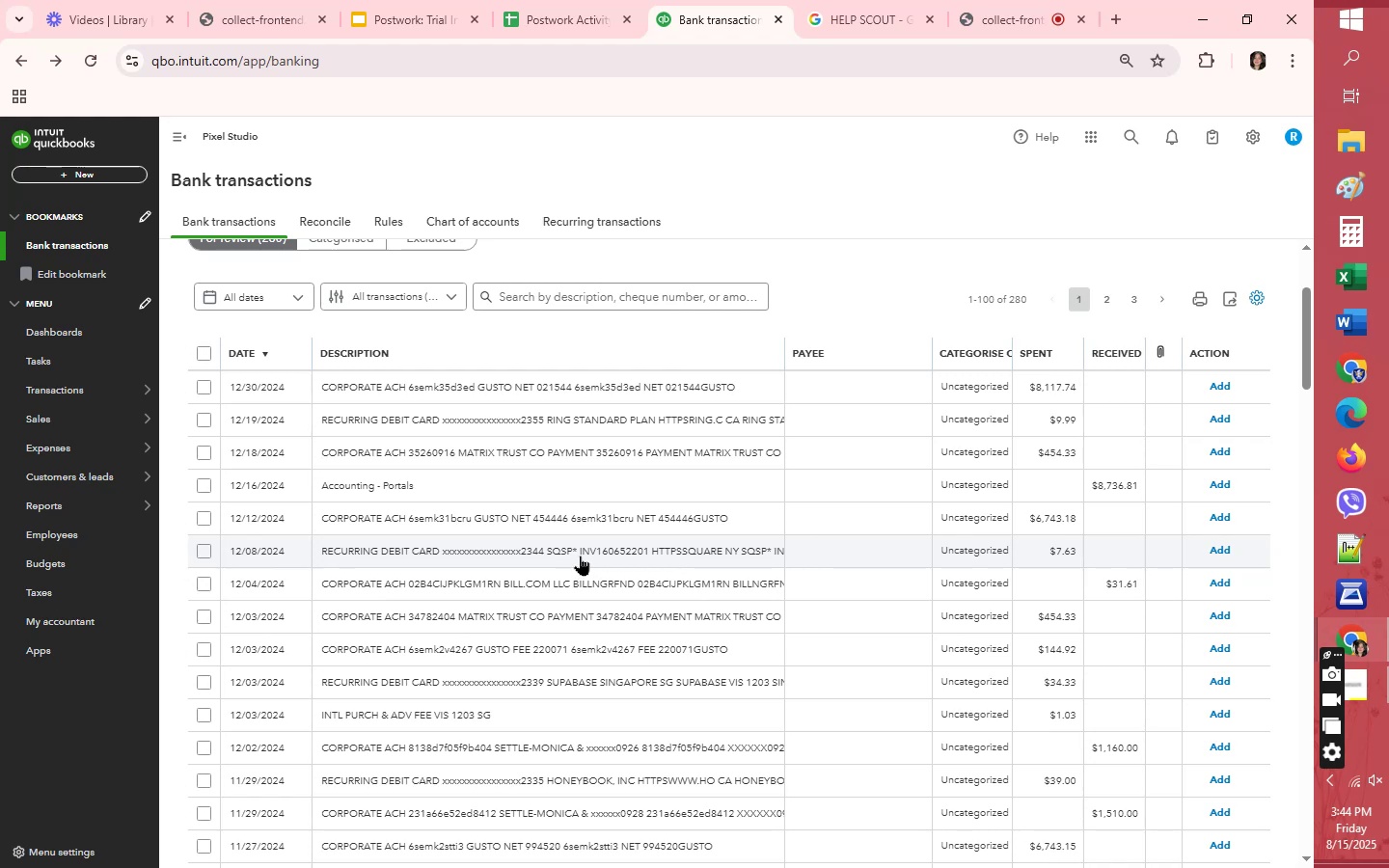 
left_click([580, 556])
 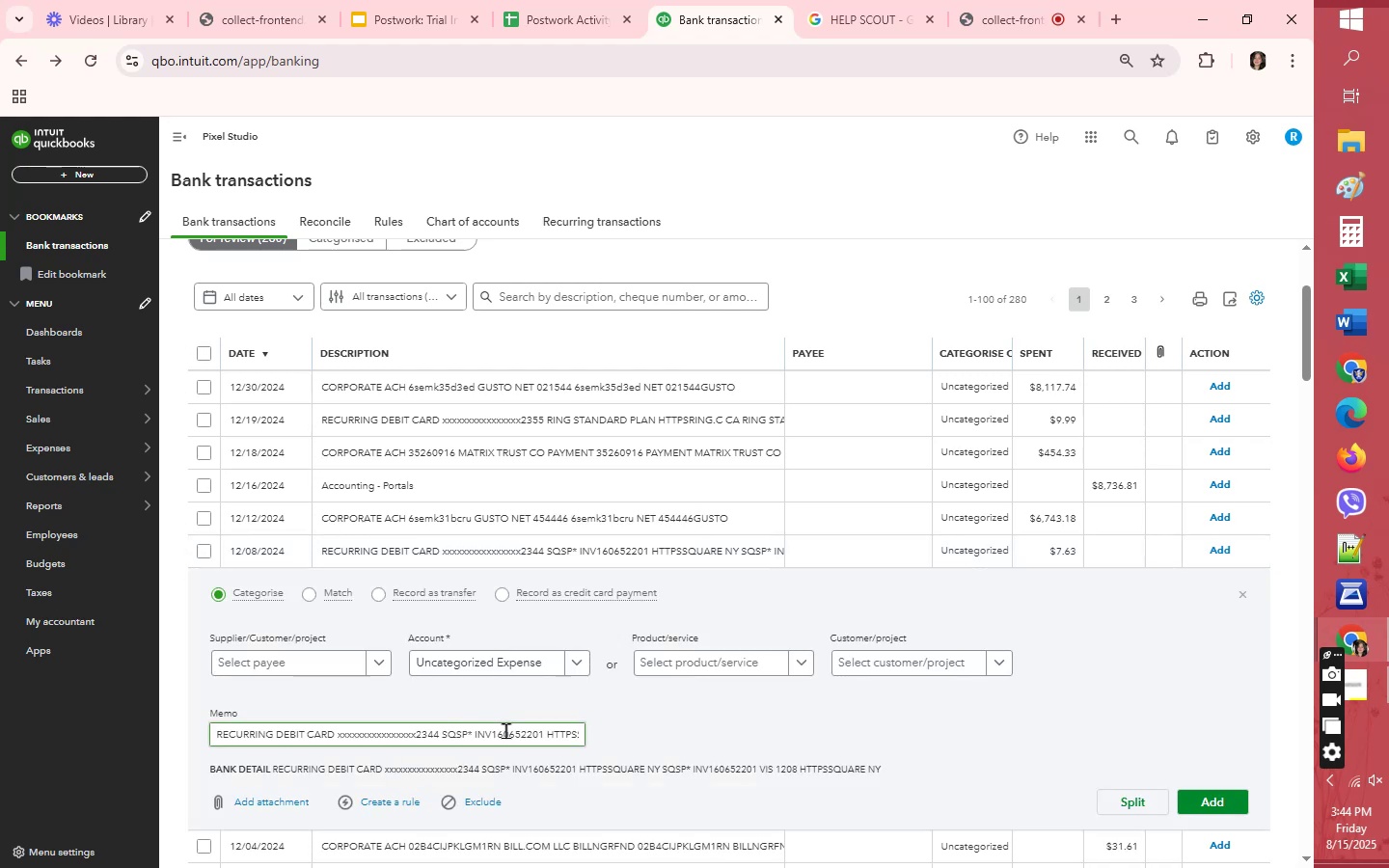 
left_click([549, 735])
 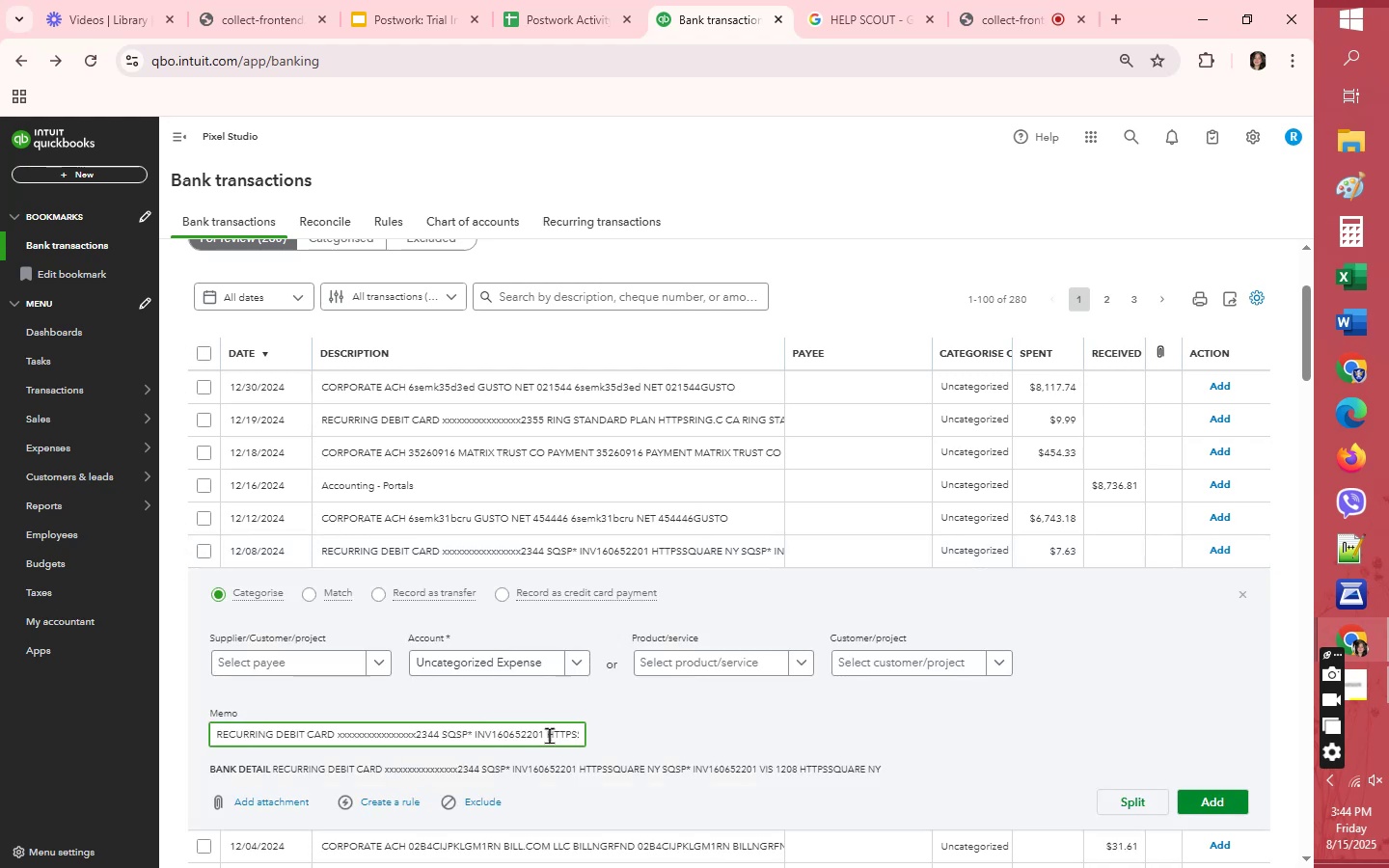 
hold_key(key=ArrowRight, duration=1.11)
 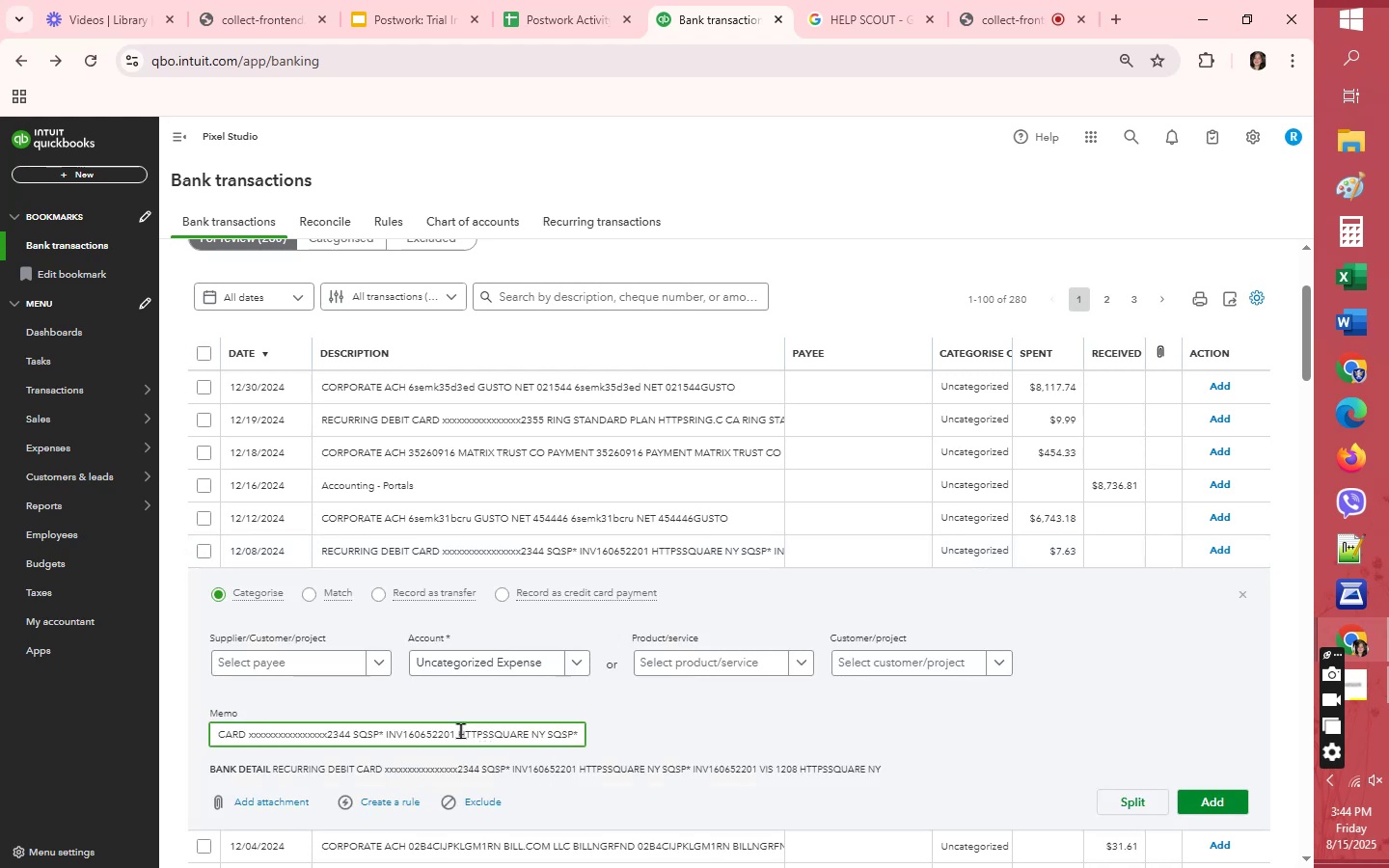 
left_click_drag(start_coordinate=[458, 730], to_coordinate=[527, 735])
 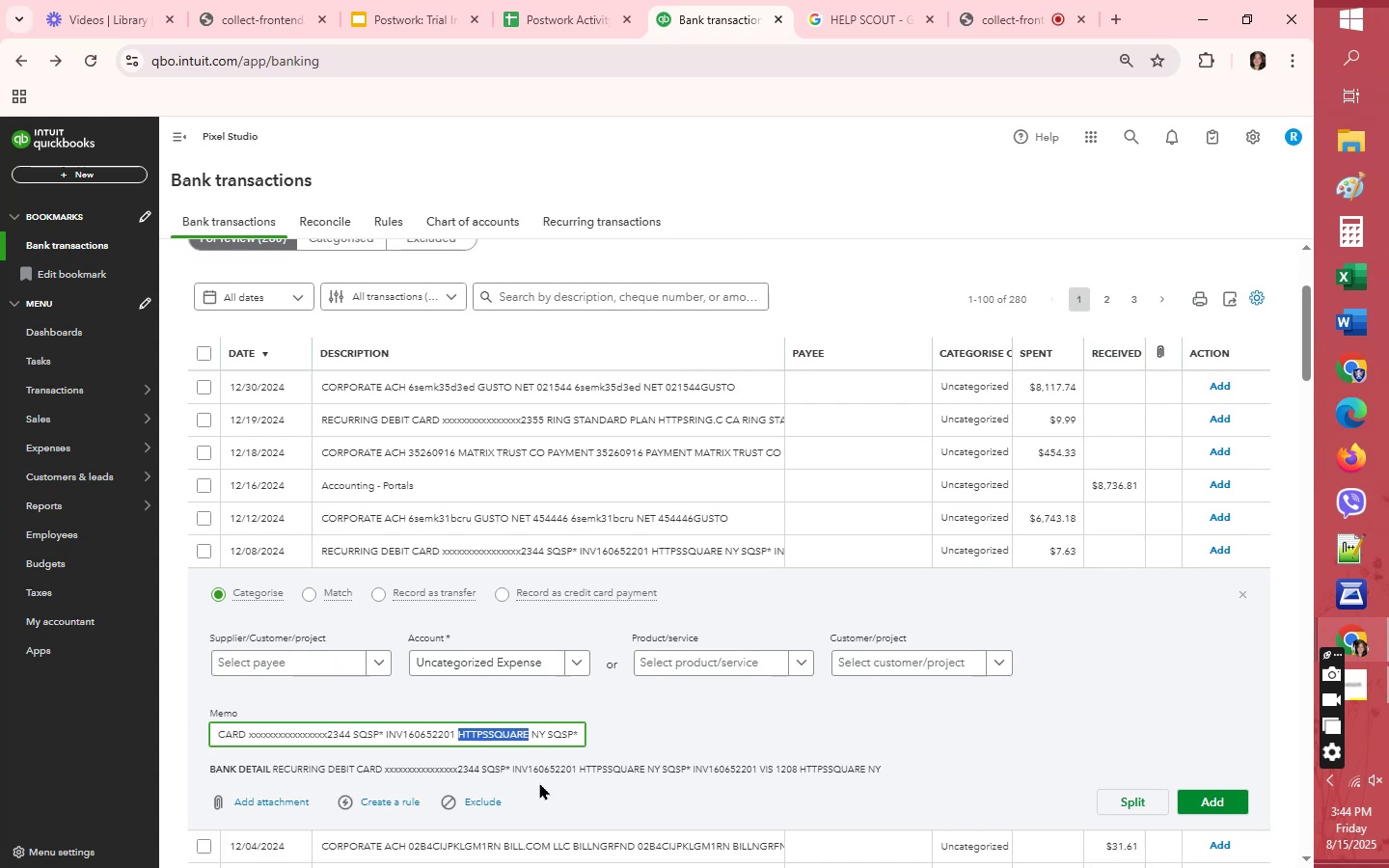 
key(Control+C)
 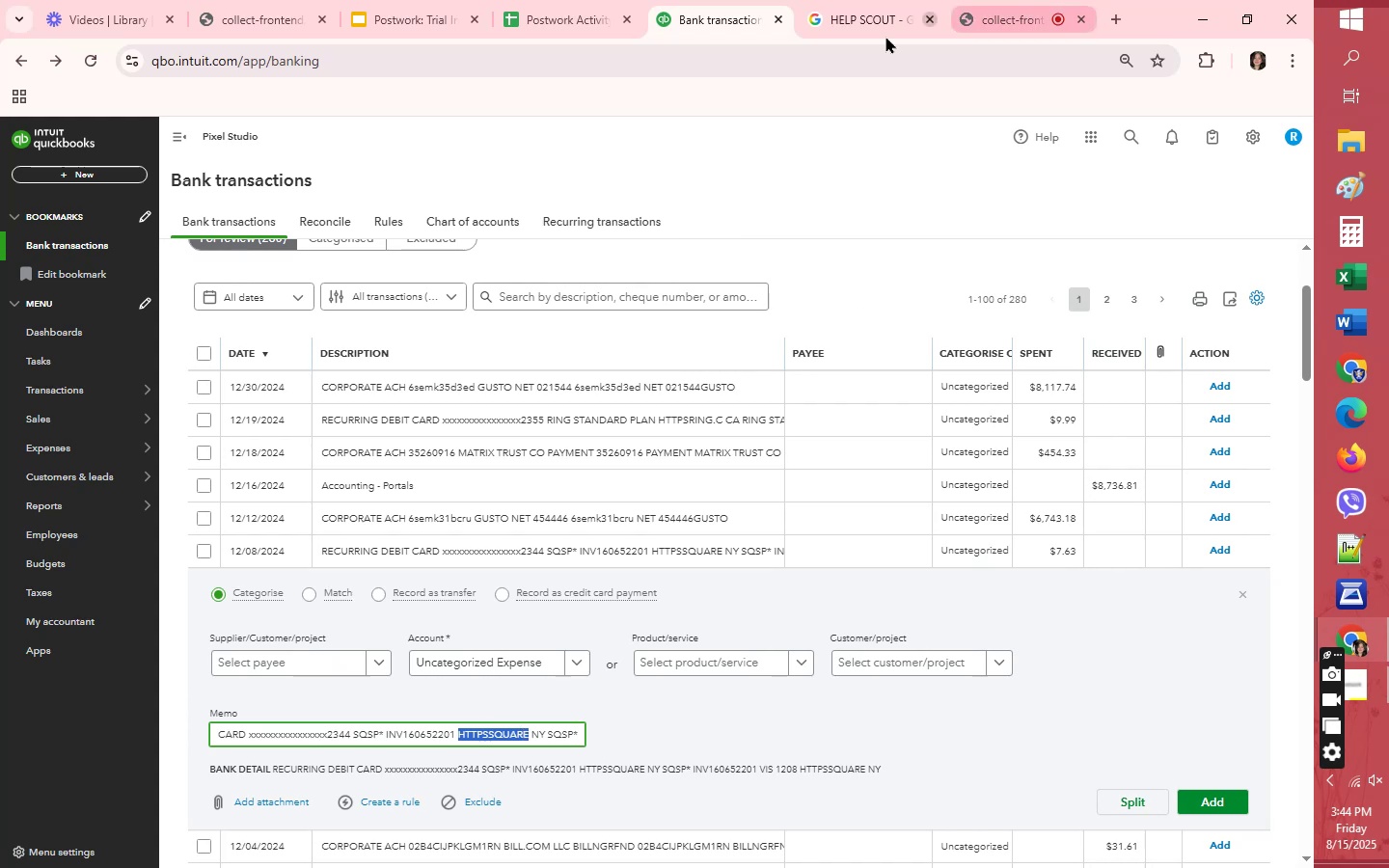 
mouse_move([851, 50])
 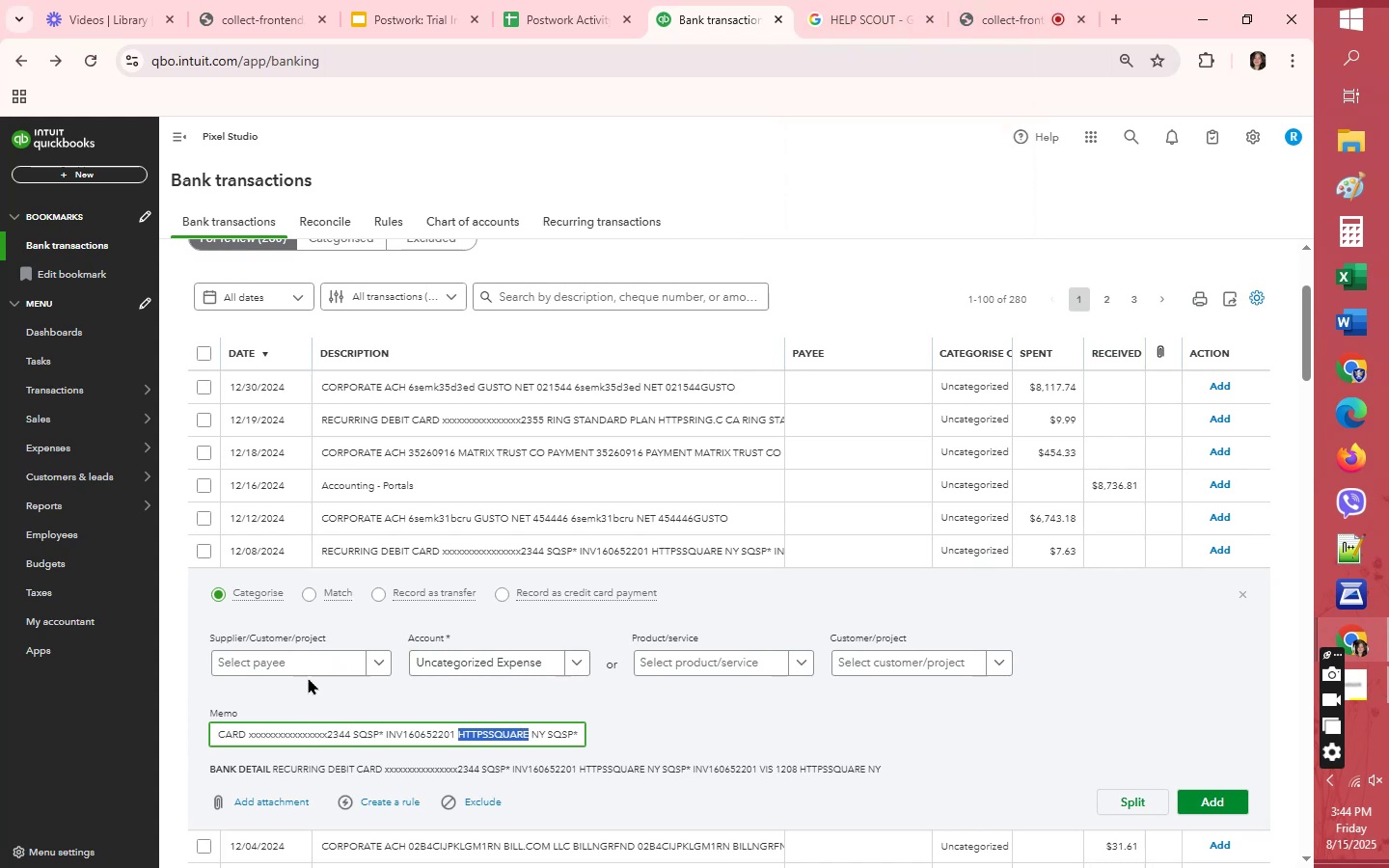 
left_click([308, 662])
 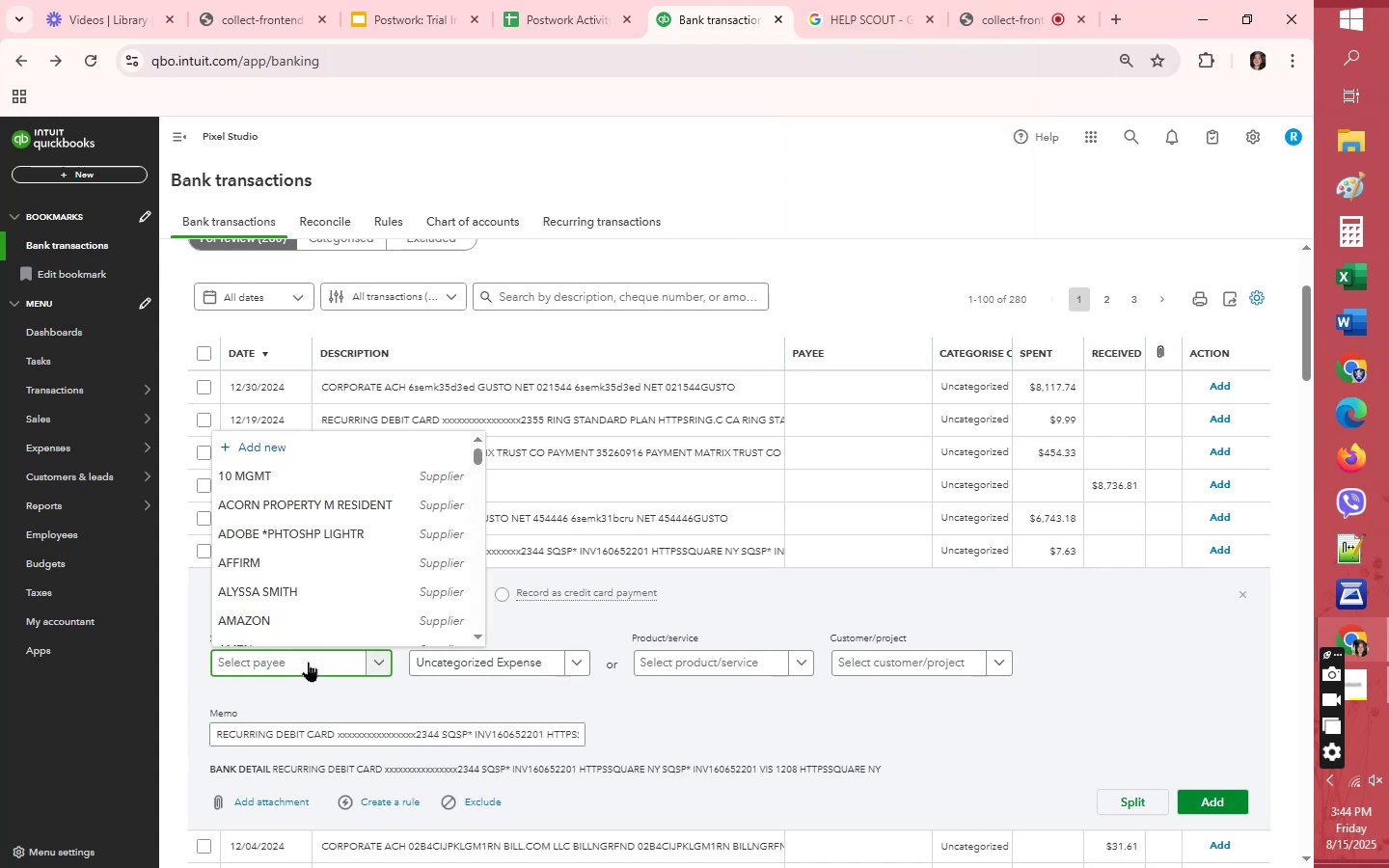 
type(sq)
 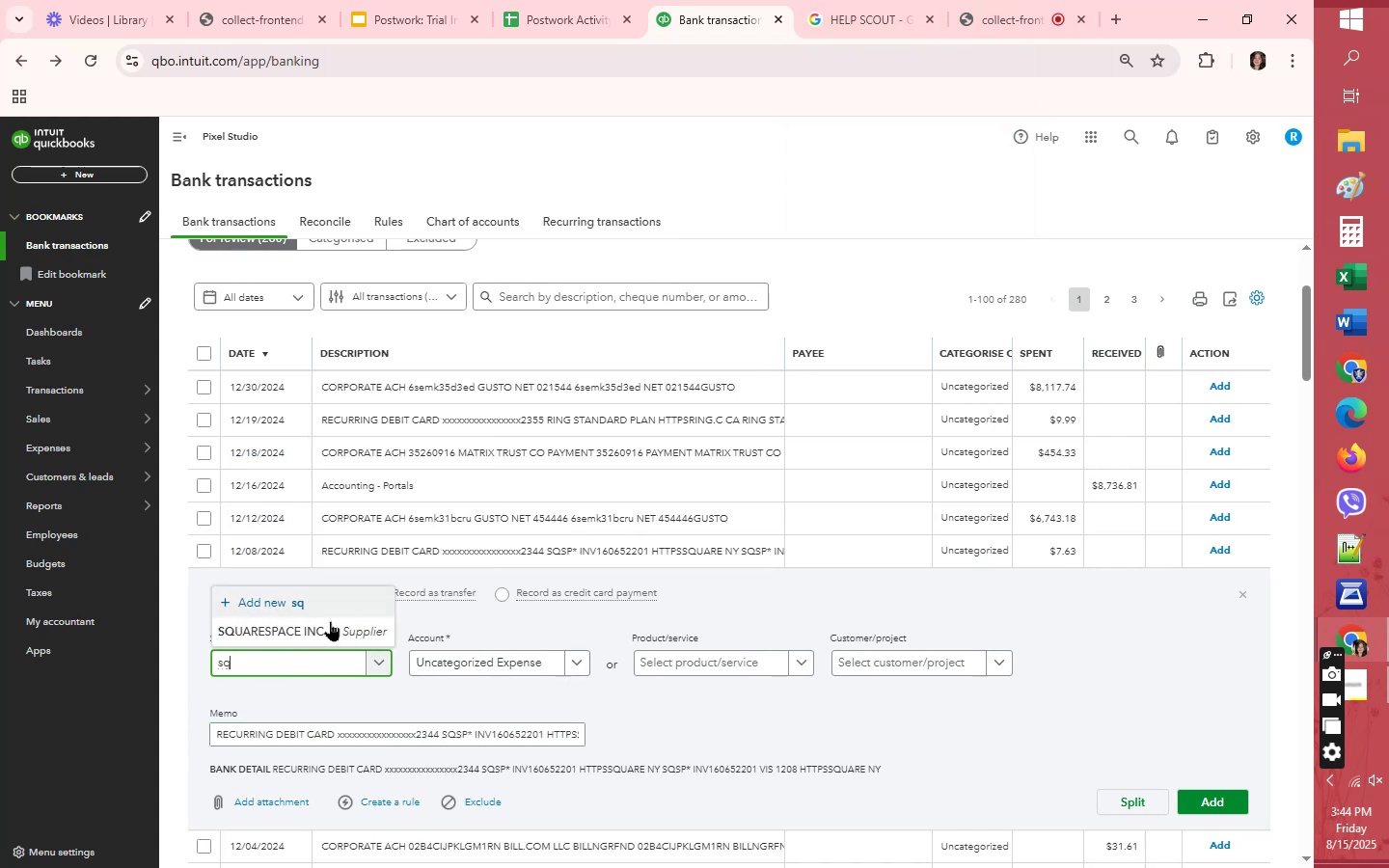 
left_click([324, 632])
 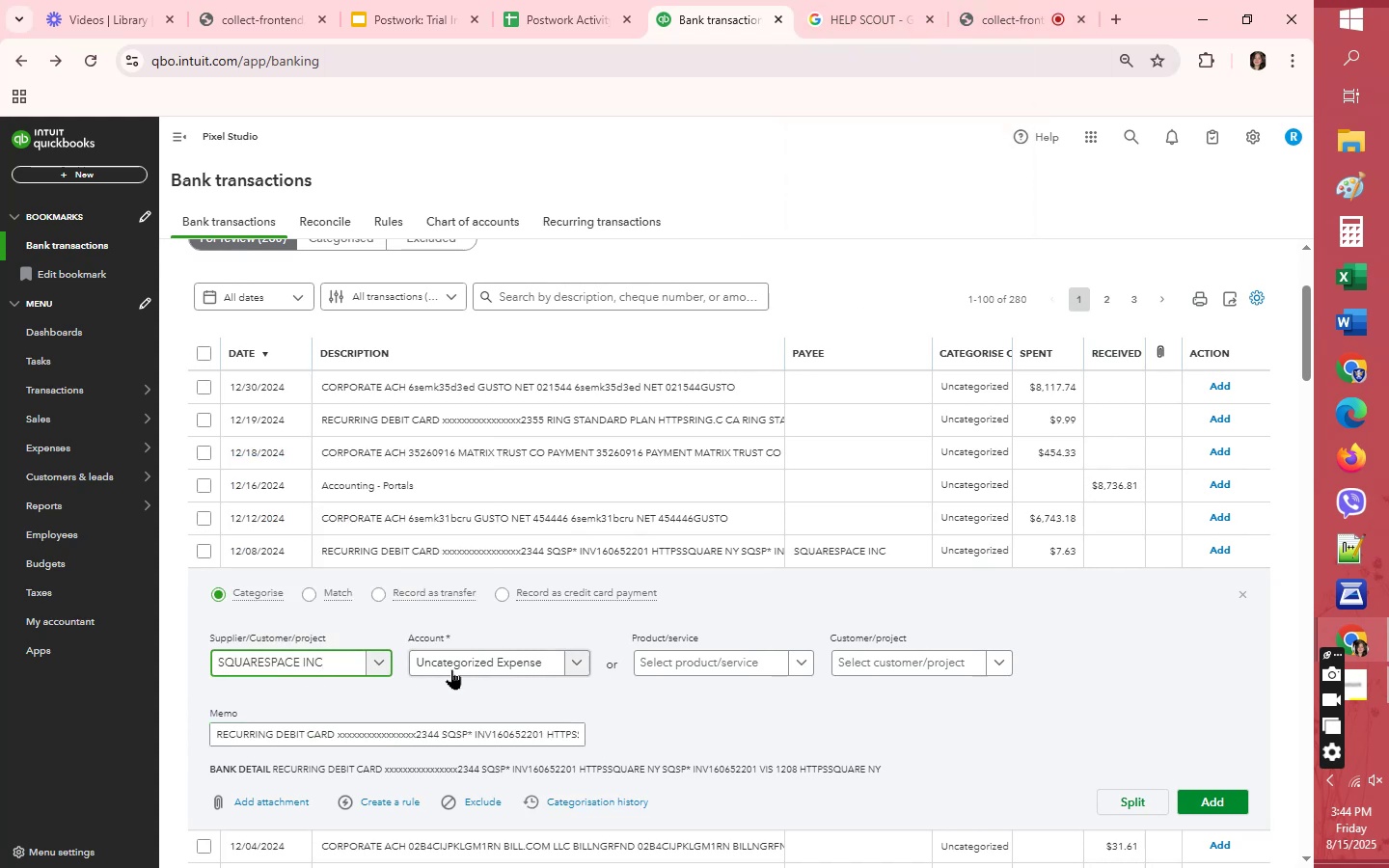 
left_click([466, 669])
 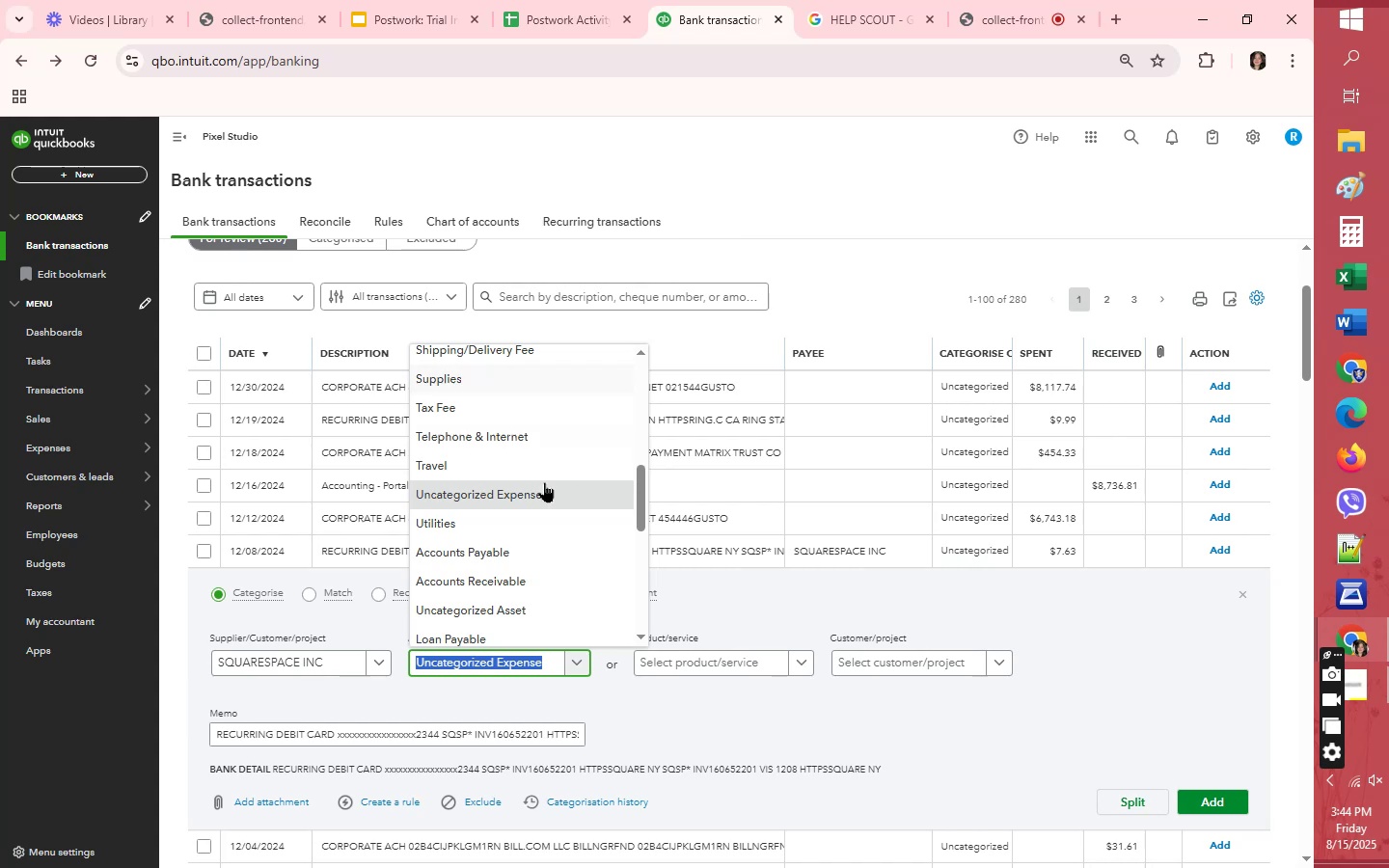 
scroll: coordinate [544, 488], scroll_direction: up, amount: 1.0
 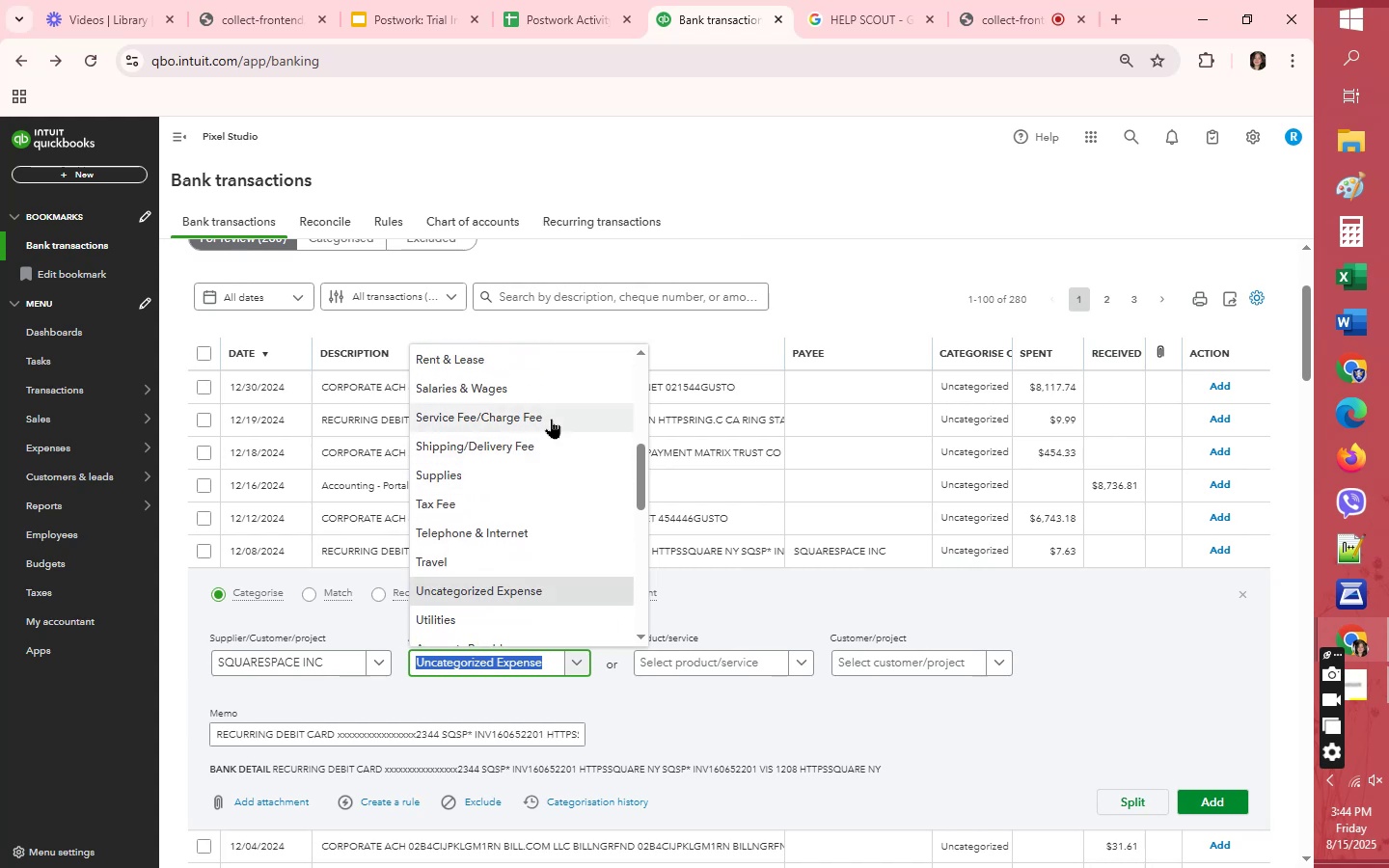 
left_click([551, 419])
 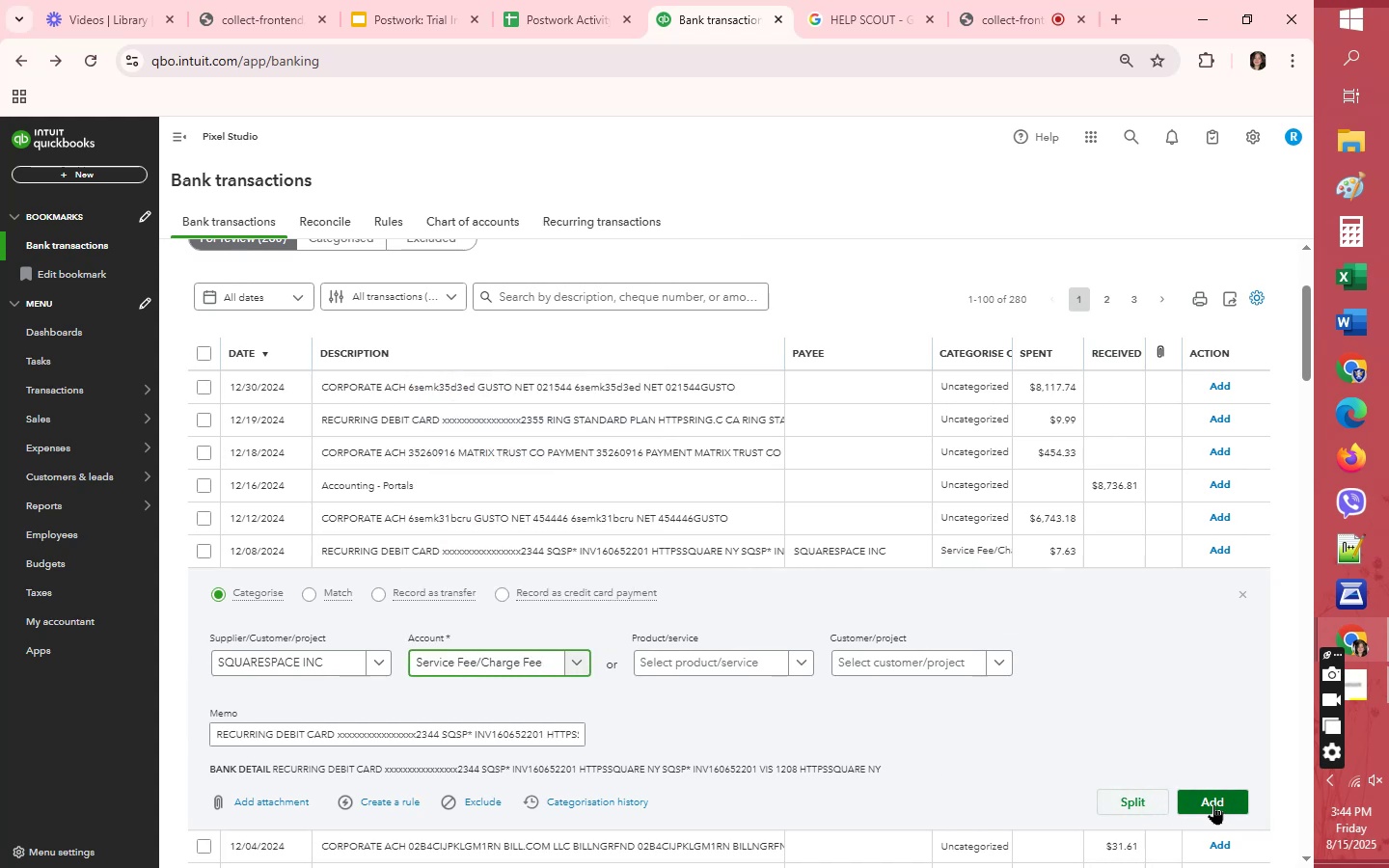 
left_click([1213, 804])
 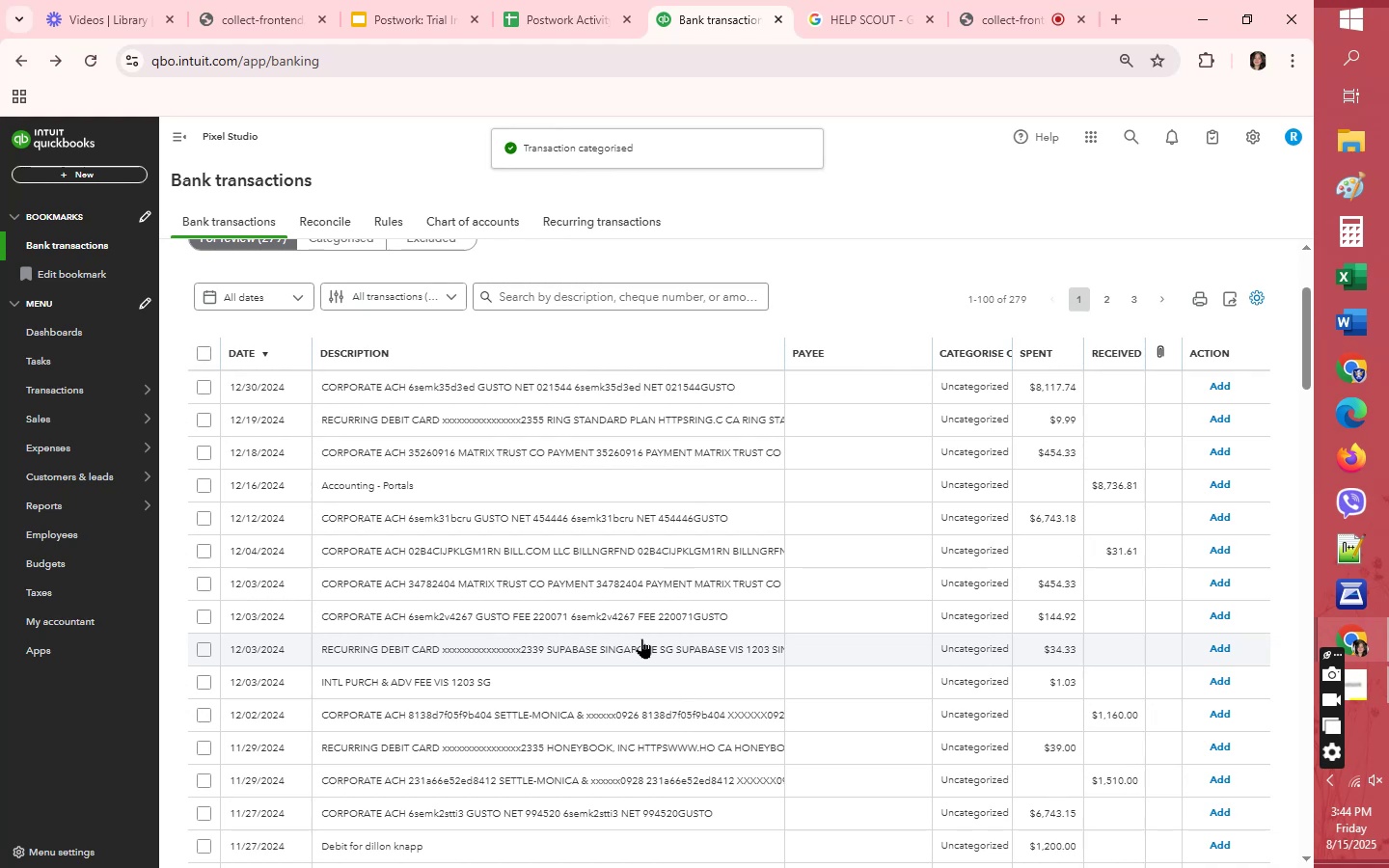 
wait(8.86)
 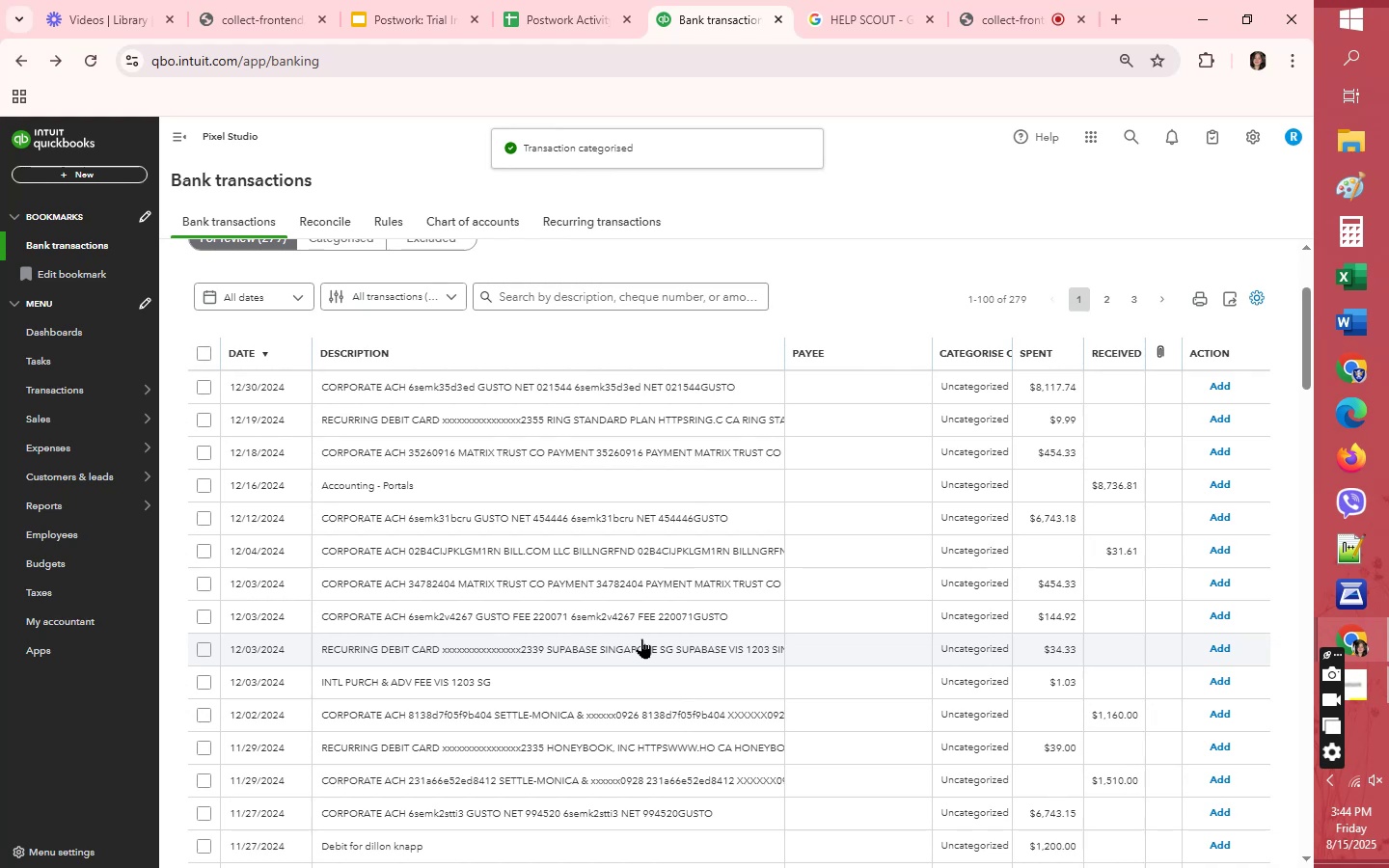 
left_click([866, 556])
 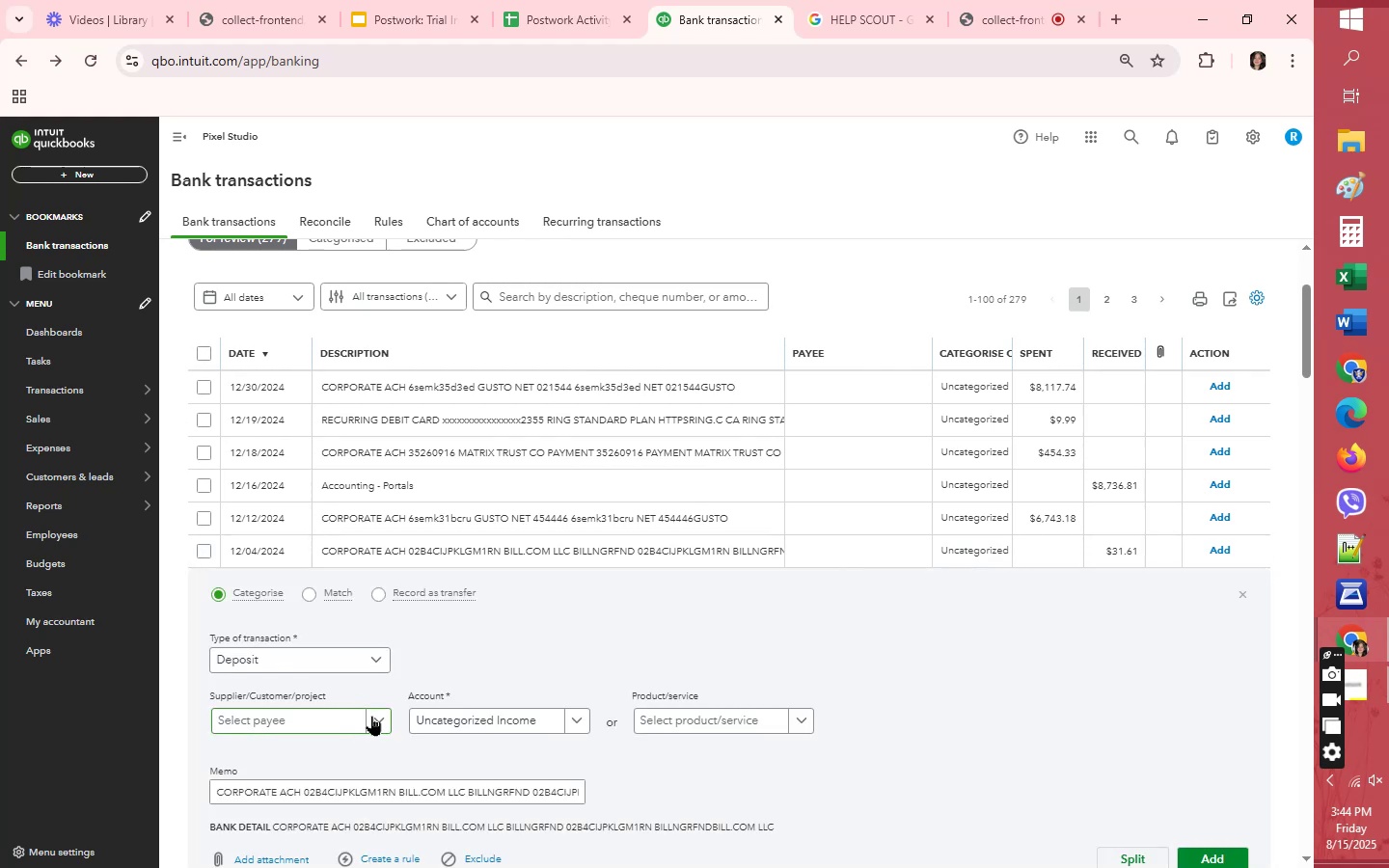 
left_click([477, 714])
 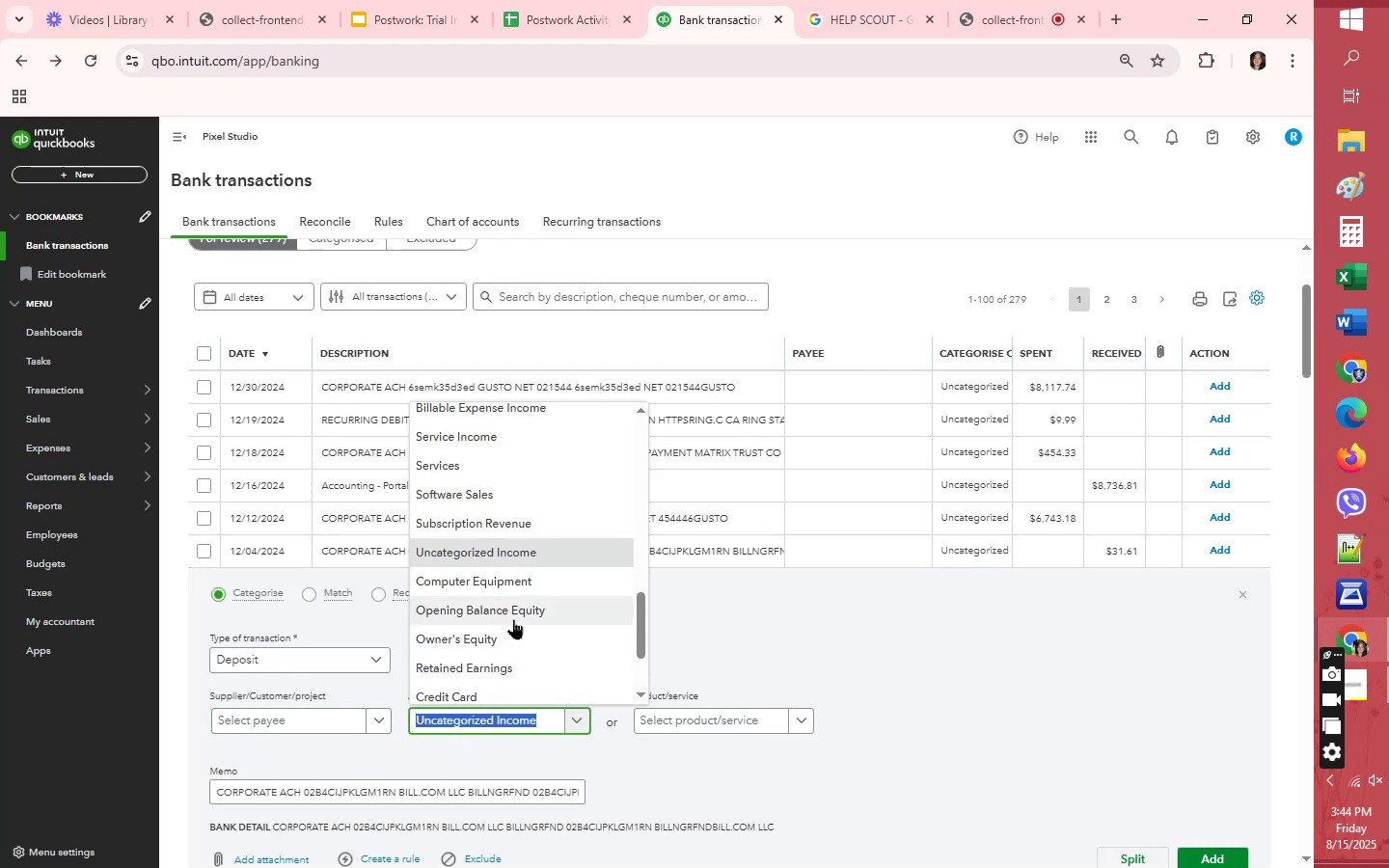 
left_click([503, 436])
 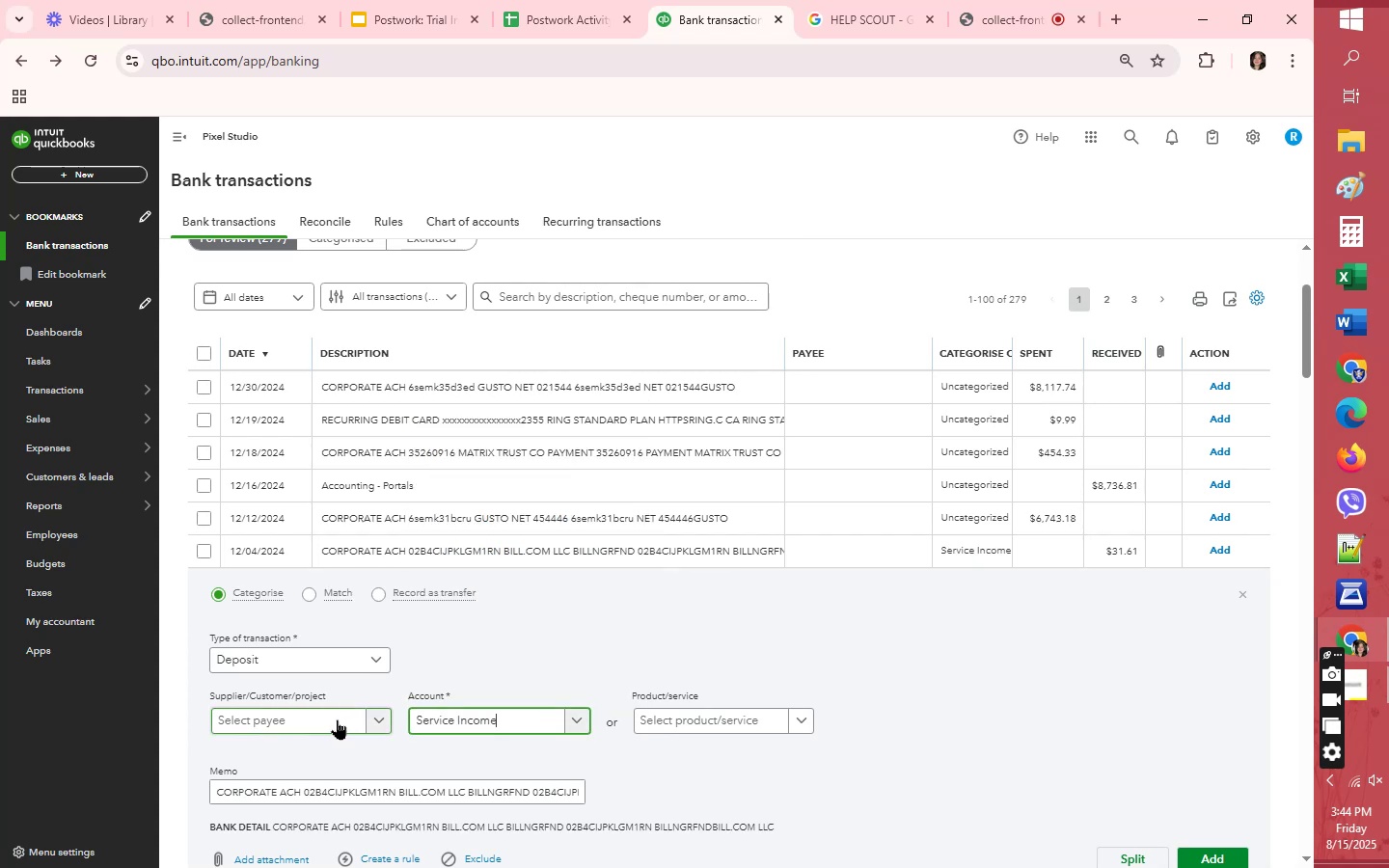 
left_click([336, 718])
 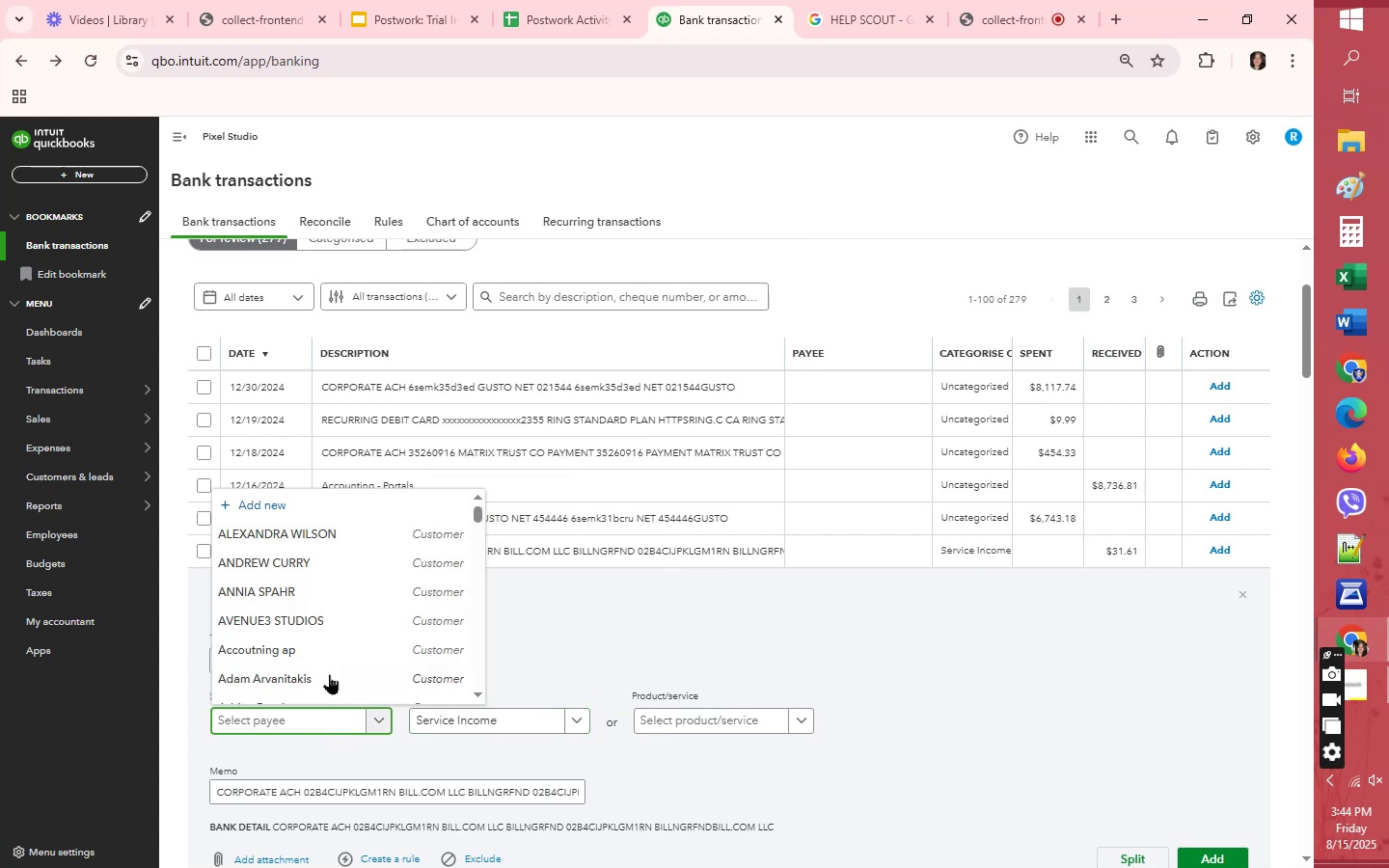 
scroll: coordinate [328, 669], scroll_direction: down, amount: 7.0
 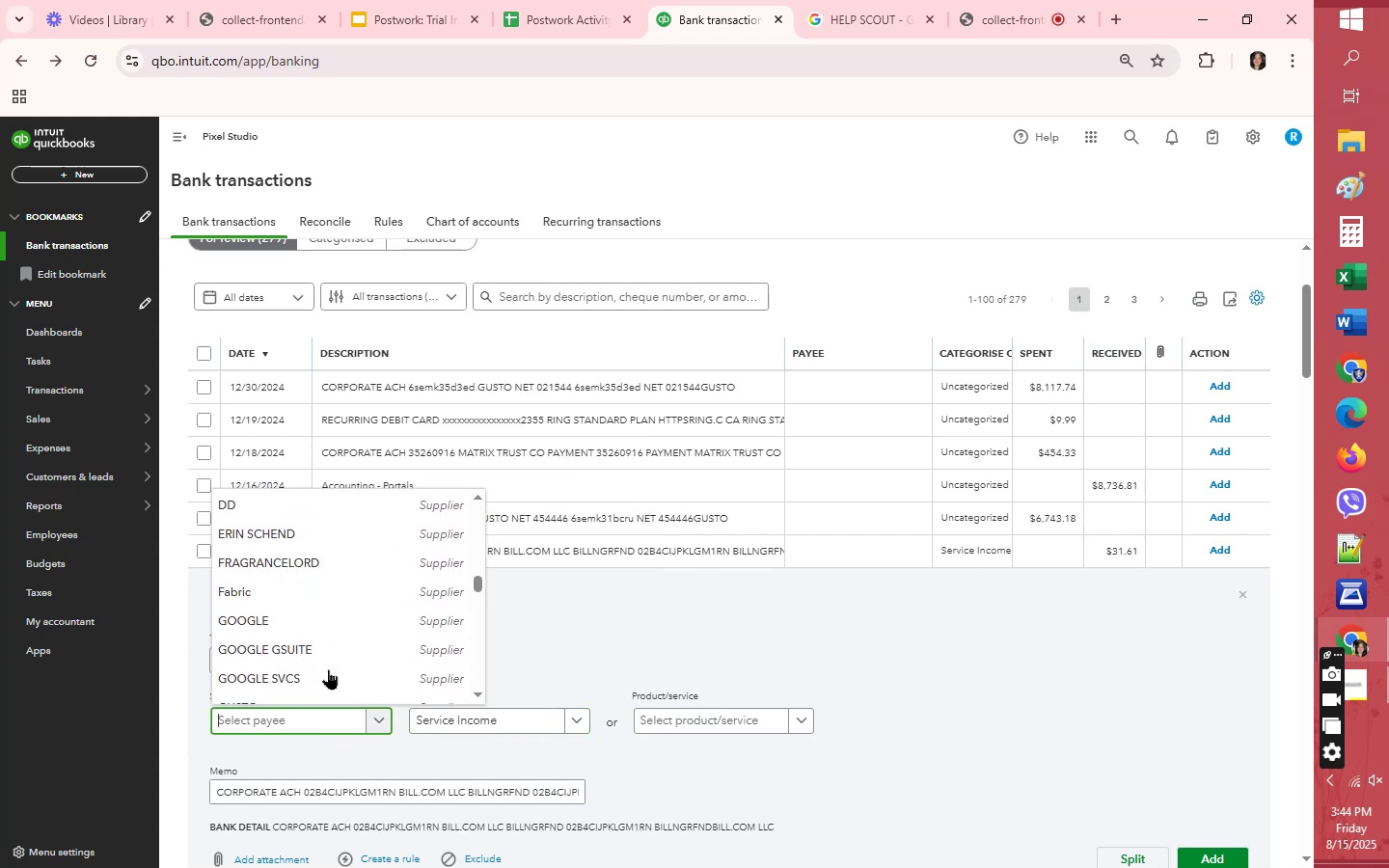 
scroll: coordinate [328, 668], scroll_direction: up, amount: 3.0
 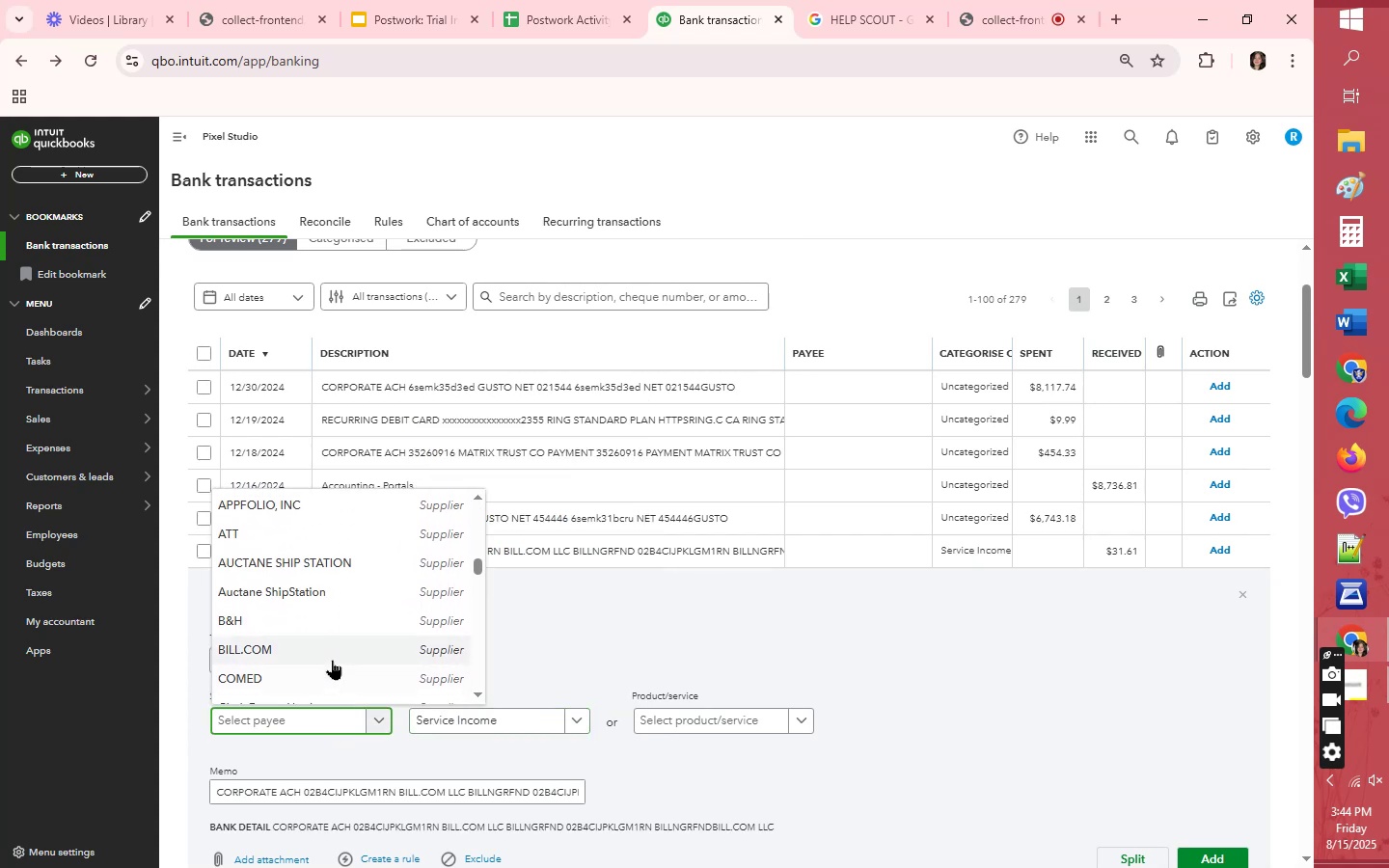 
left_click([334, 646])
 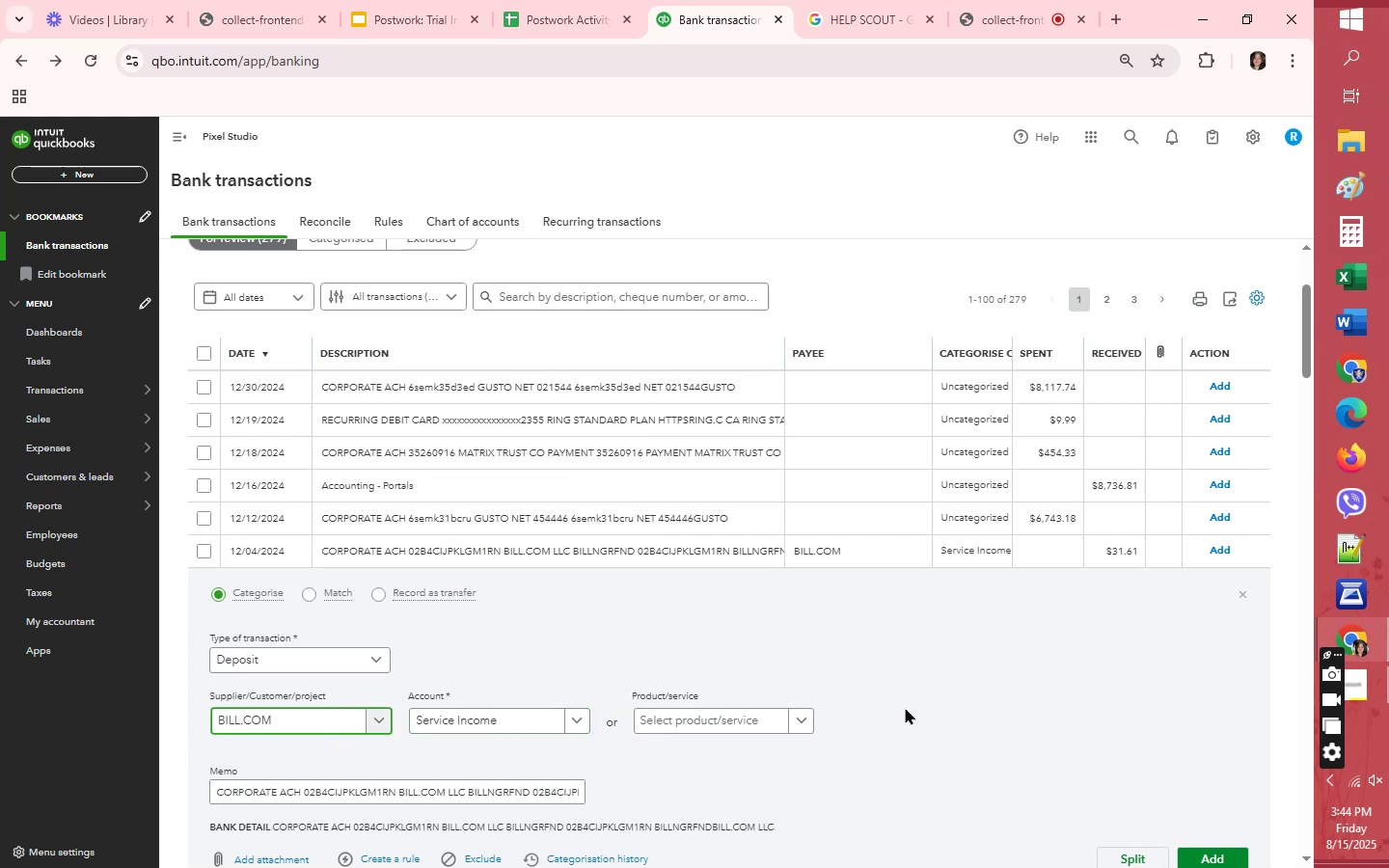 
scroll: coordinate [905, 707], scroll_direction: down, amount: 2.0
 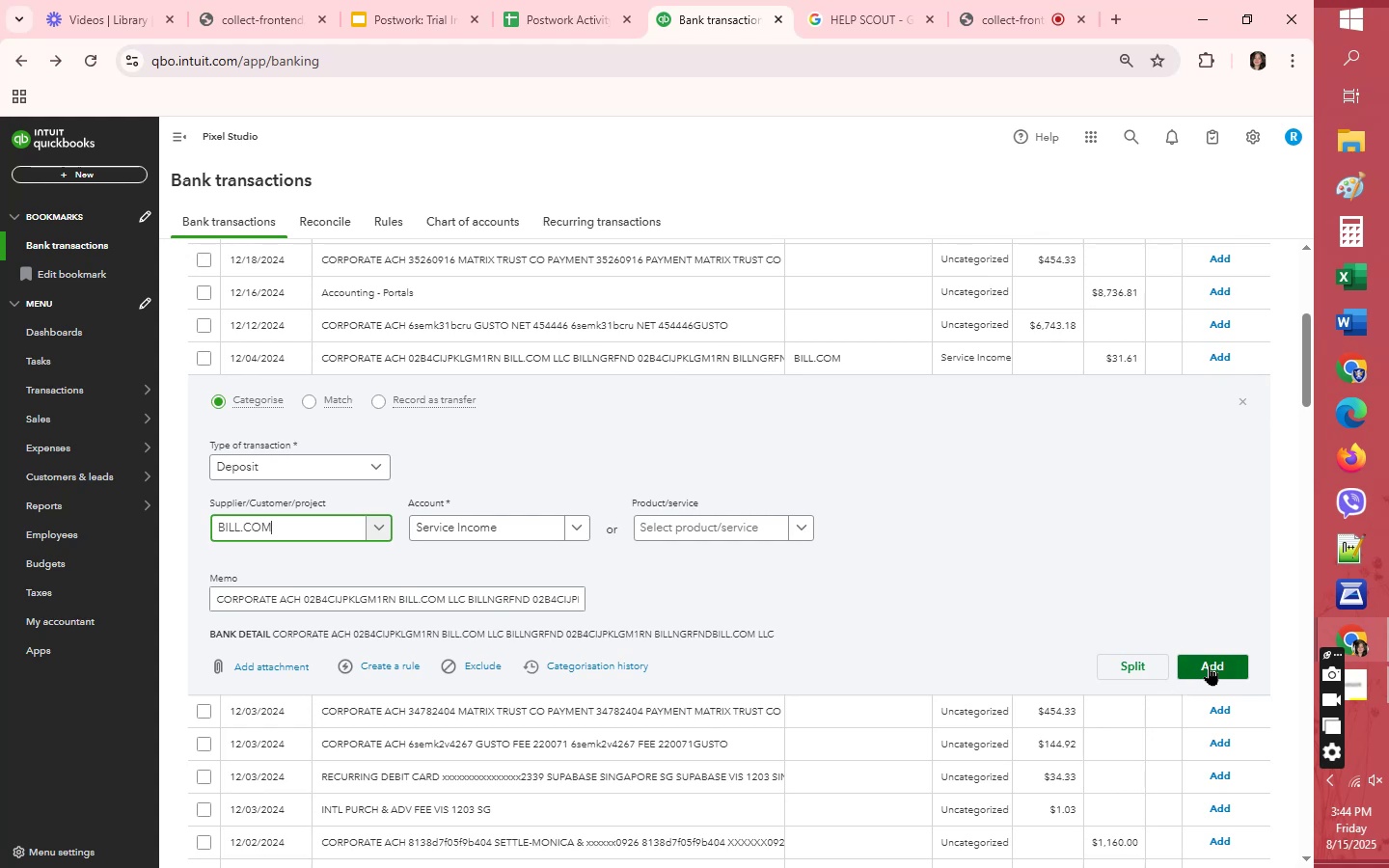 
wait(11.34)
 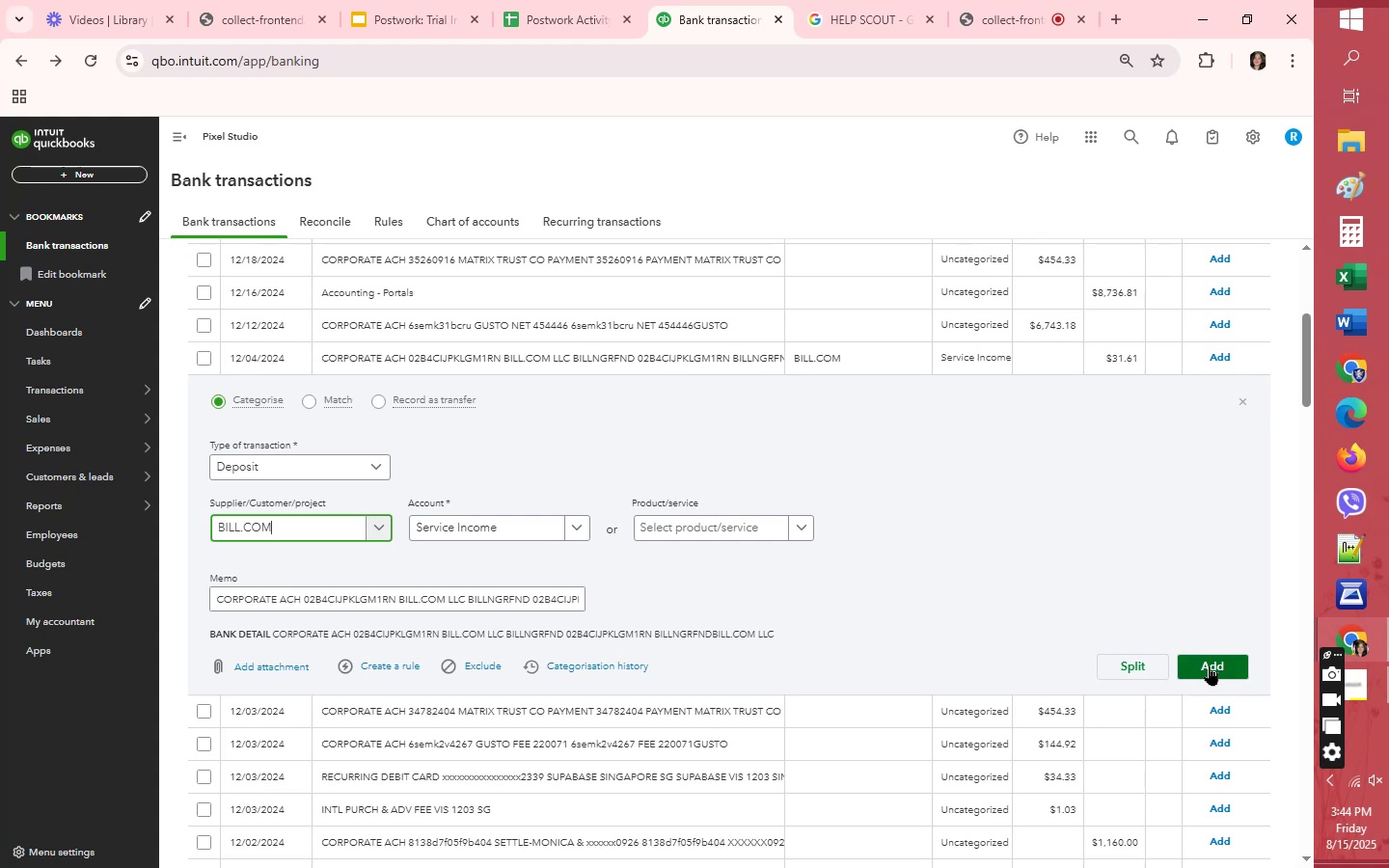 
left_click([1209, 665])
 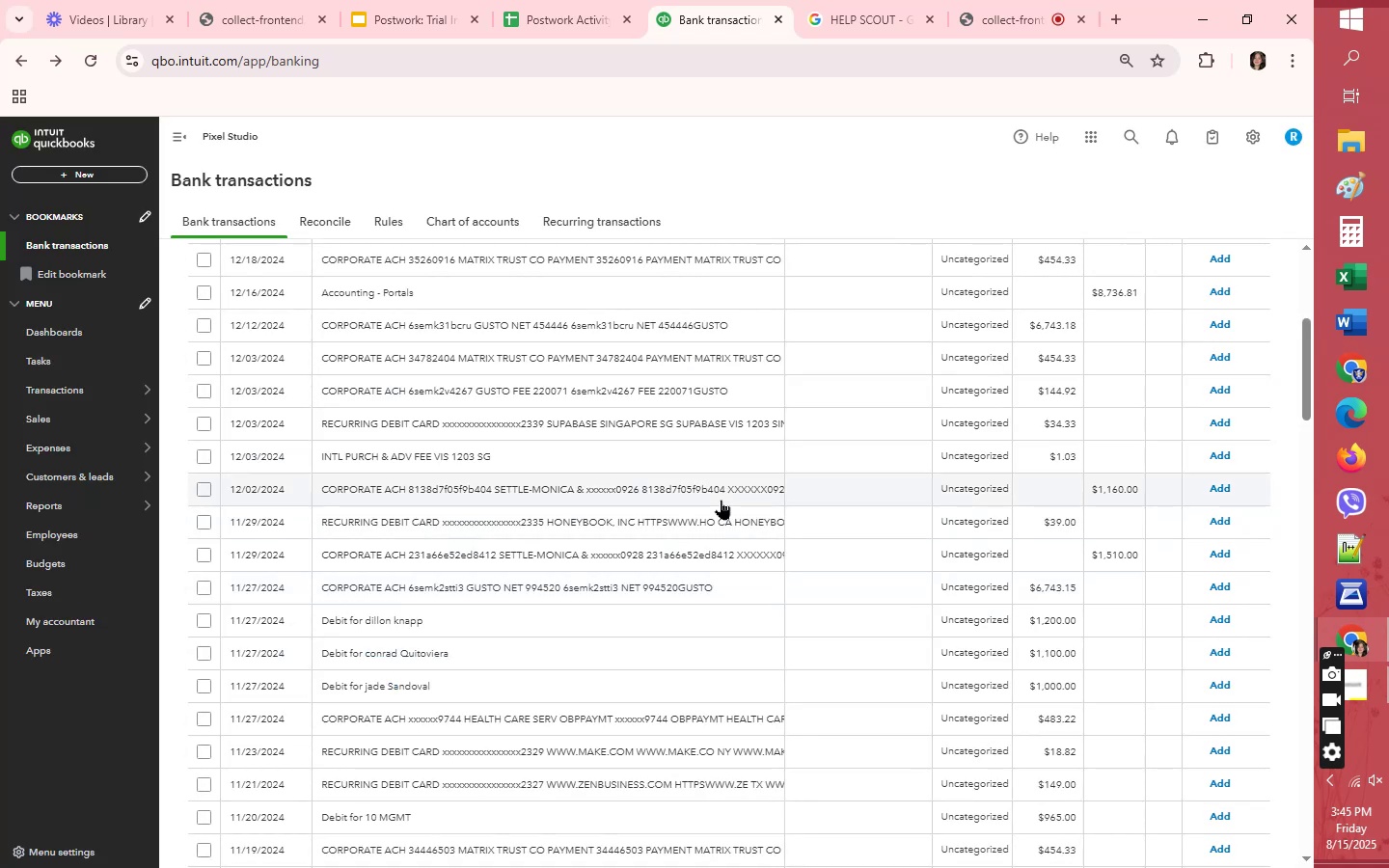 
wait(14.77)
 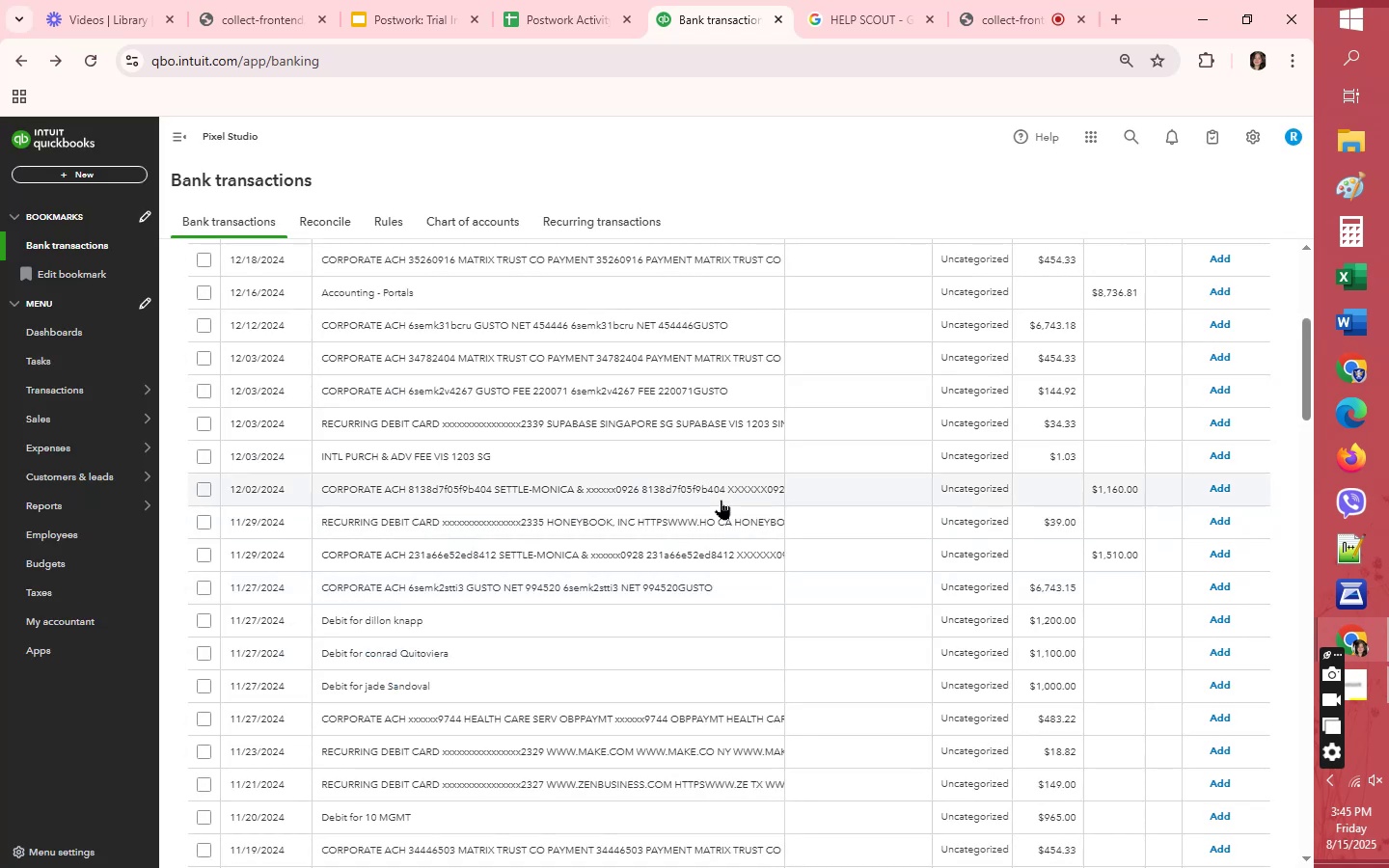 
left_click([723, 529])
 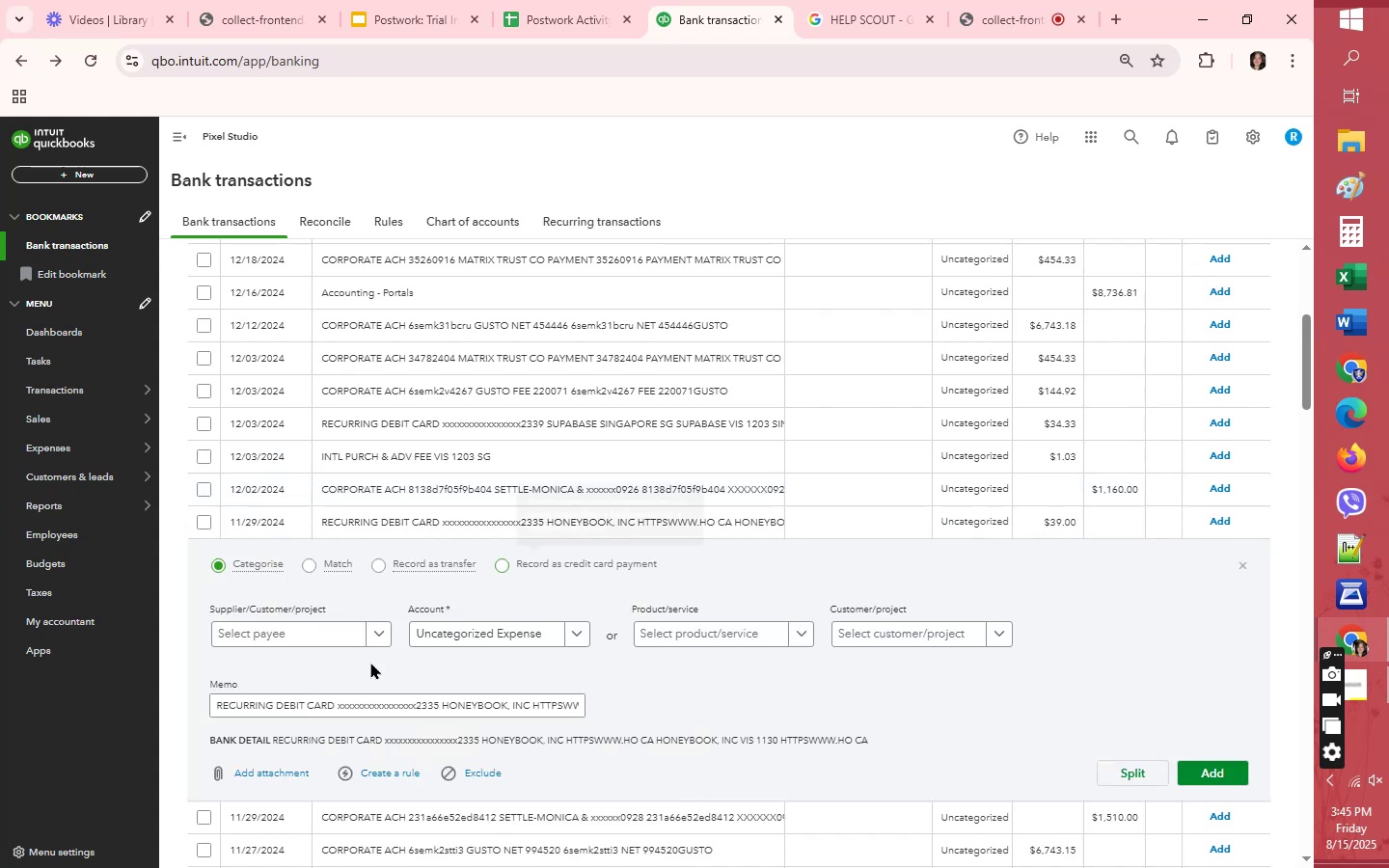 
left_click([331, 642])
 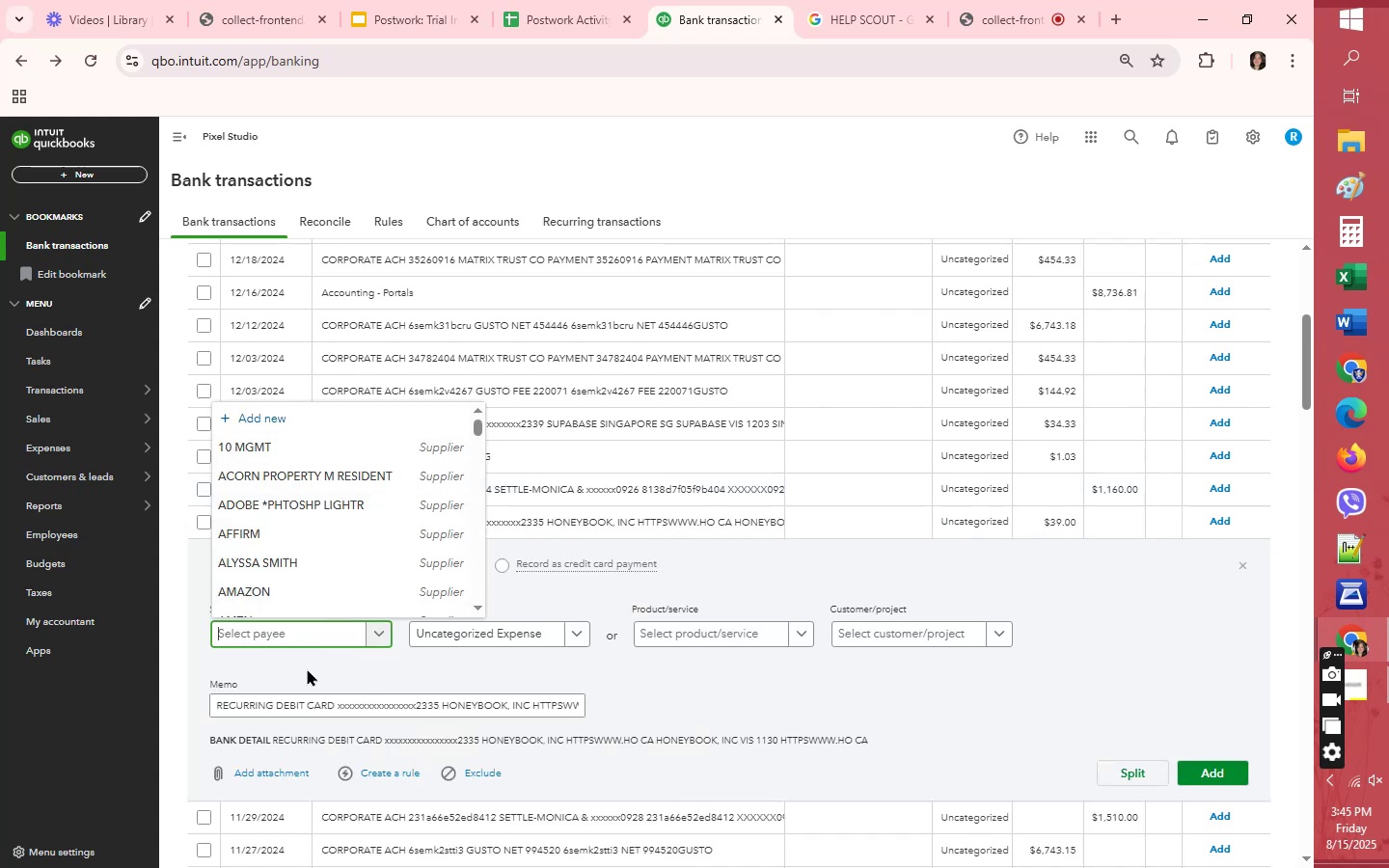 
hold_key(key=H, duration=0.3)
 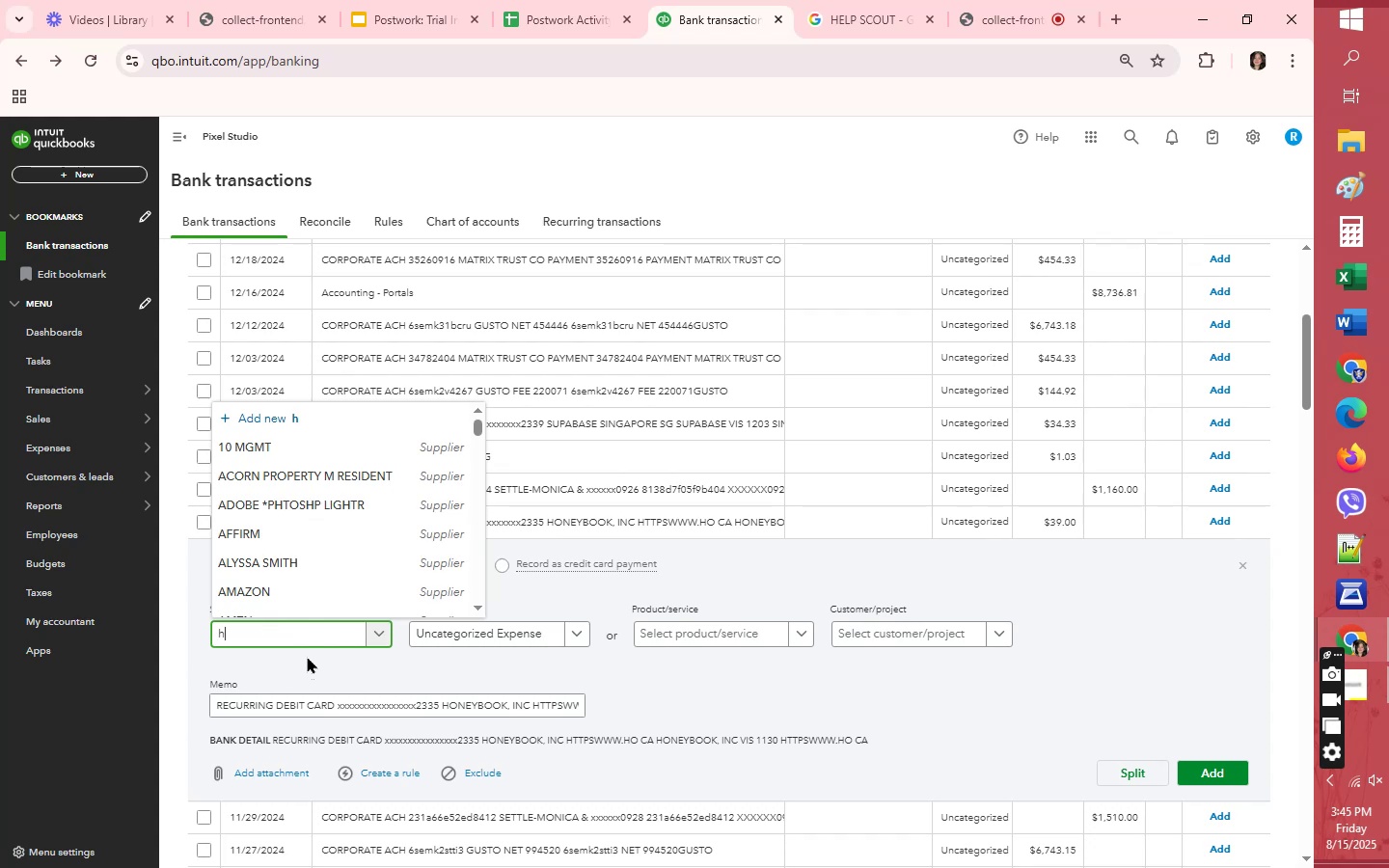 
key(O)
 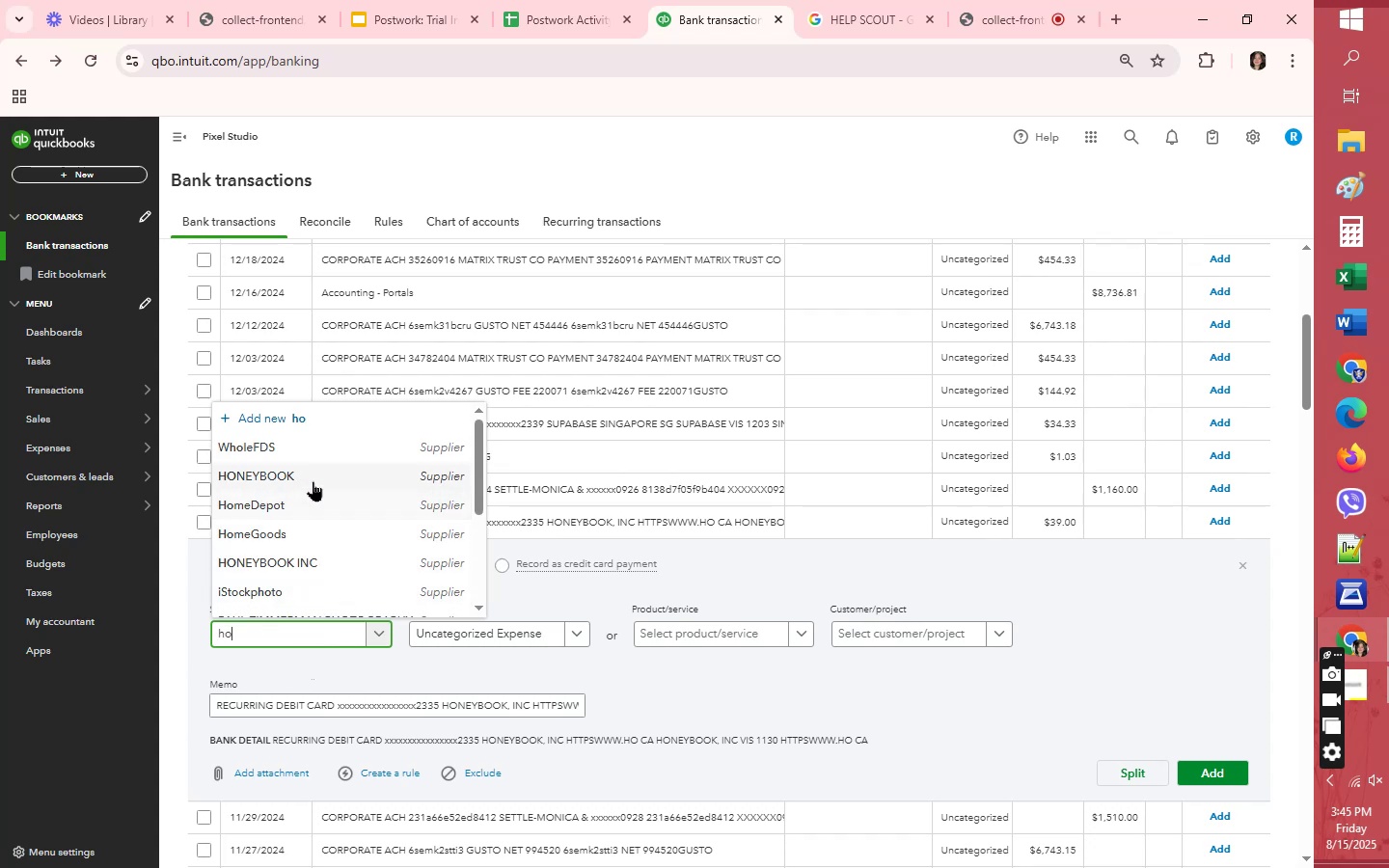 
left_click([314, 479])
 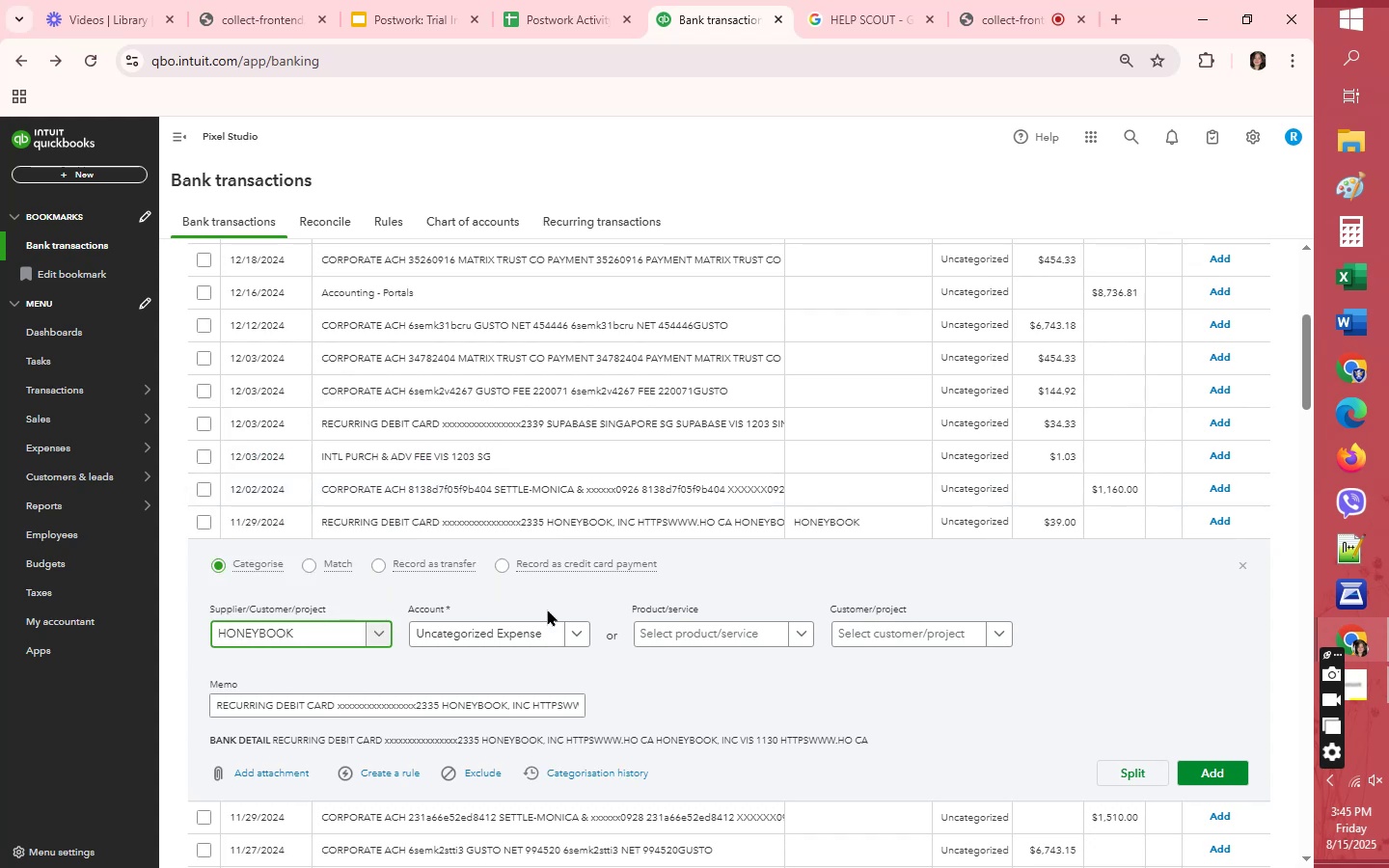 
left_click([526, 633])
 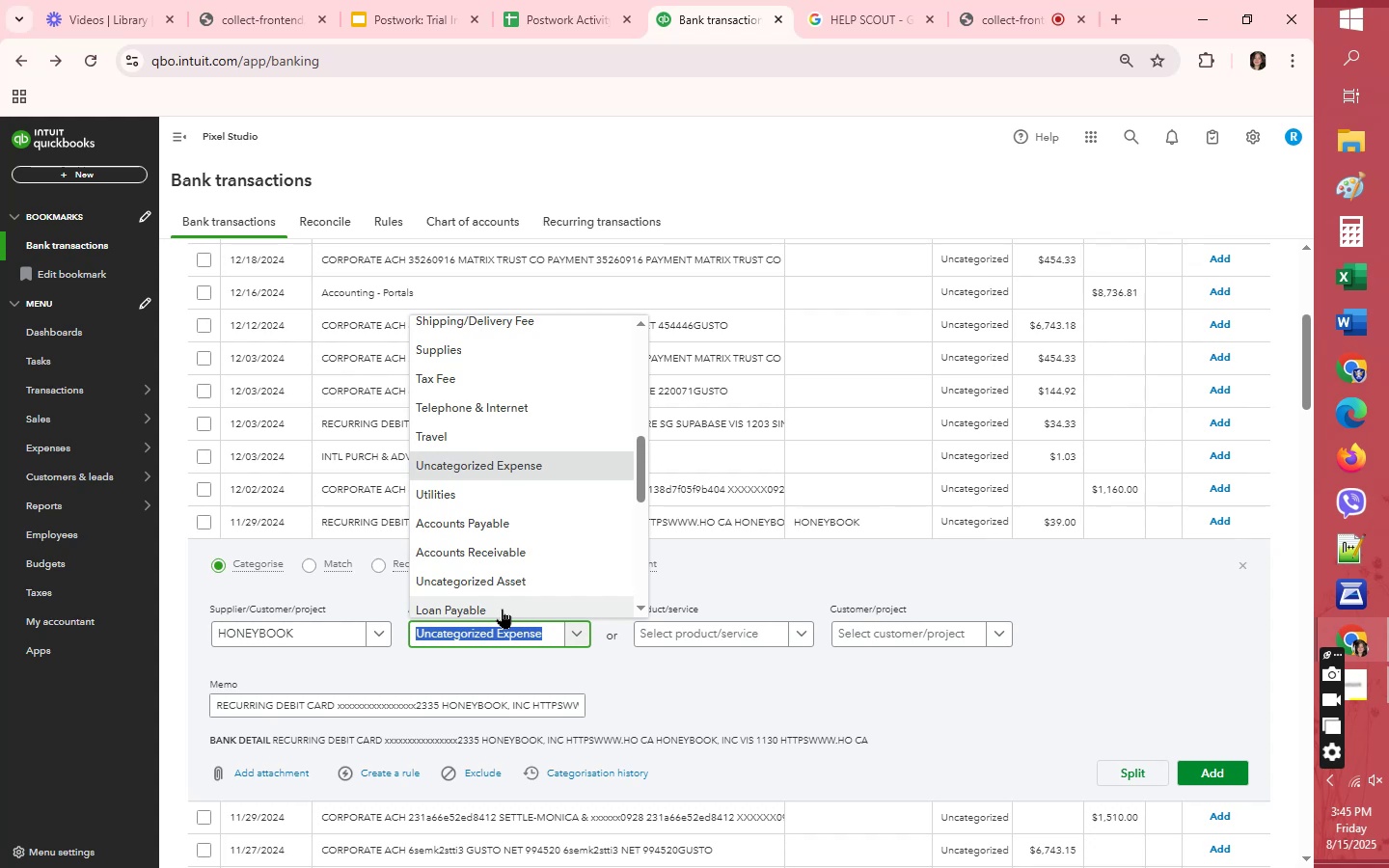 
wait(8.82)
 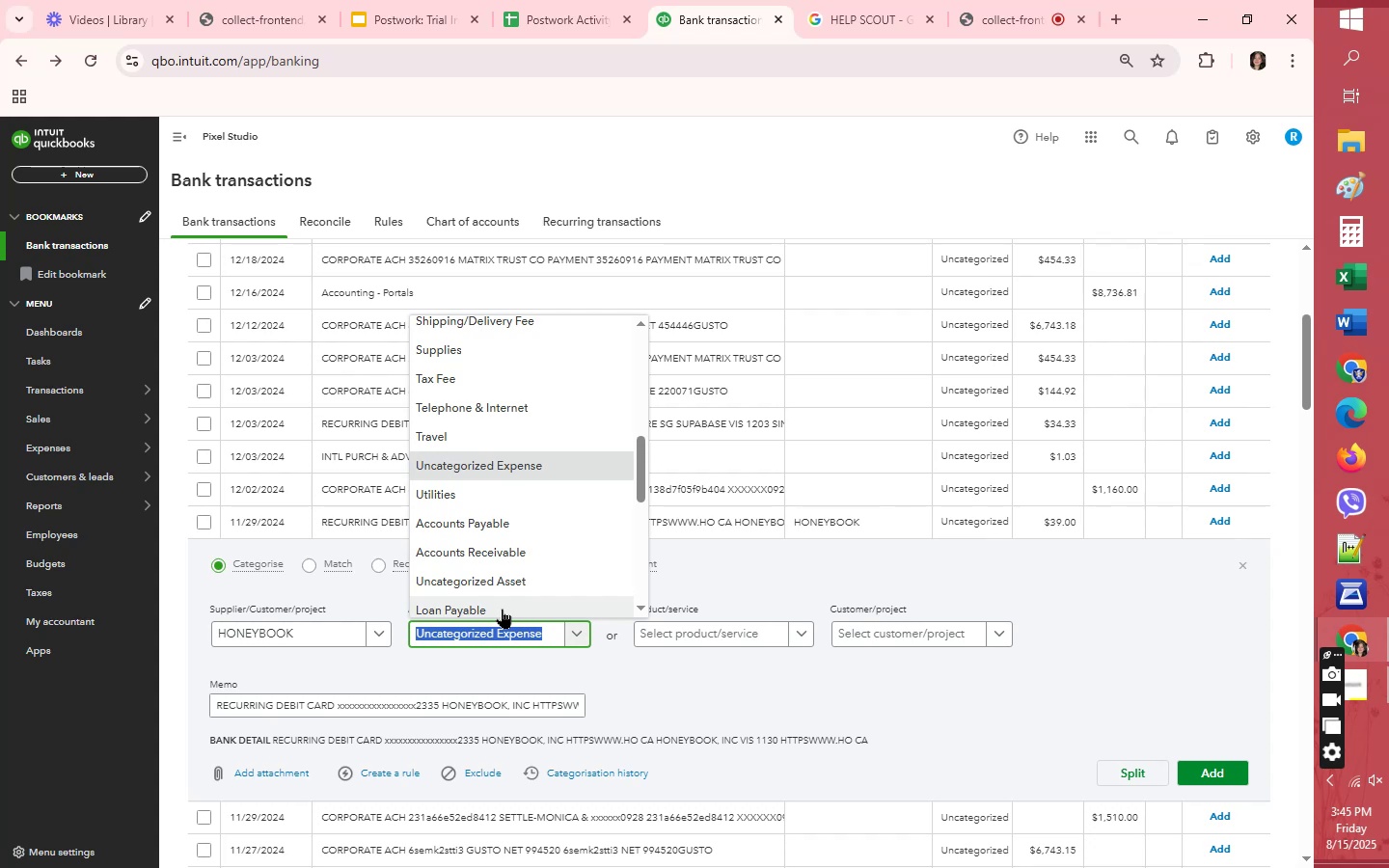 
scroll: coordinate [529, 556], scroll_direction: up, amount: 1.0
 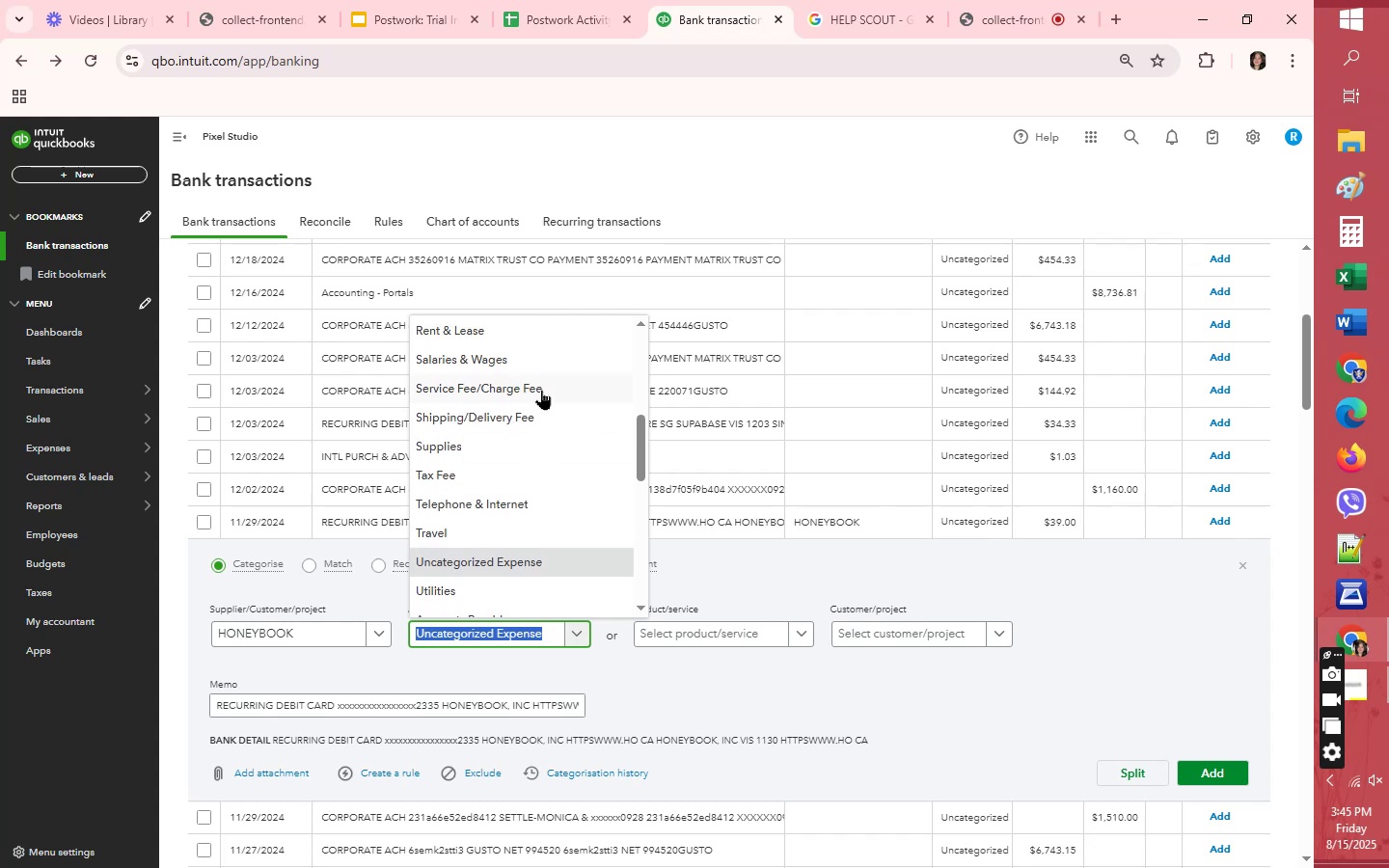 
left_click([541, 390])
 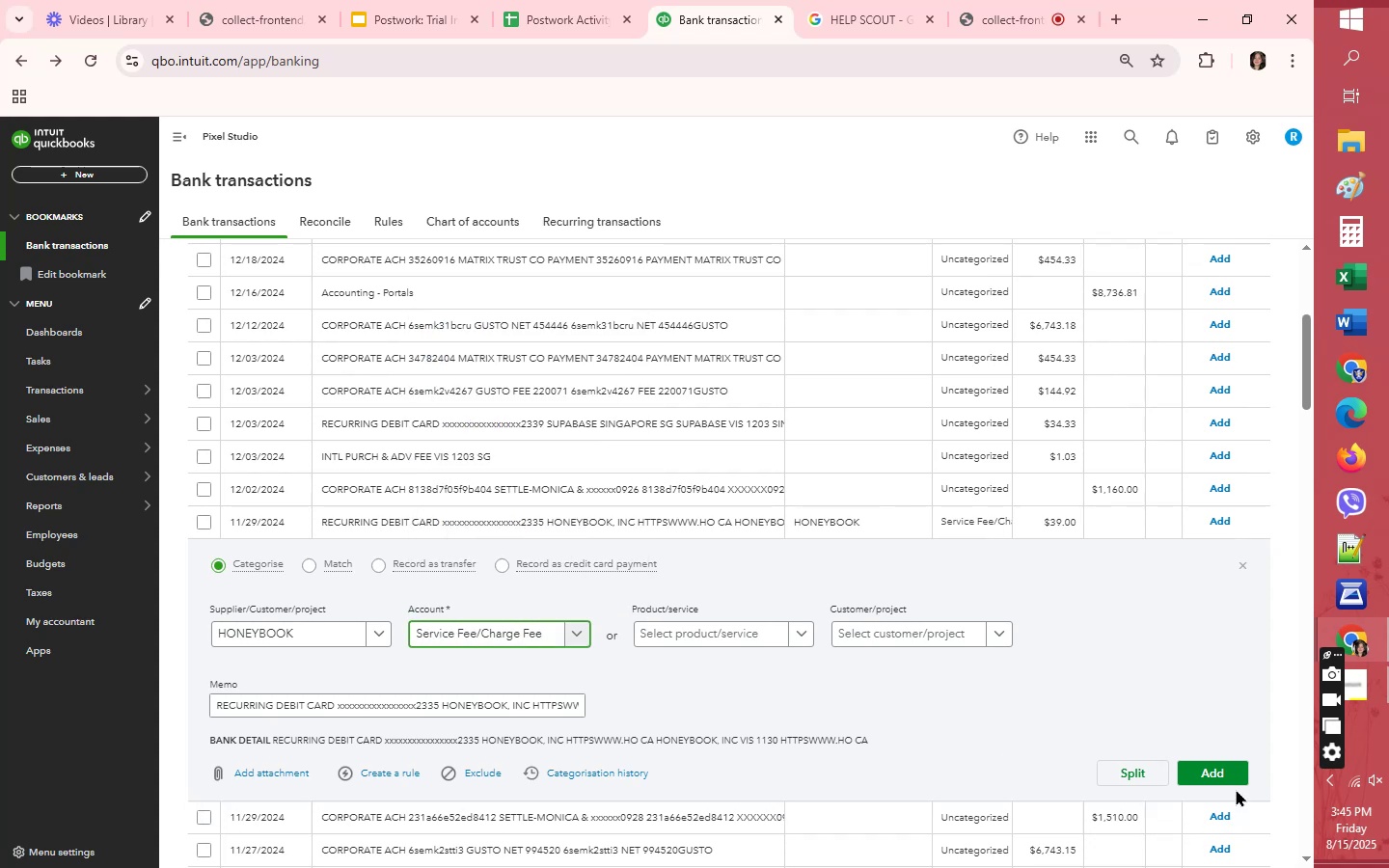 
left_click([1228, 773])
 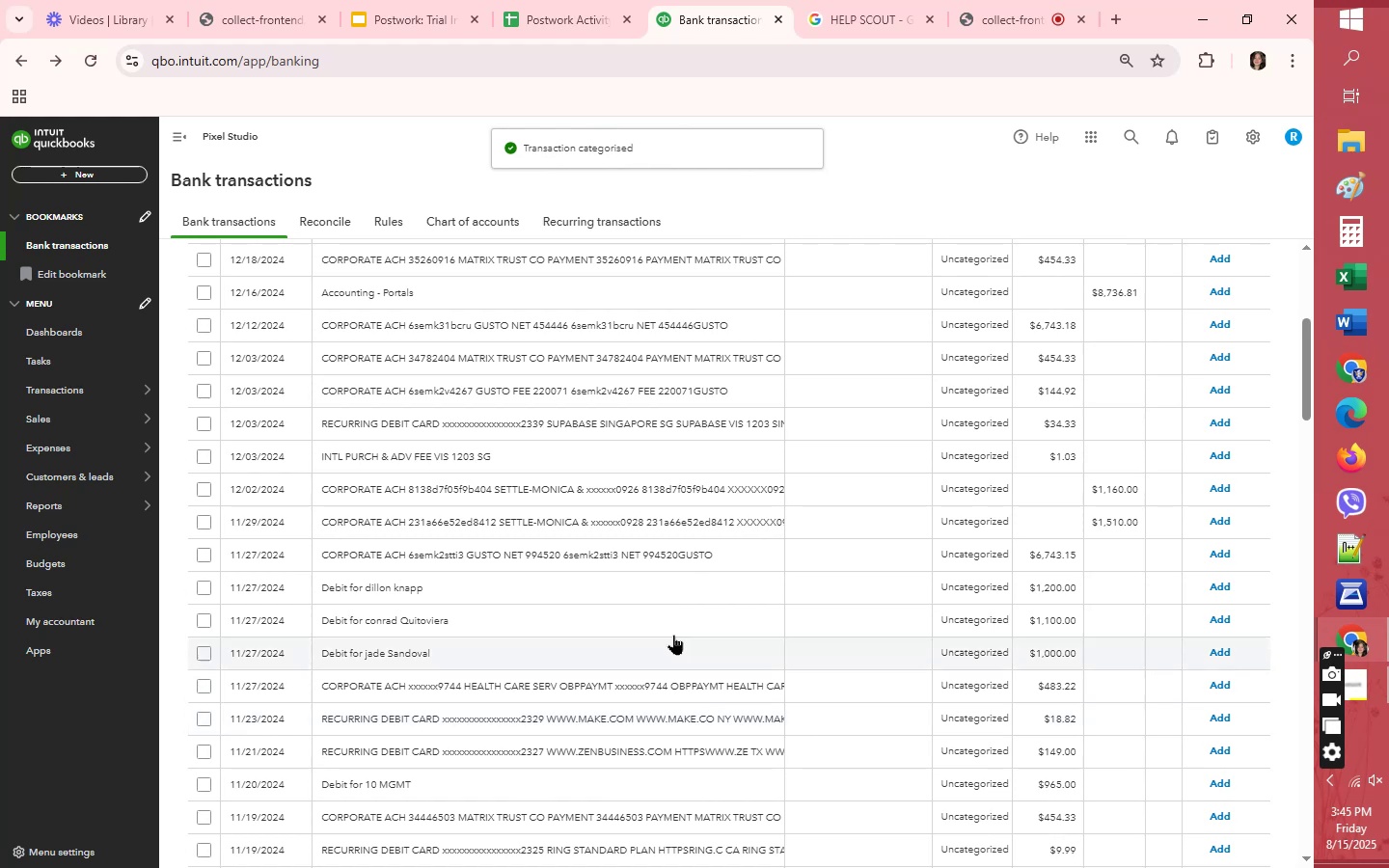 
wait(5.52)
 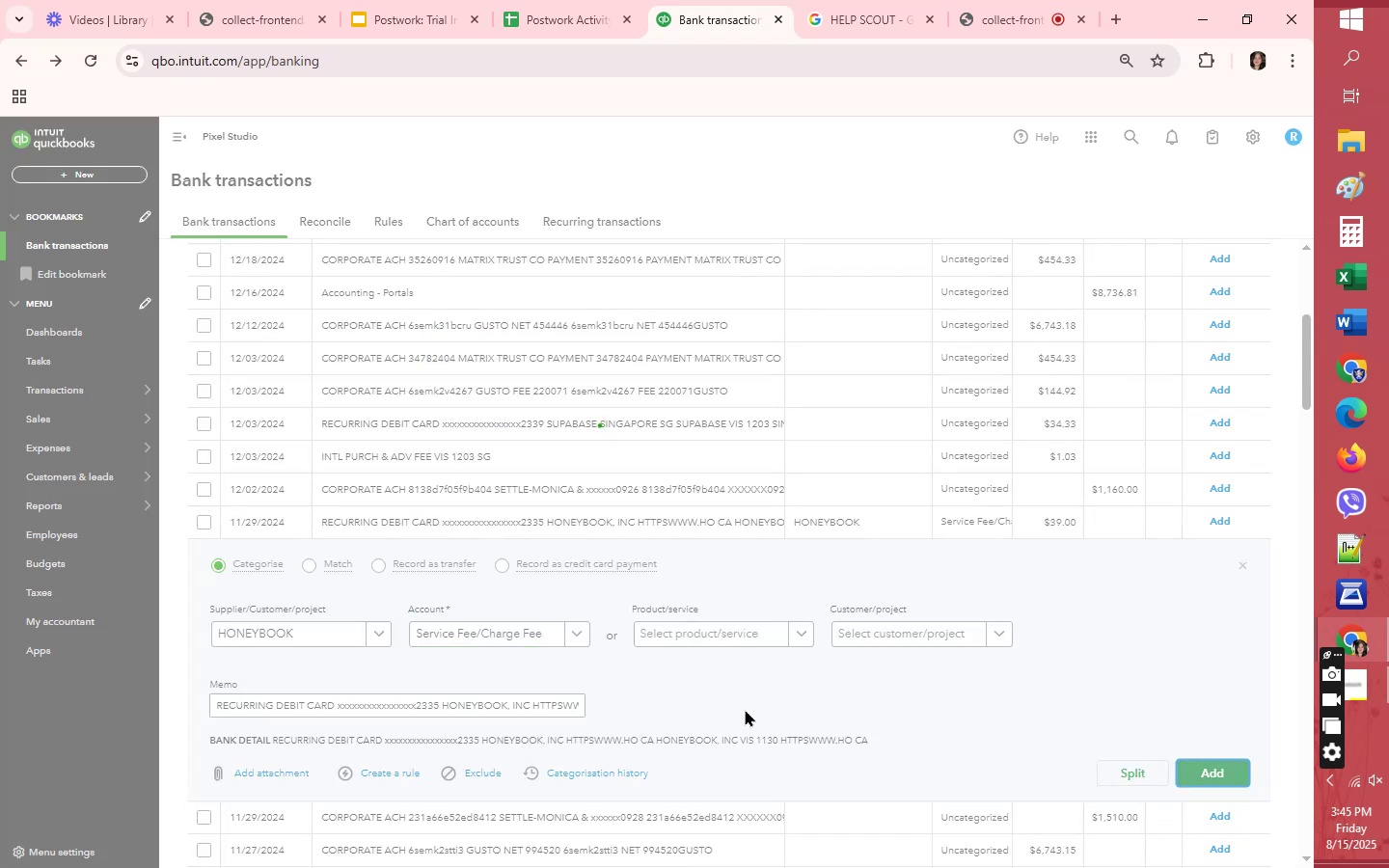 
left_click([724, 486])
 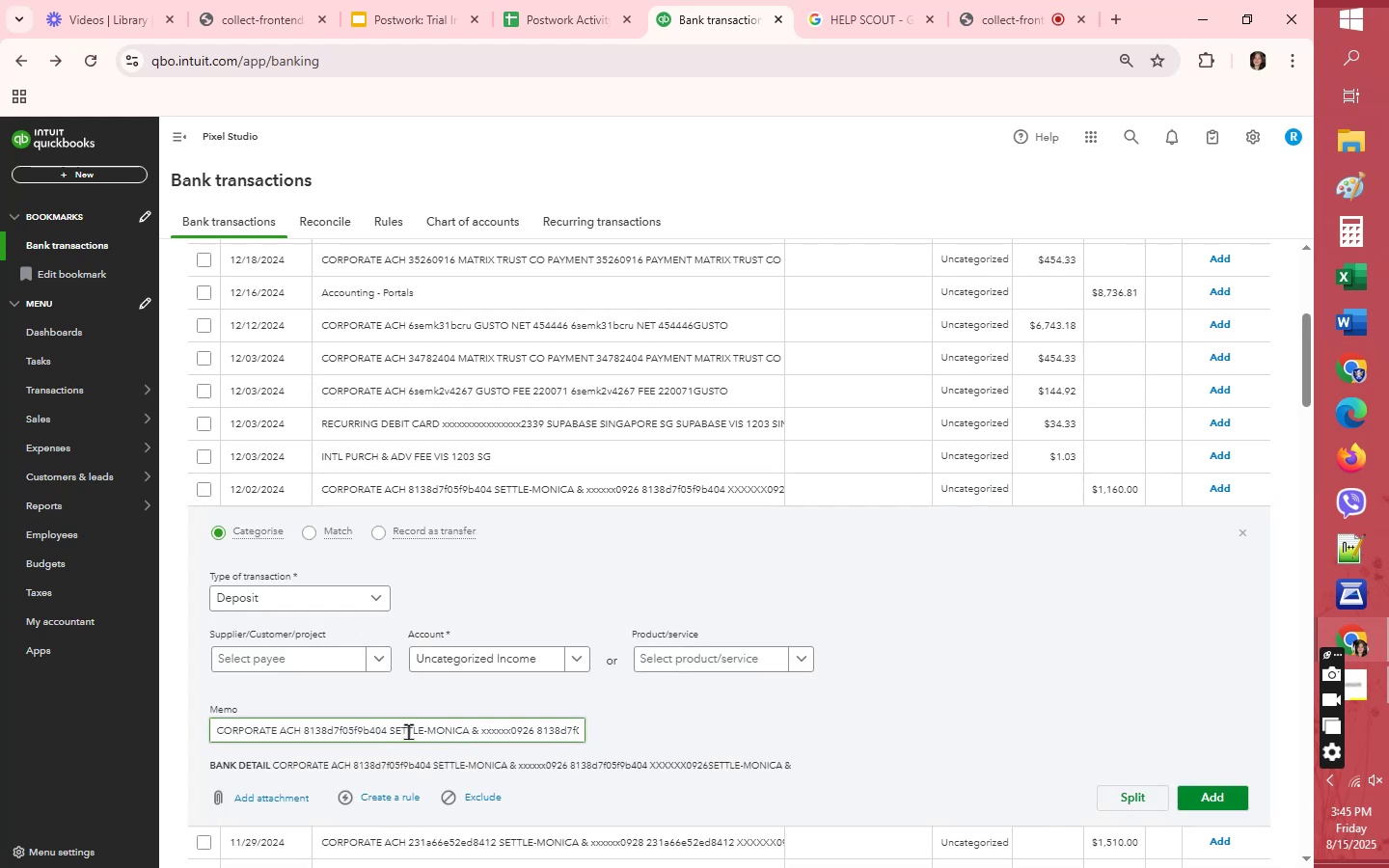 
left_click_drag(start_coordinate=[390, 726], to_coordinate=[477, 727])
 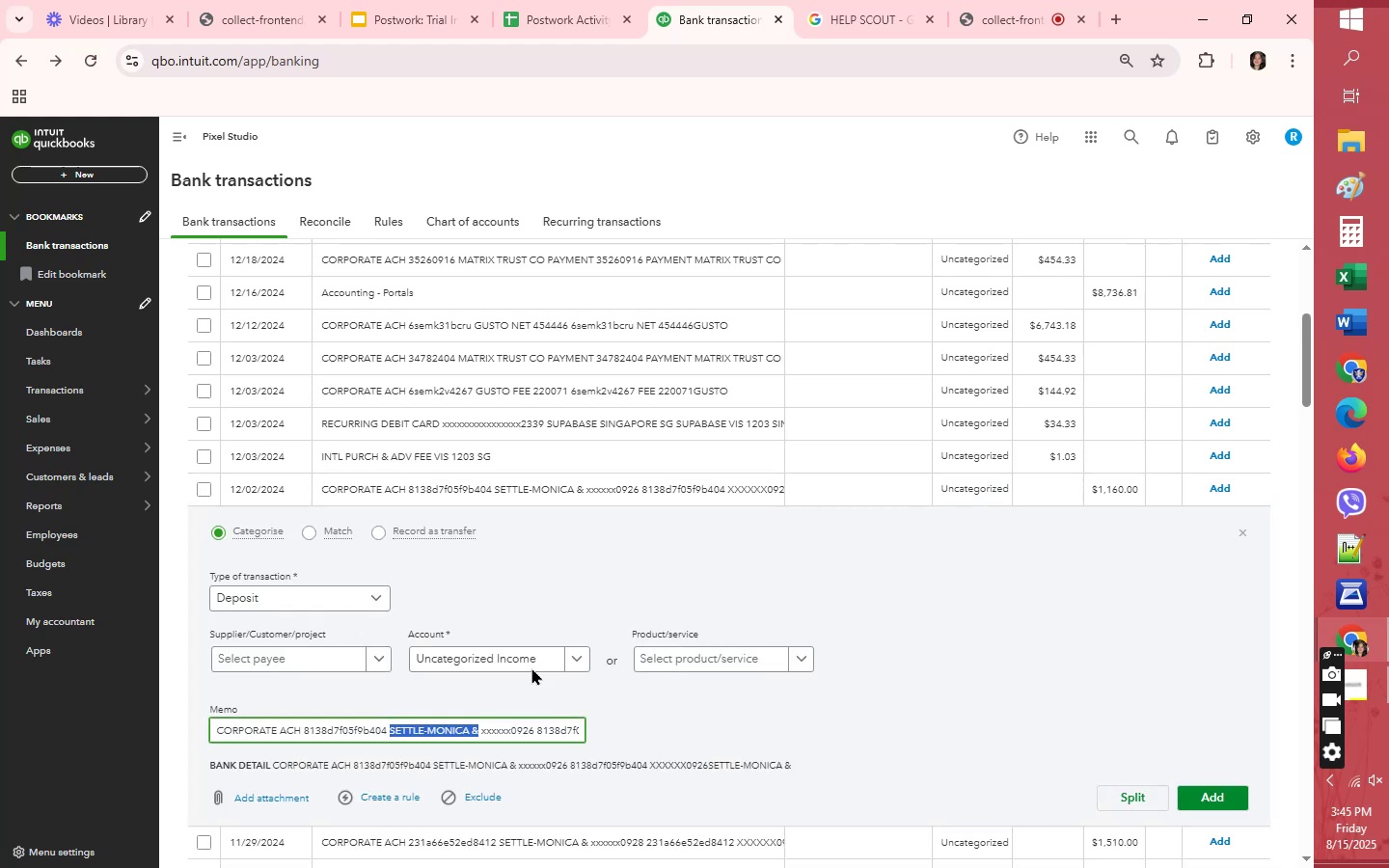 
key(Control+C)
 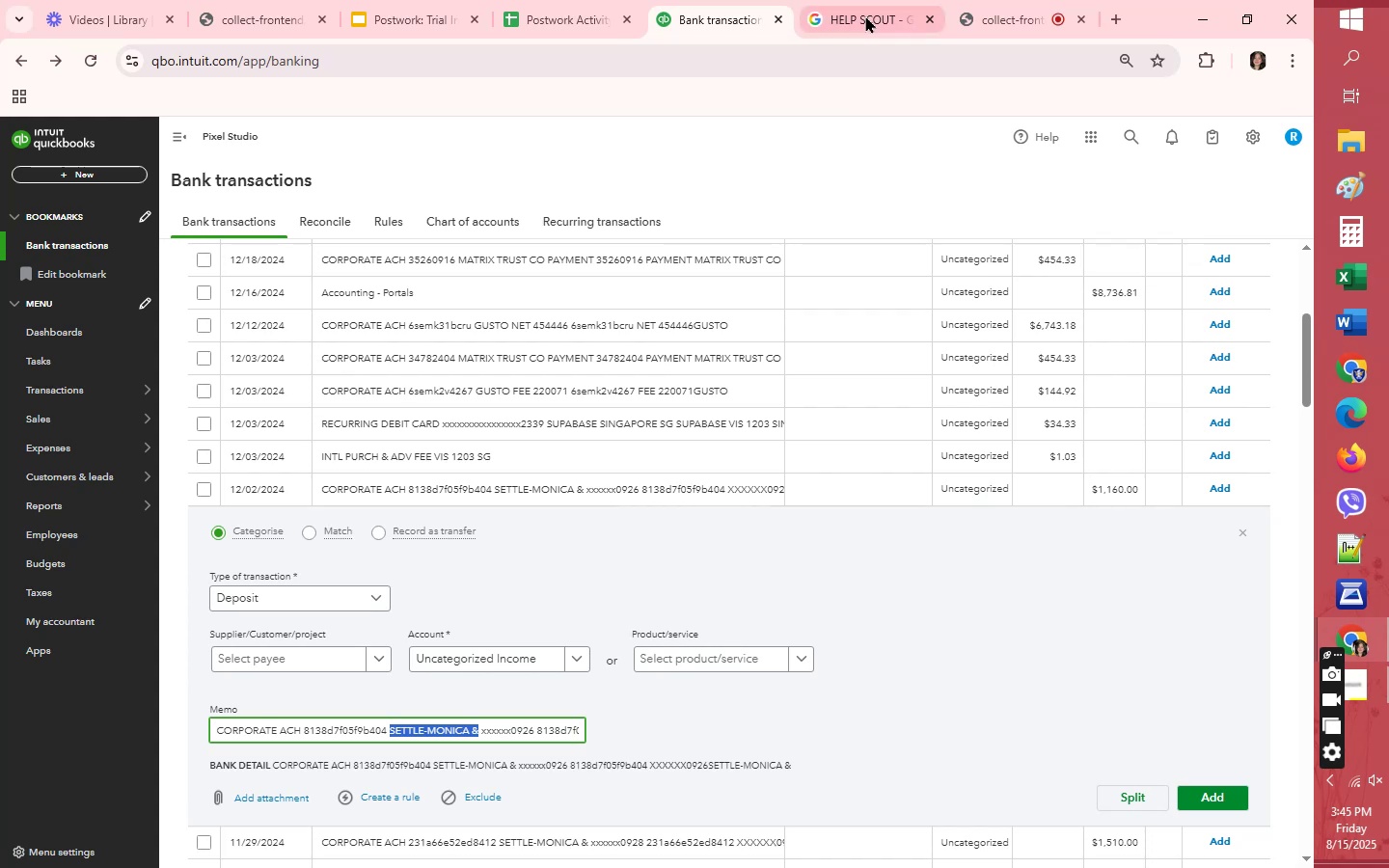 
left_click([865, 15])
 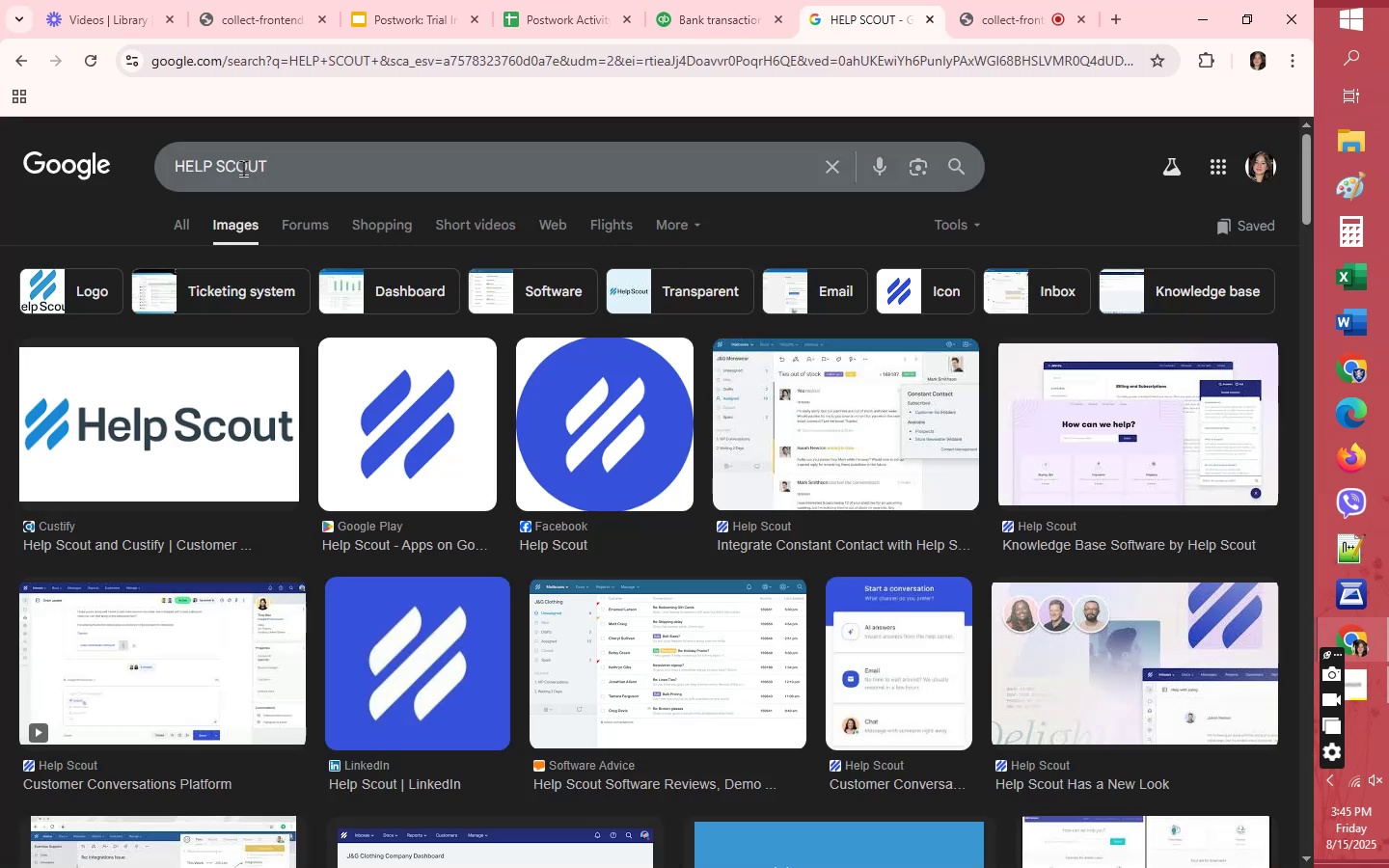 
double_click([243, 168])
 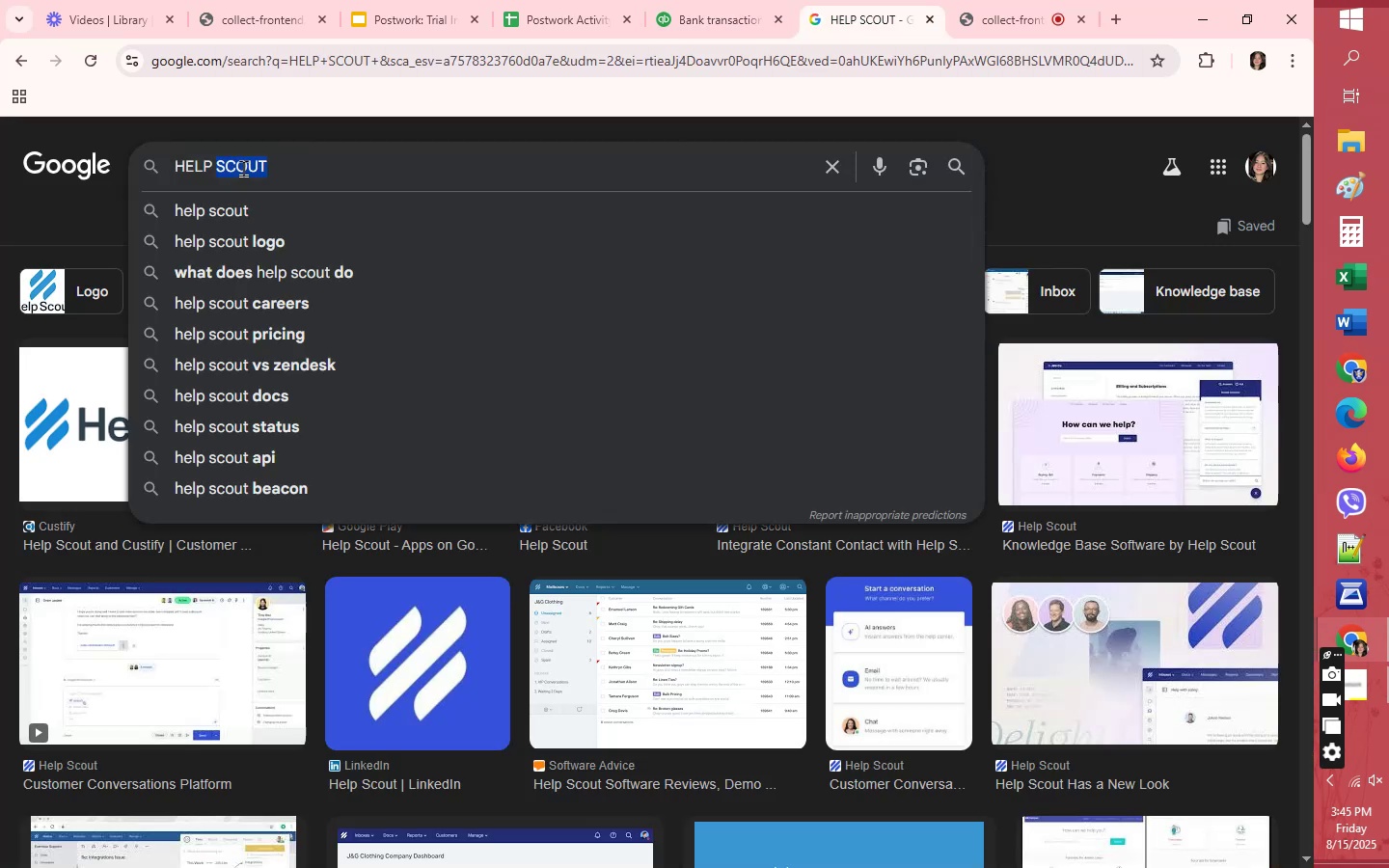 
triple_click([244, 167])
 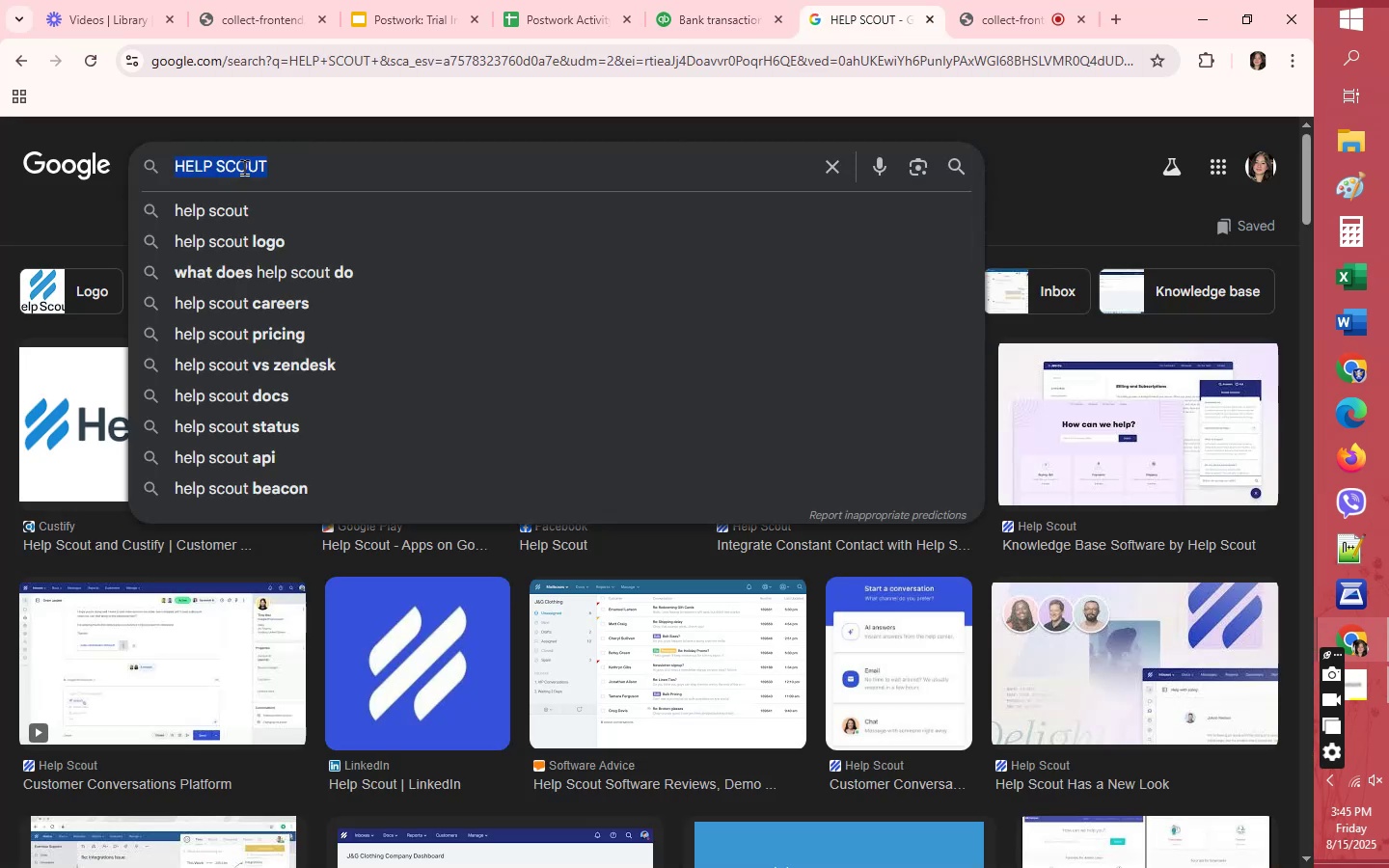 
key(Control+V)
 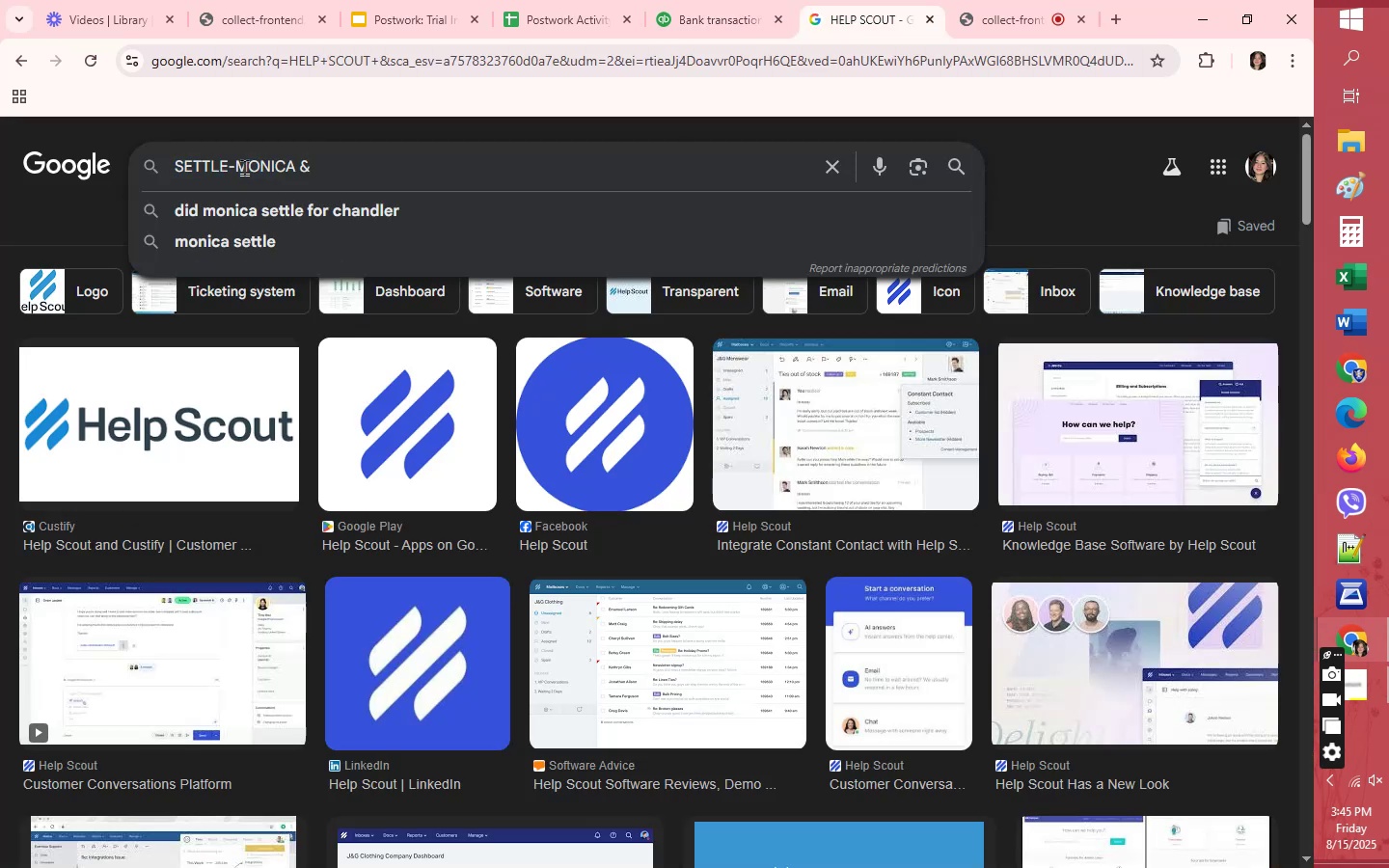 
key(Enter)
 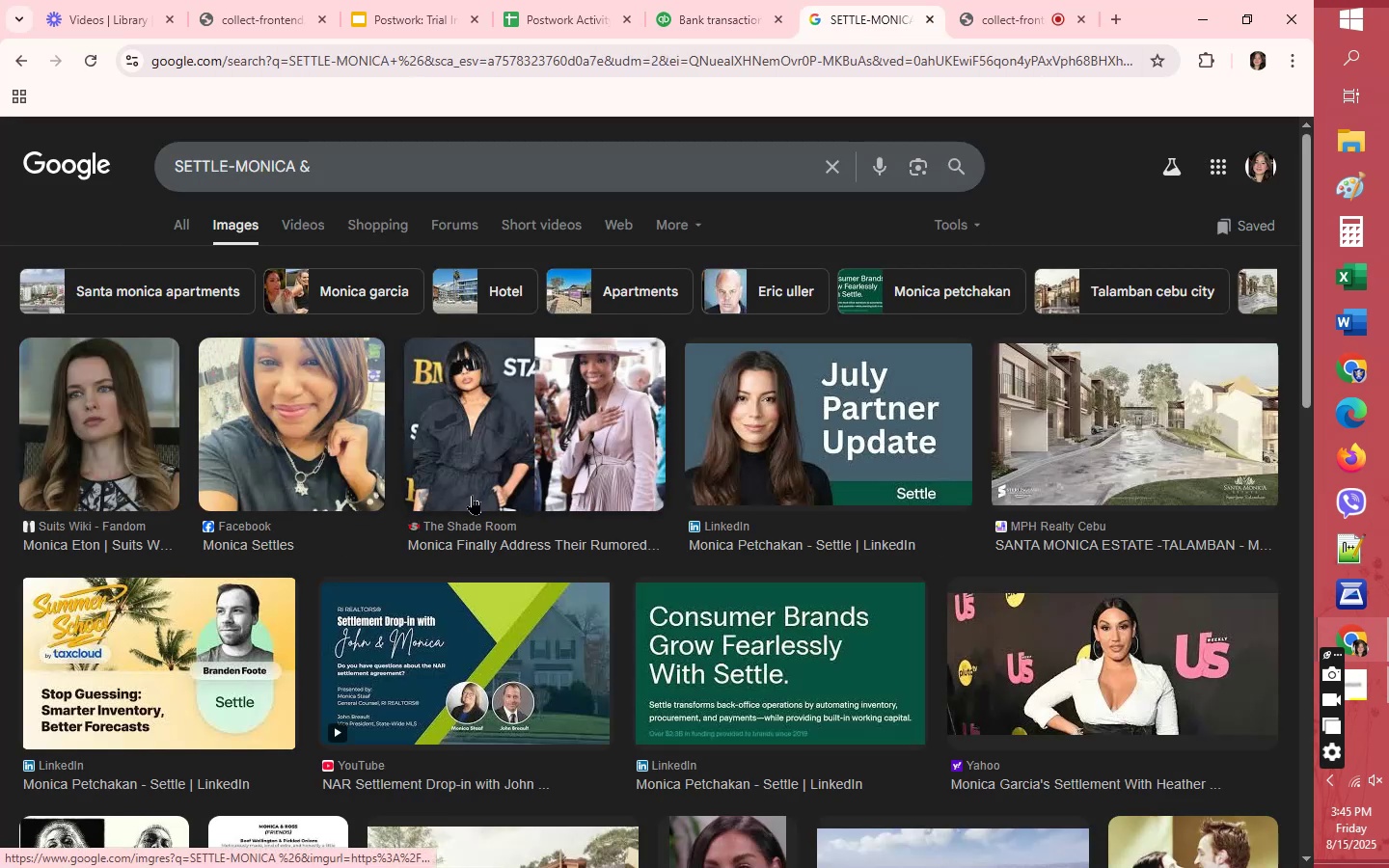 
wait(8.27)
 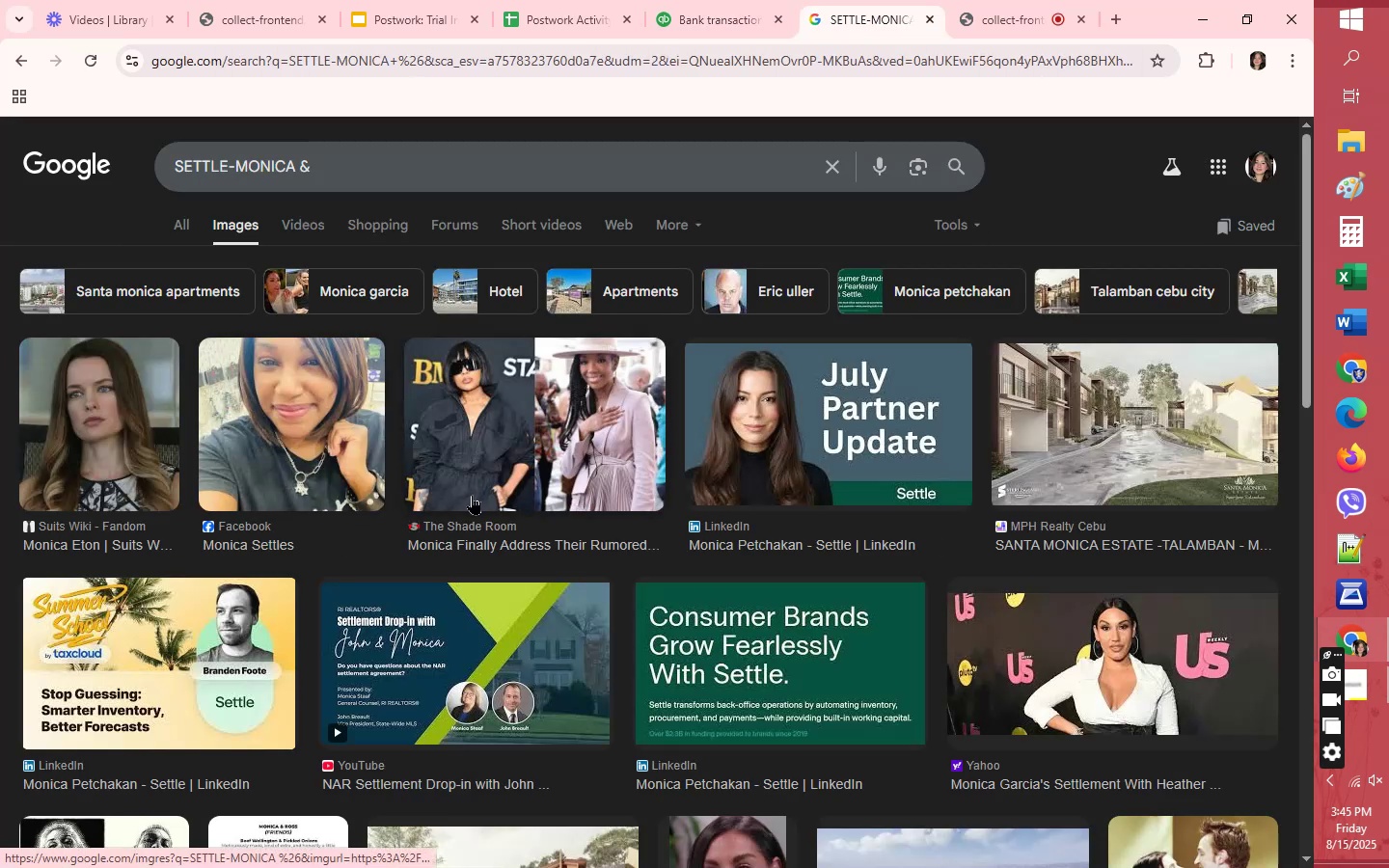 
mouse_move([432, 608])
 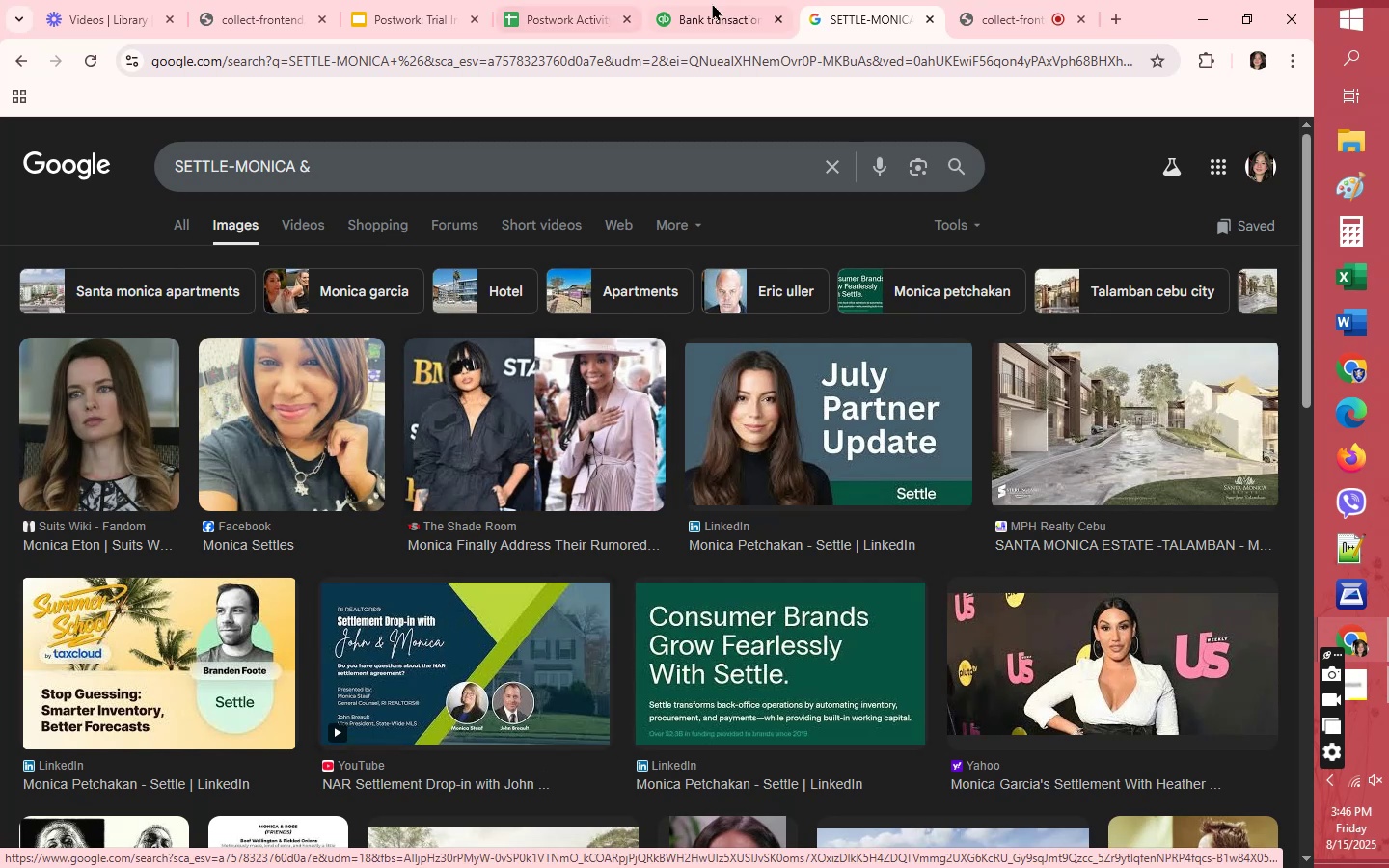 
left_click([726, 17])
 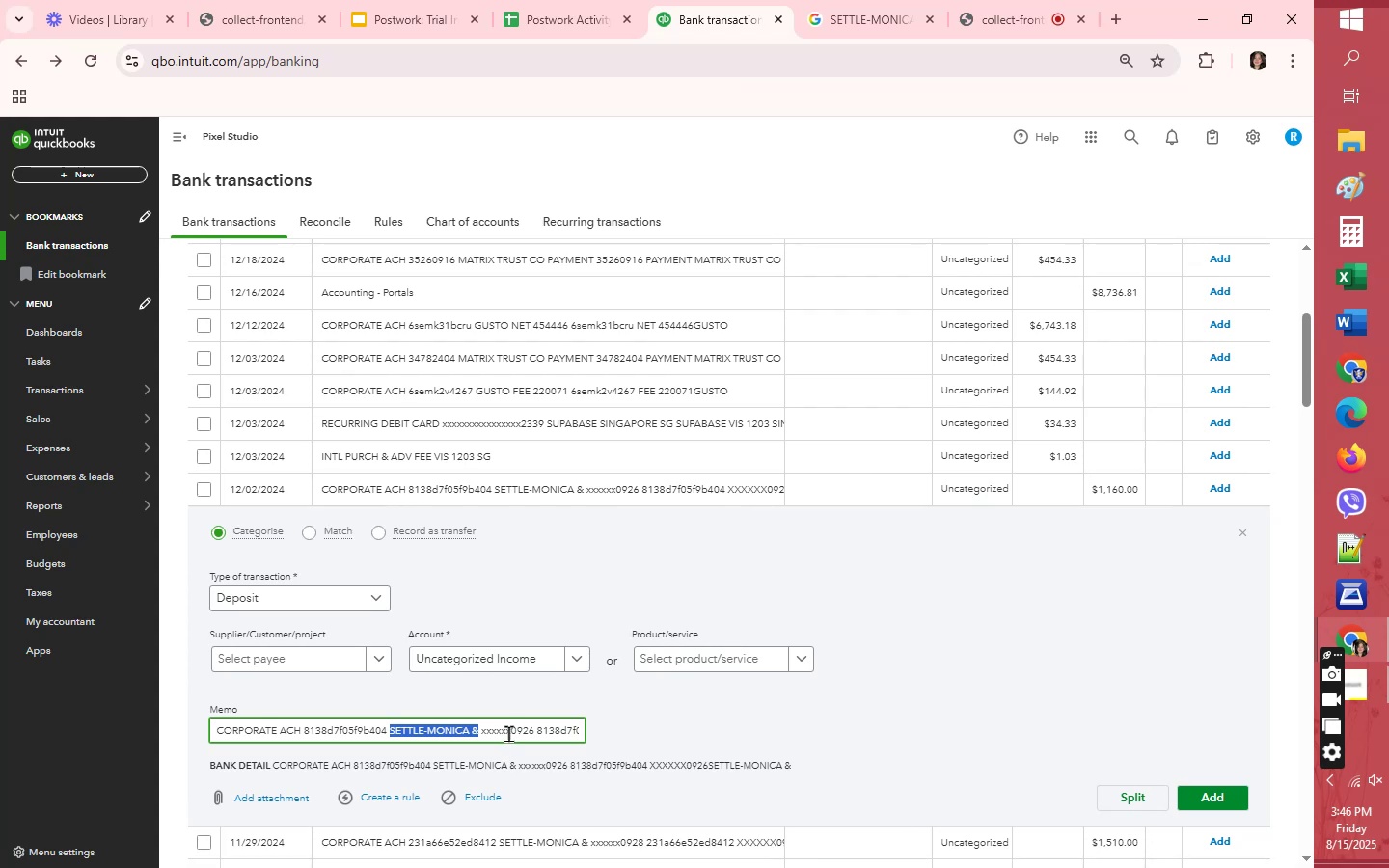 
left_click([508, 733])
 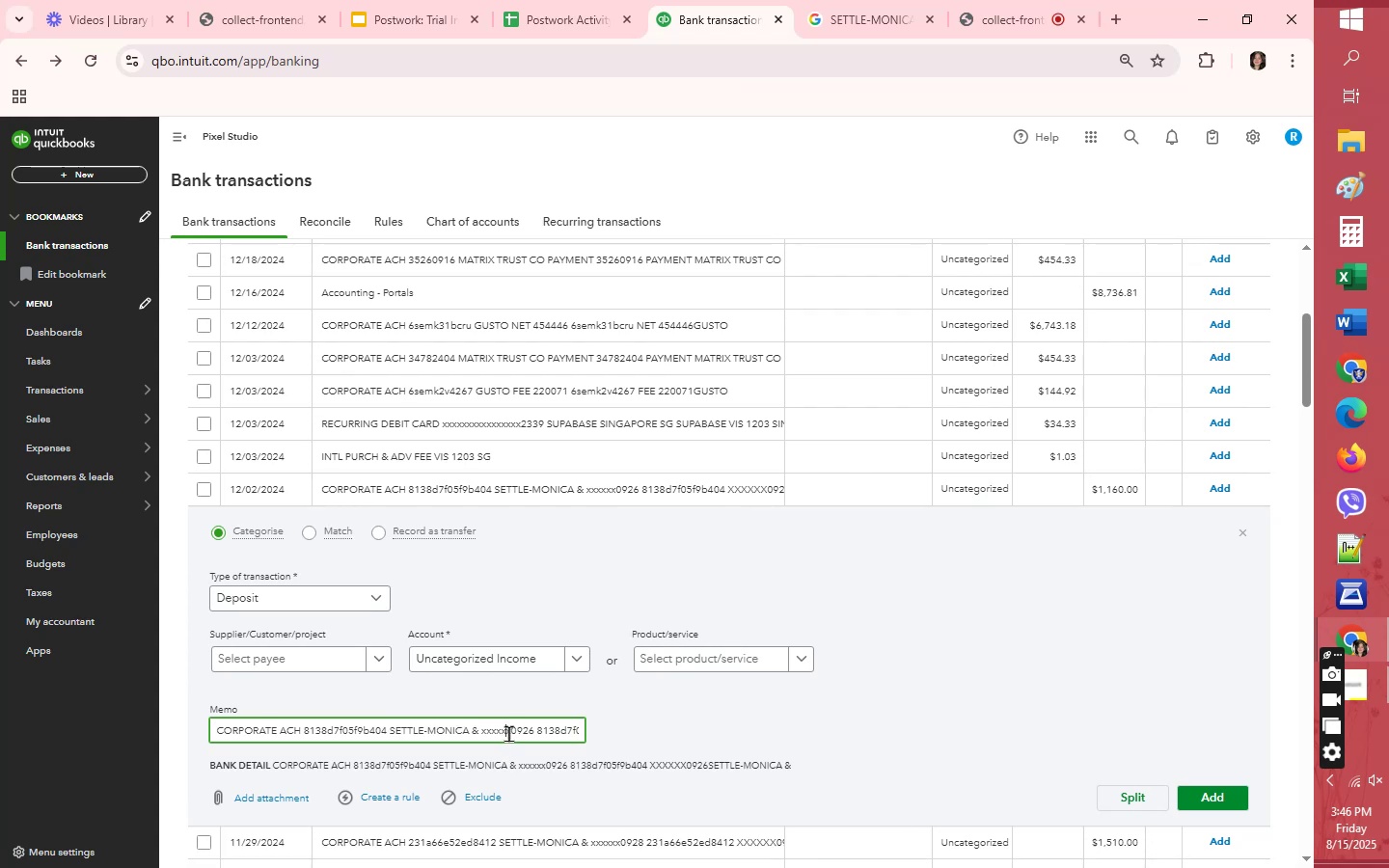 
hold_key(key=ArrowRight, duration=1.25)
 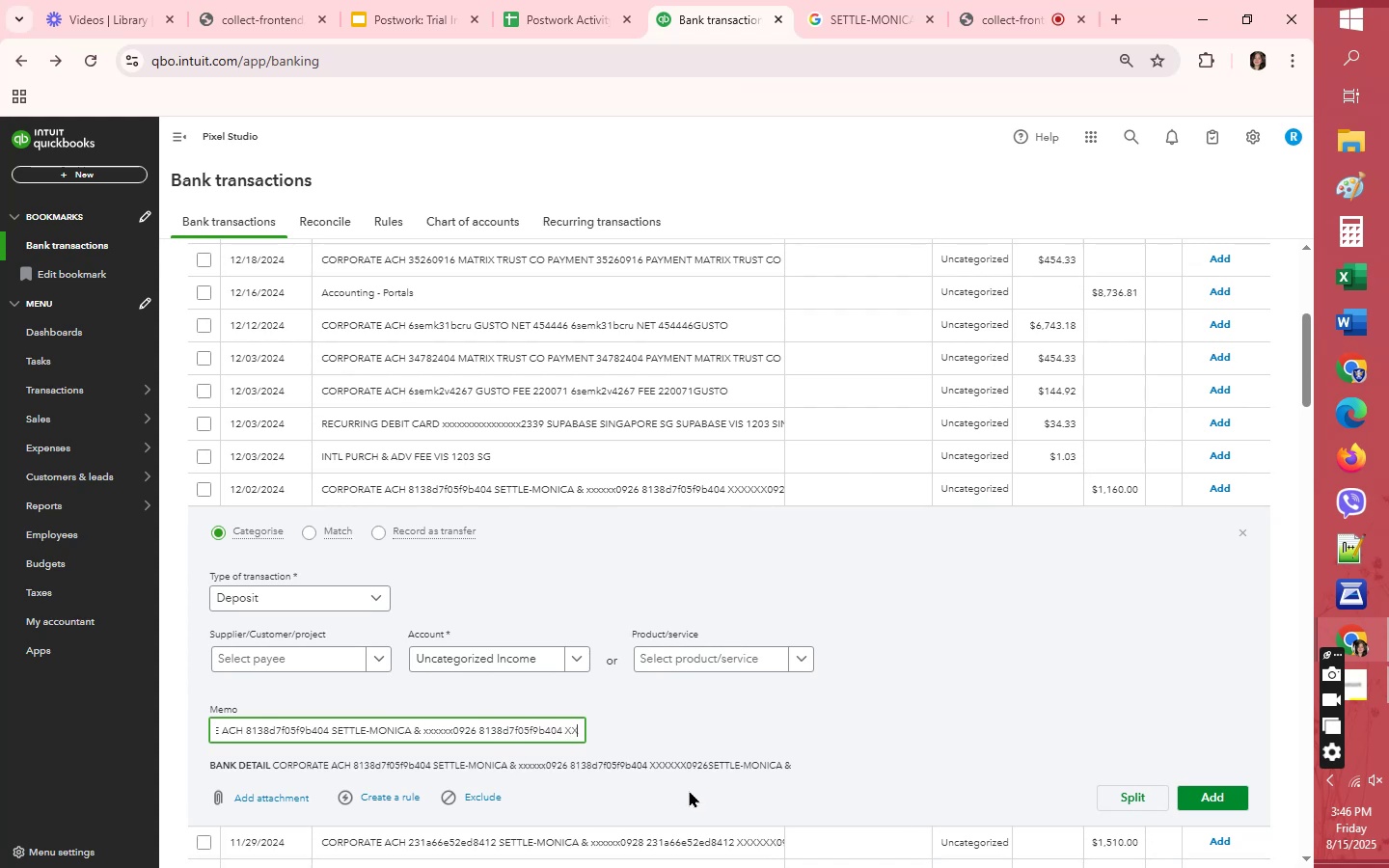 
hold_key(key=ArrowRight, duration=1.5)
 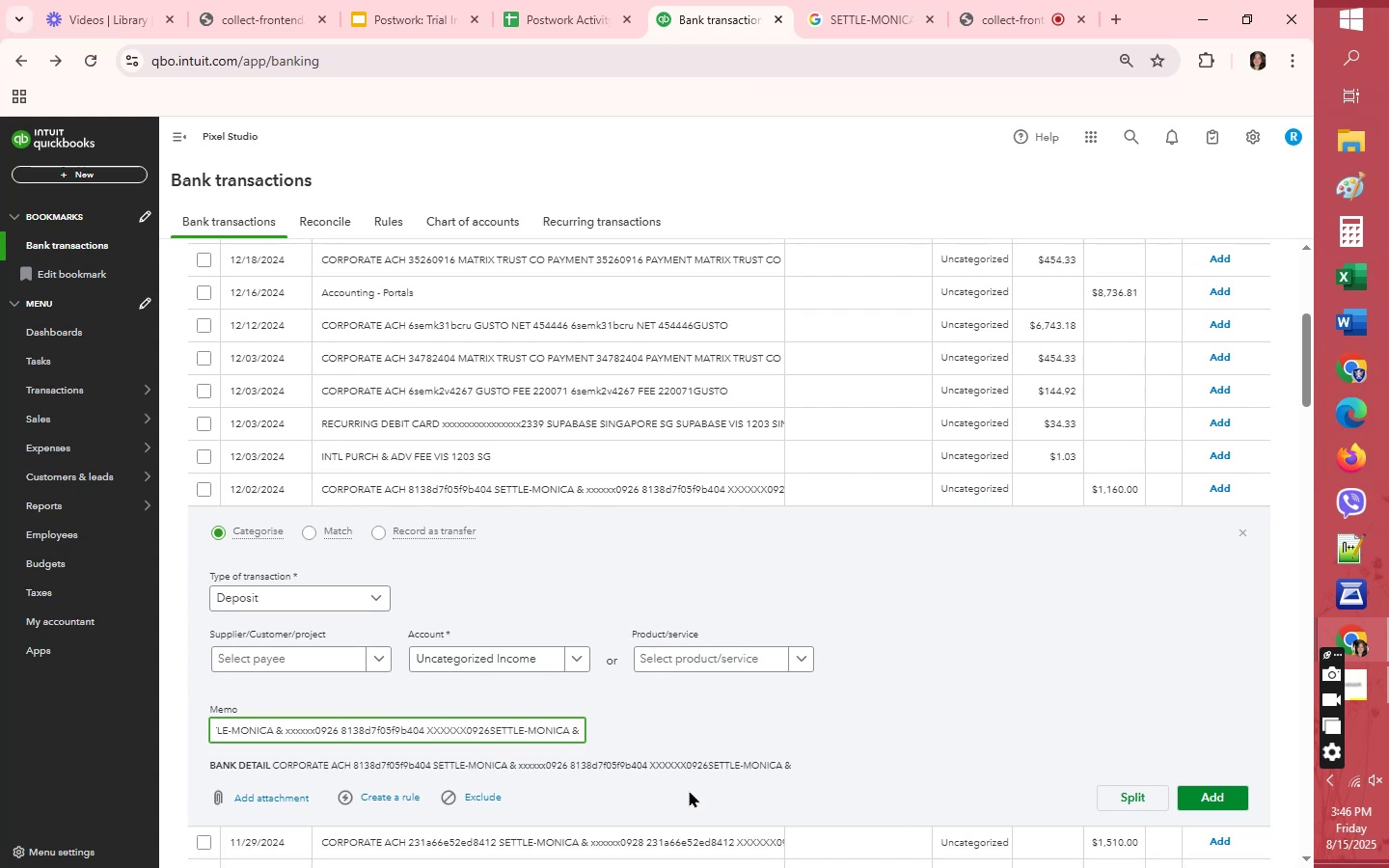 
hold_key(key=ArrowRight, duration=0.47)
 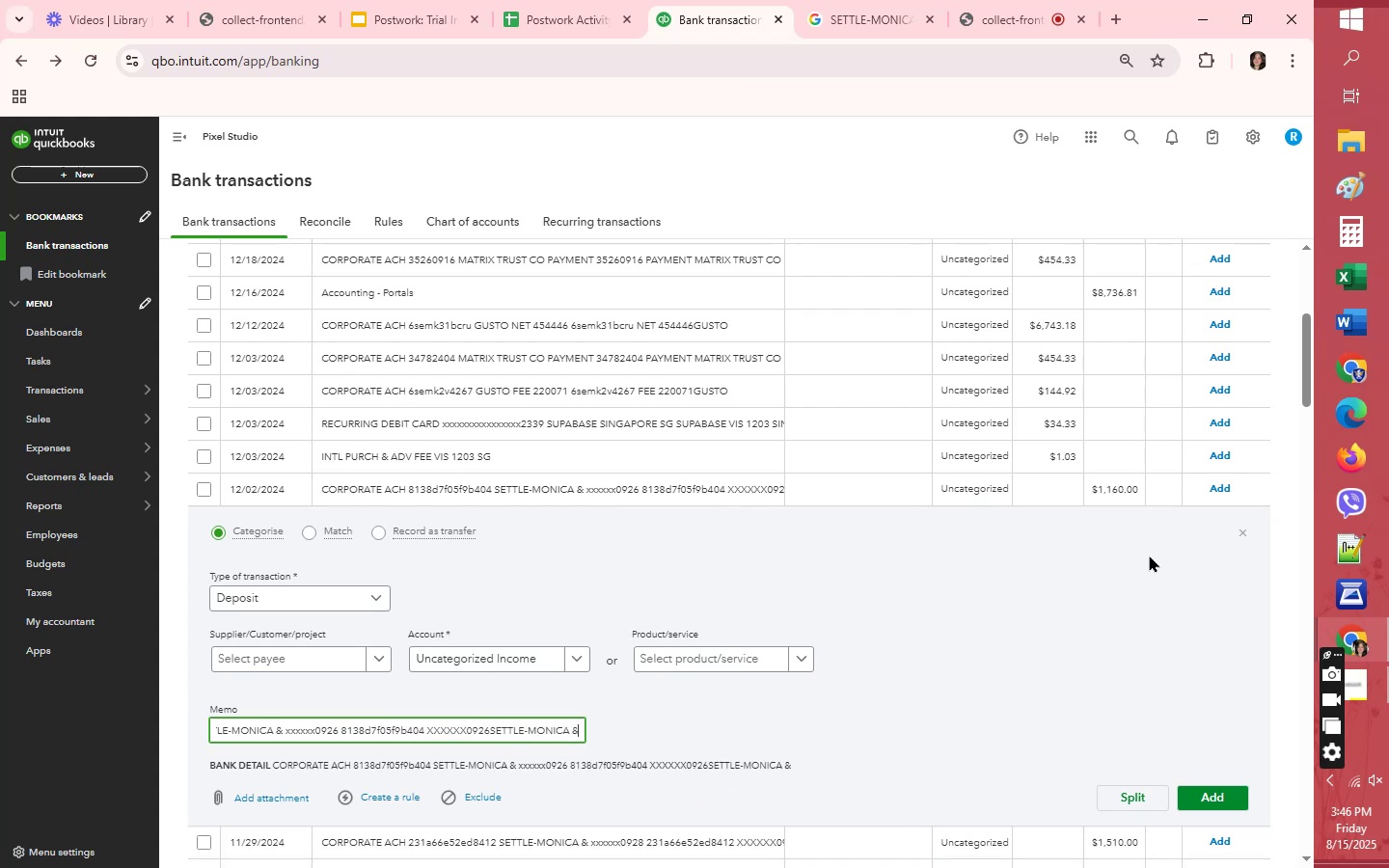 
left_click([1242, 526])
 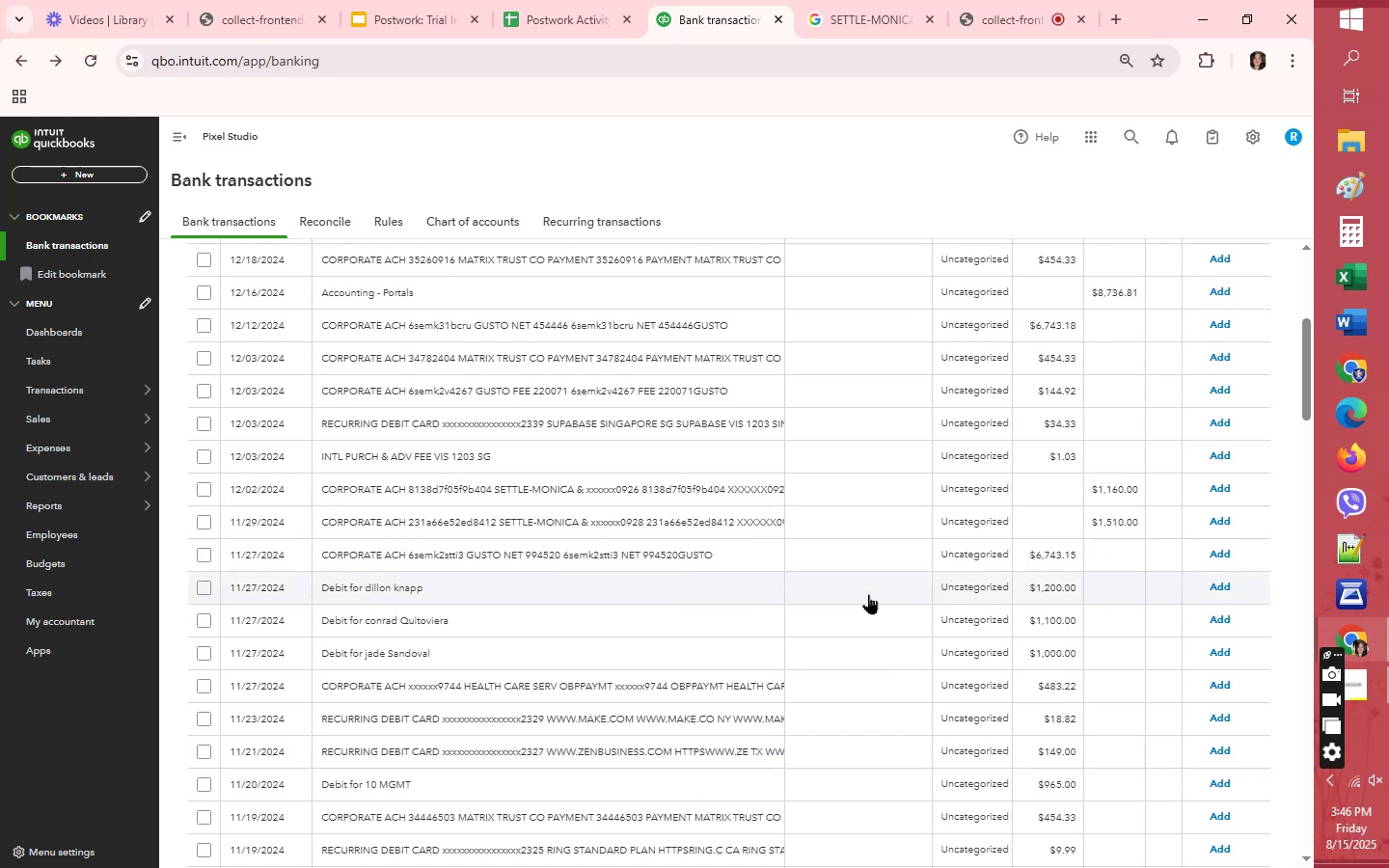 
wait(7.29)
 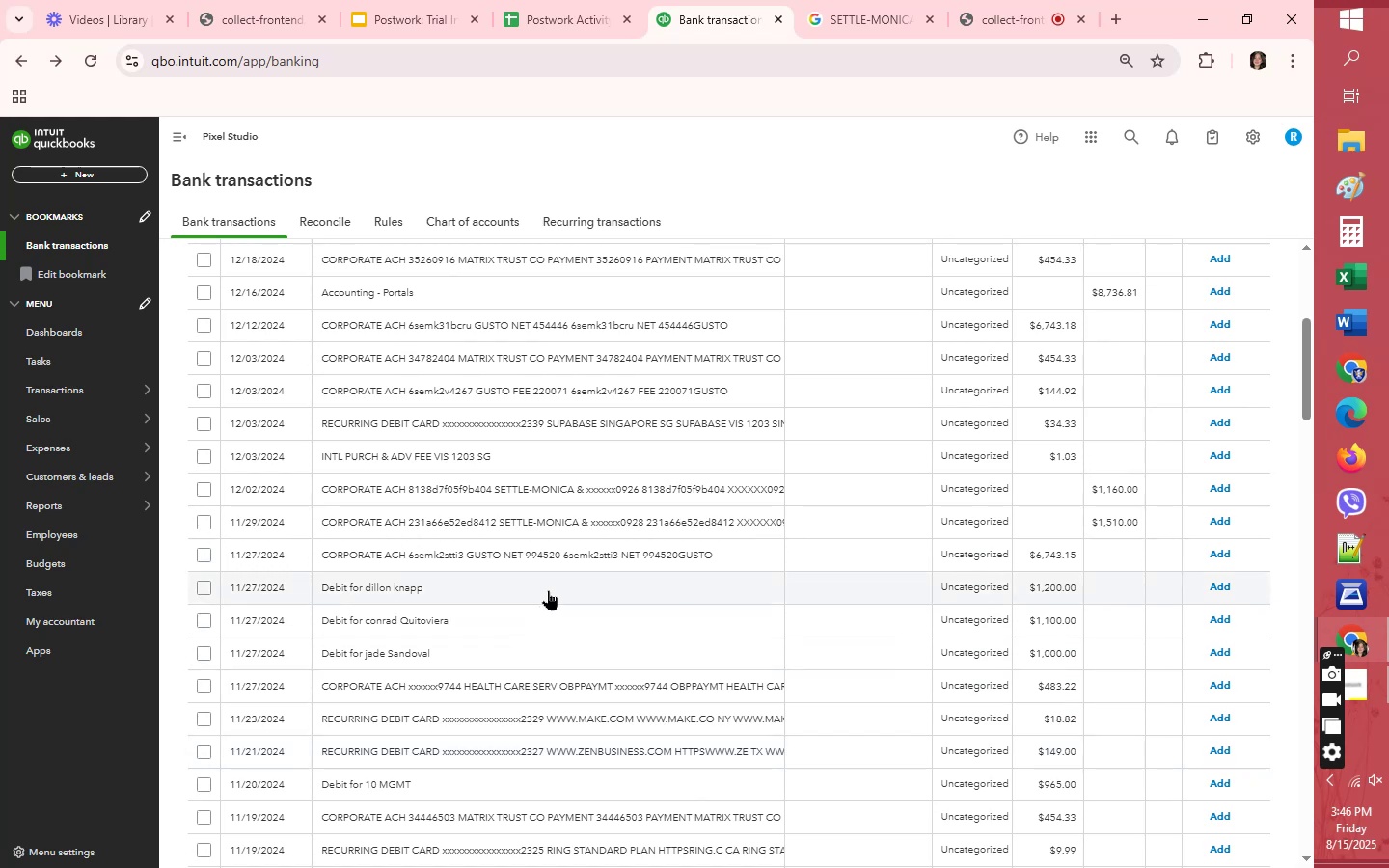 
left_click([866, 589])
 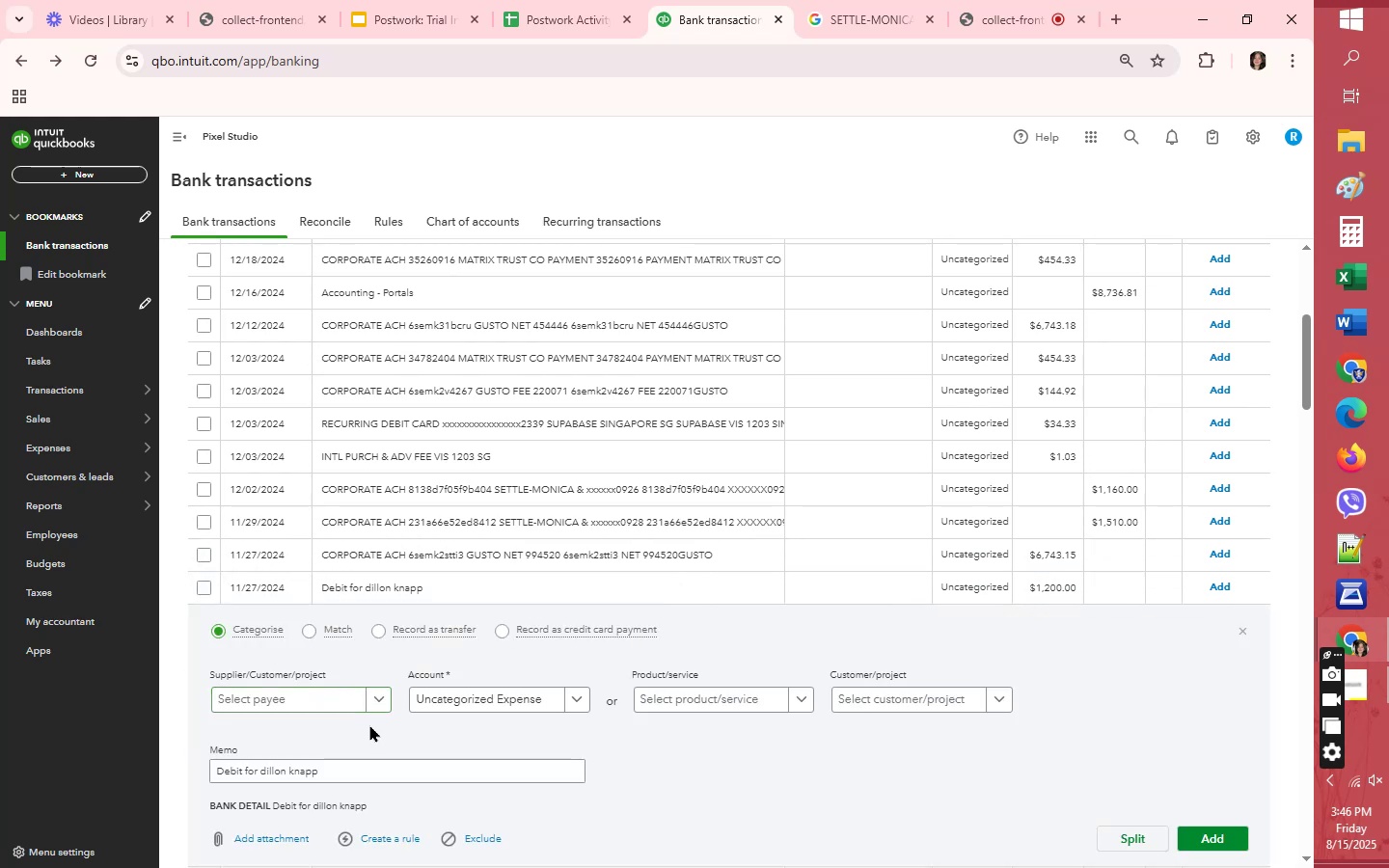 
left_click([305, 696])
 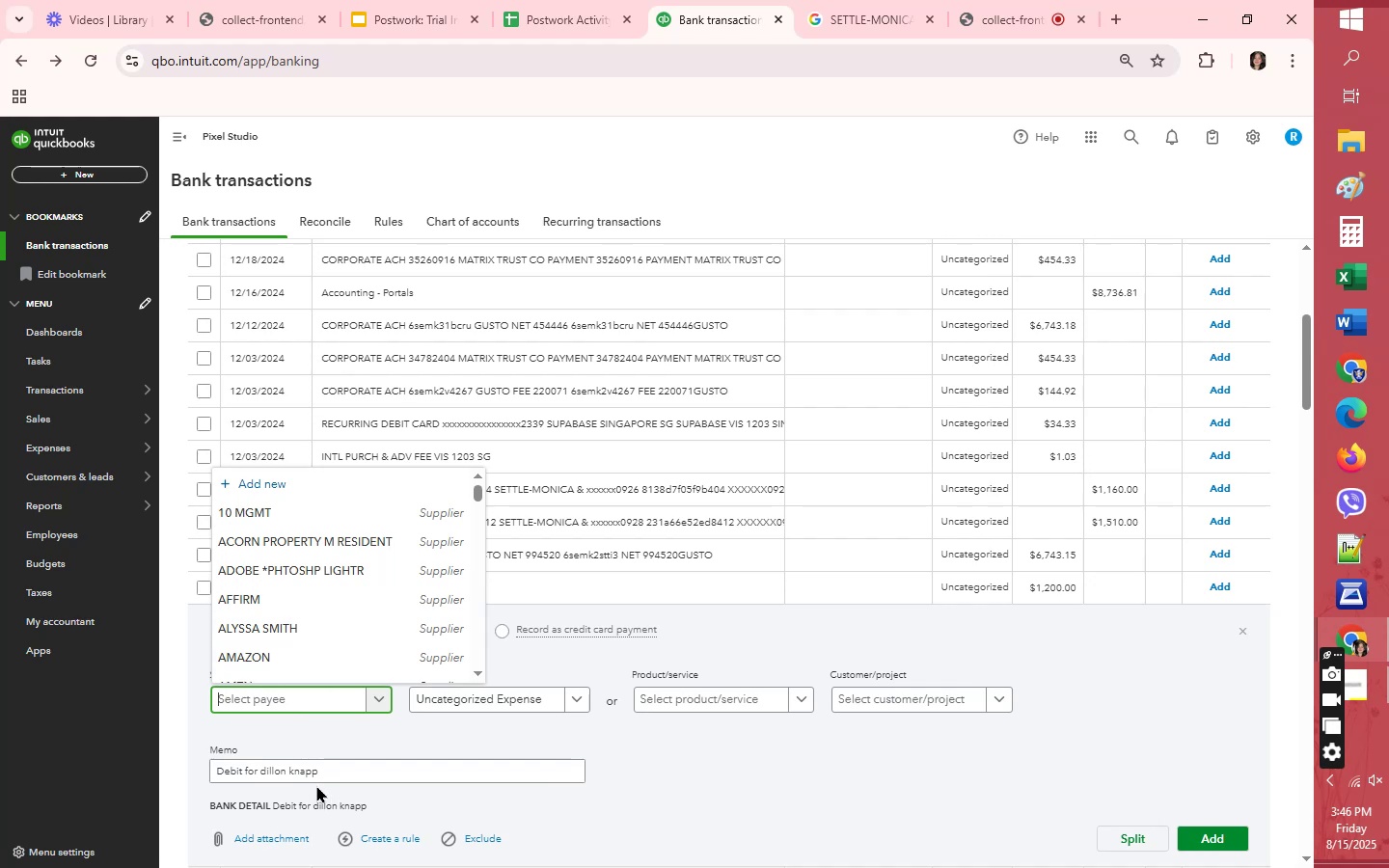 
type(di)
 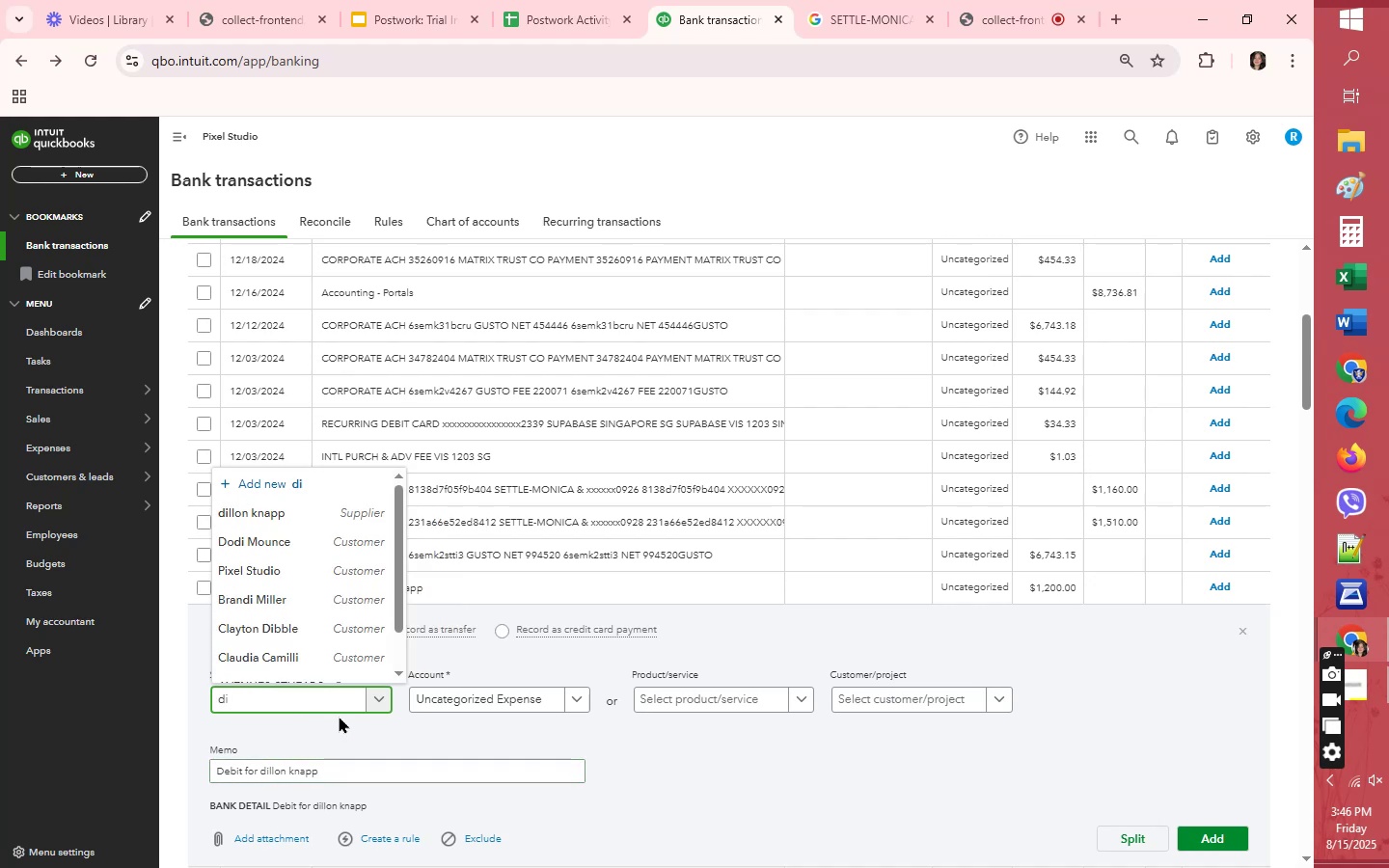 
wait(8.07)
 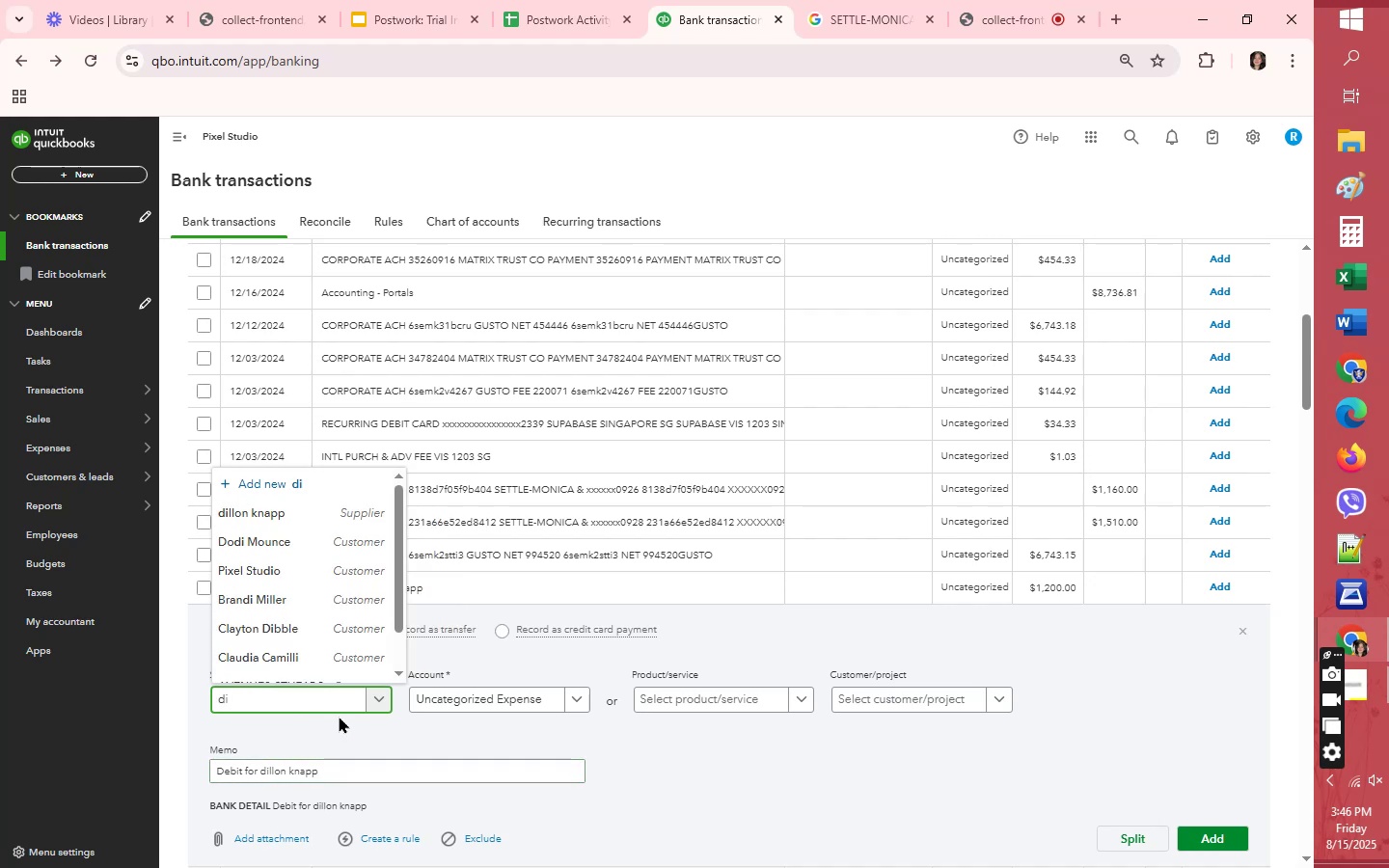 
left_click([292, 511])
 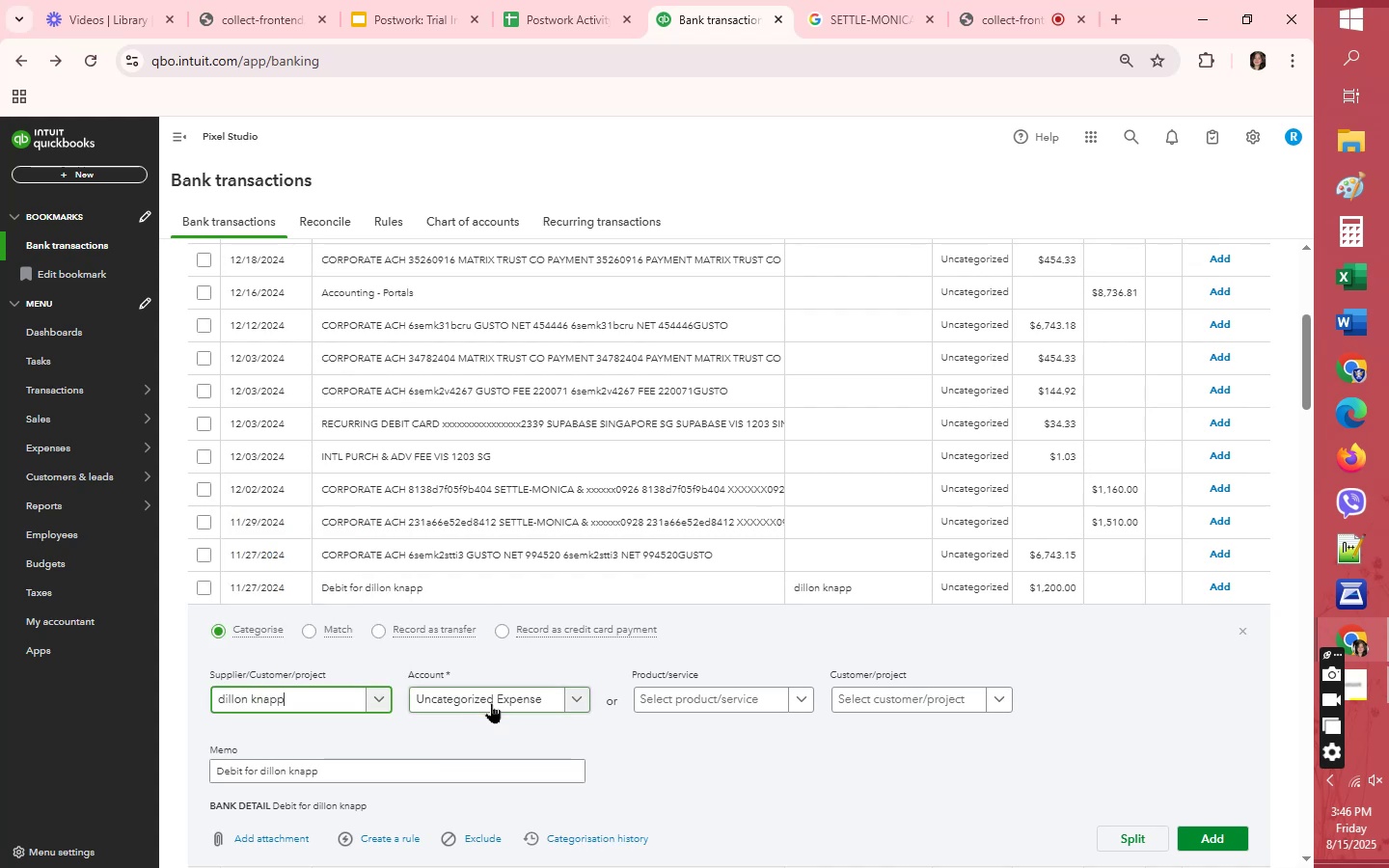 
left_click([489, 700])
 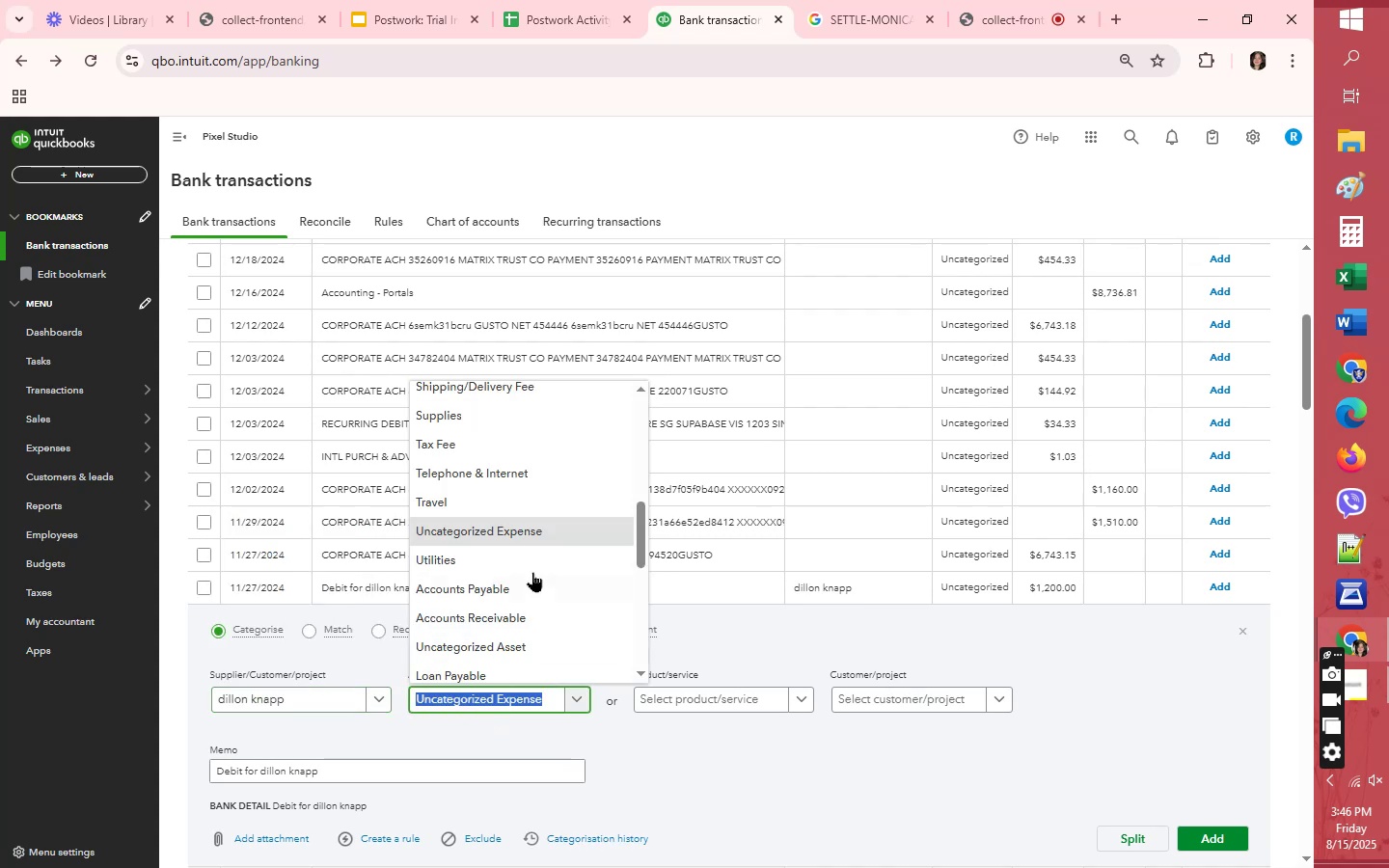 
wait(10.57)
 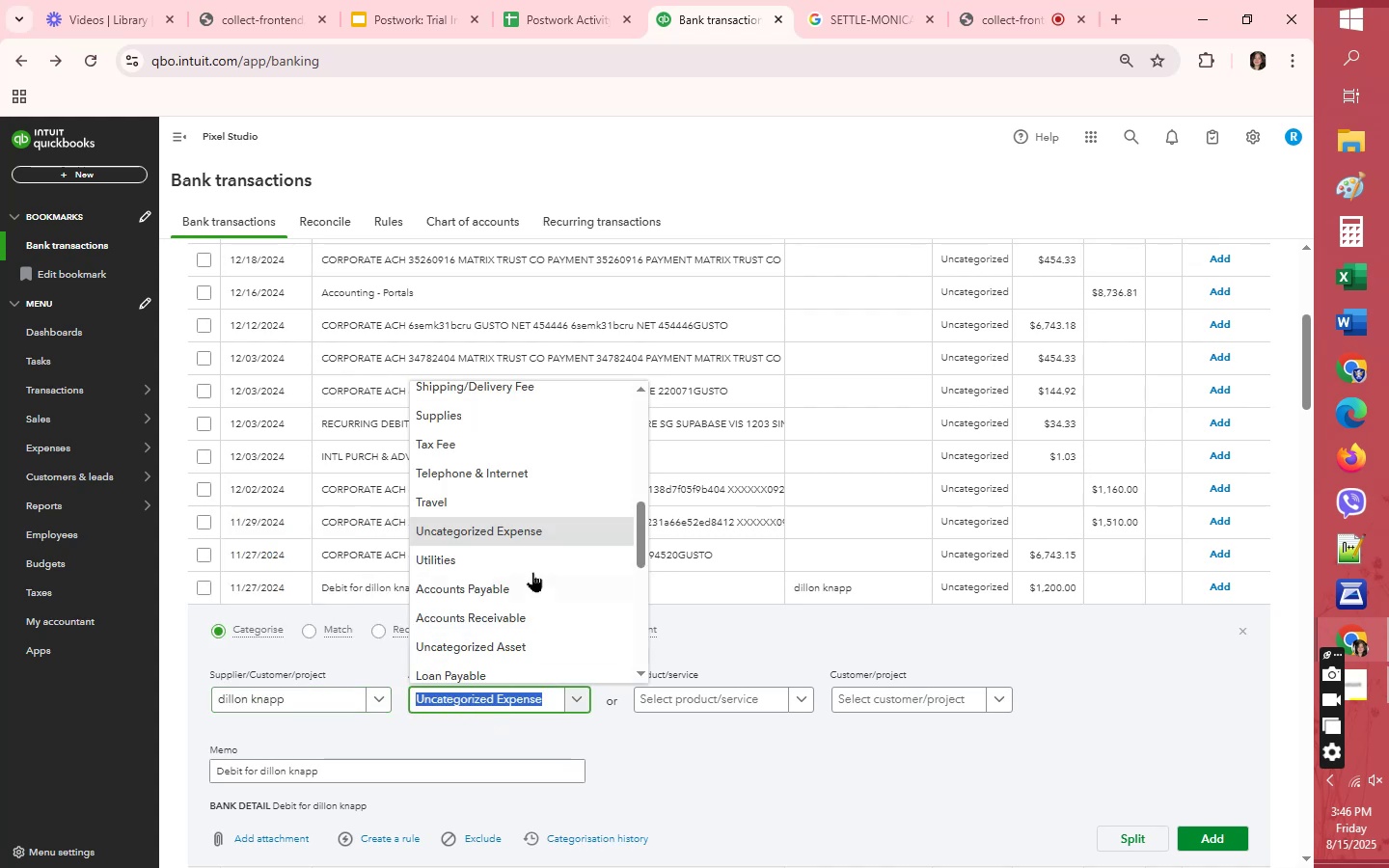 
scroll: coordinate [532, 568], scroll_direction: up, amount: 1.0
 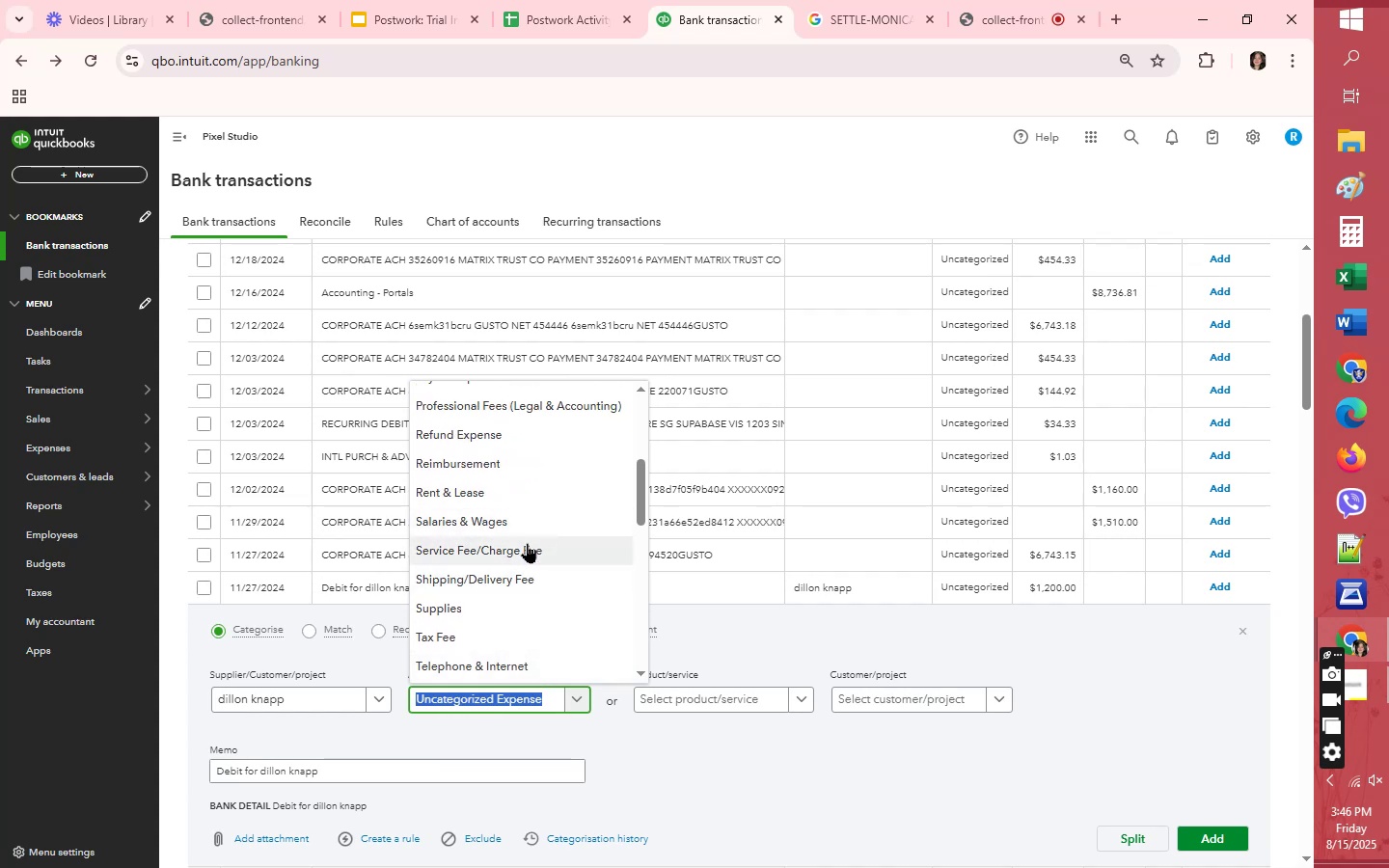 
left_click([526, 547])
 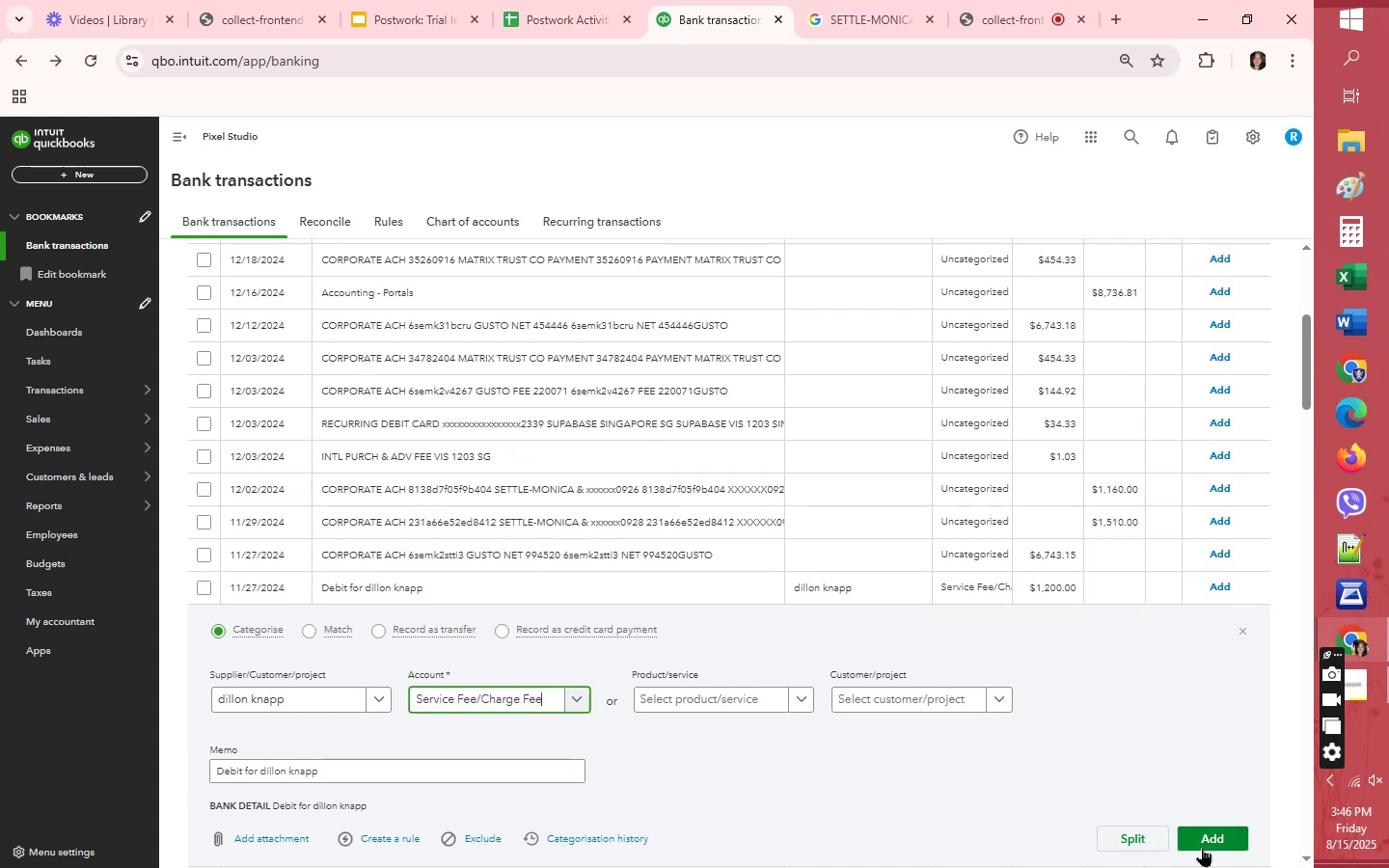 
left_click([1204, 840])
 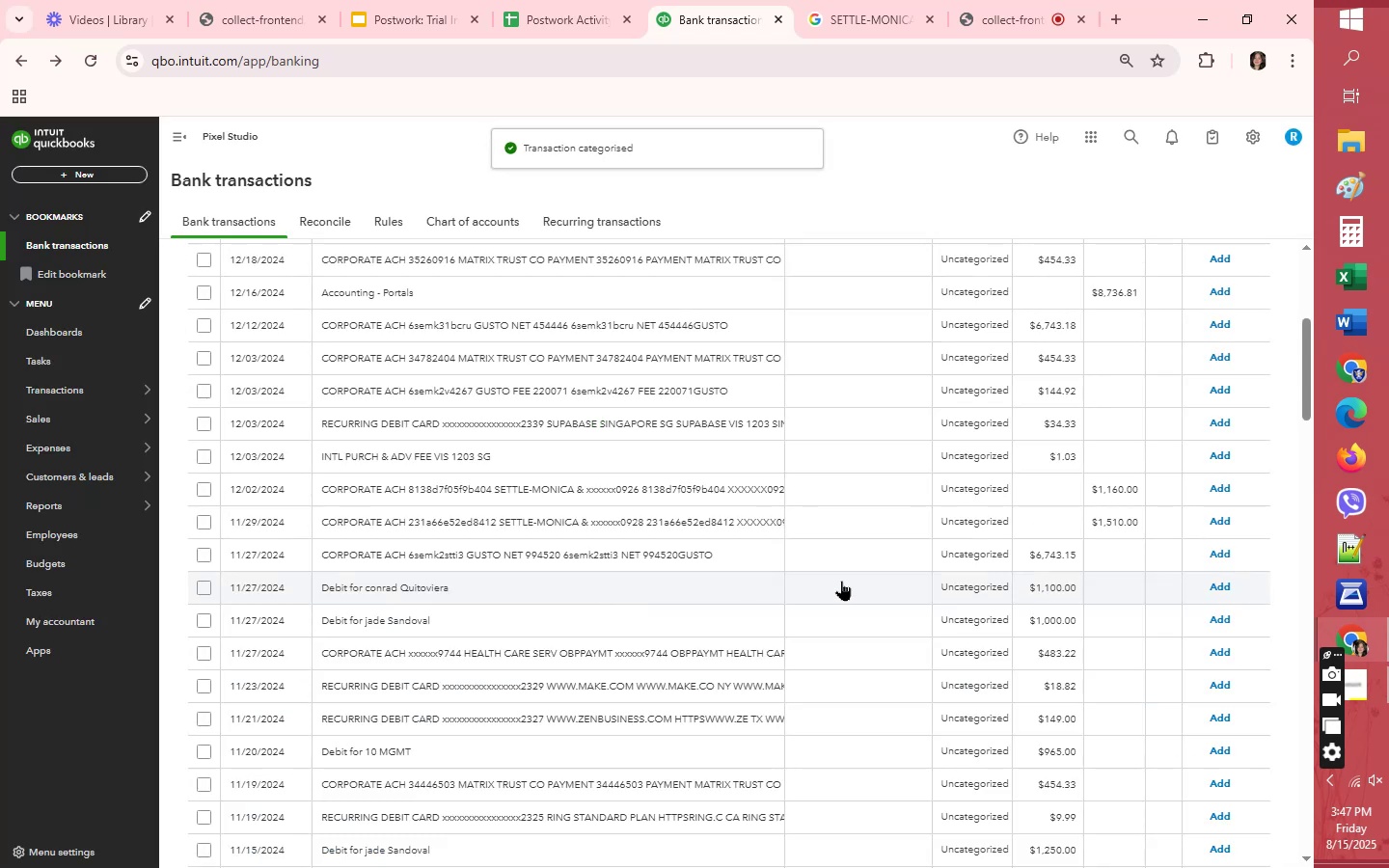 
wait(6.54)
 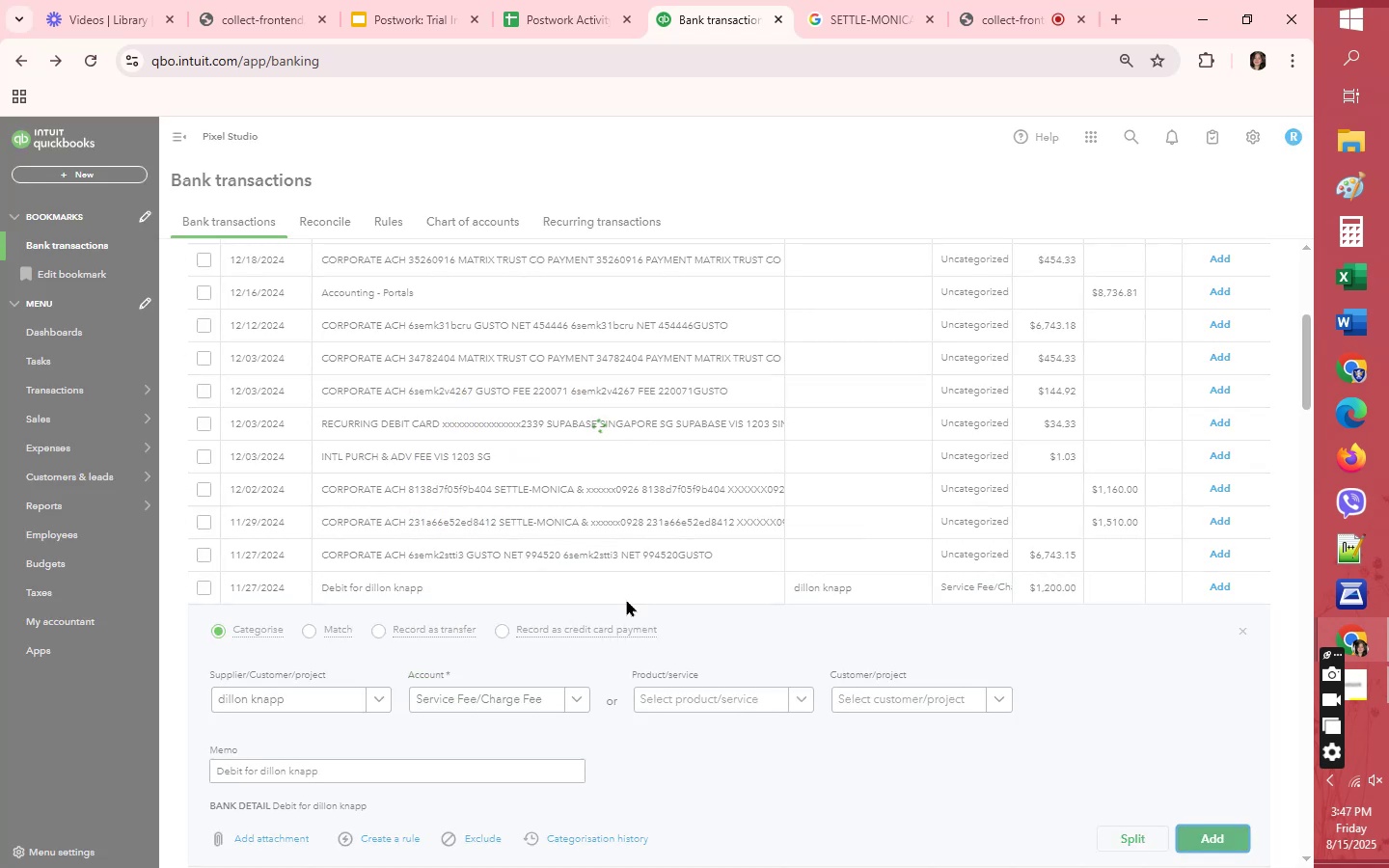 
left_click([321, 694])
 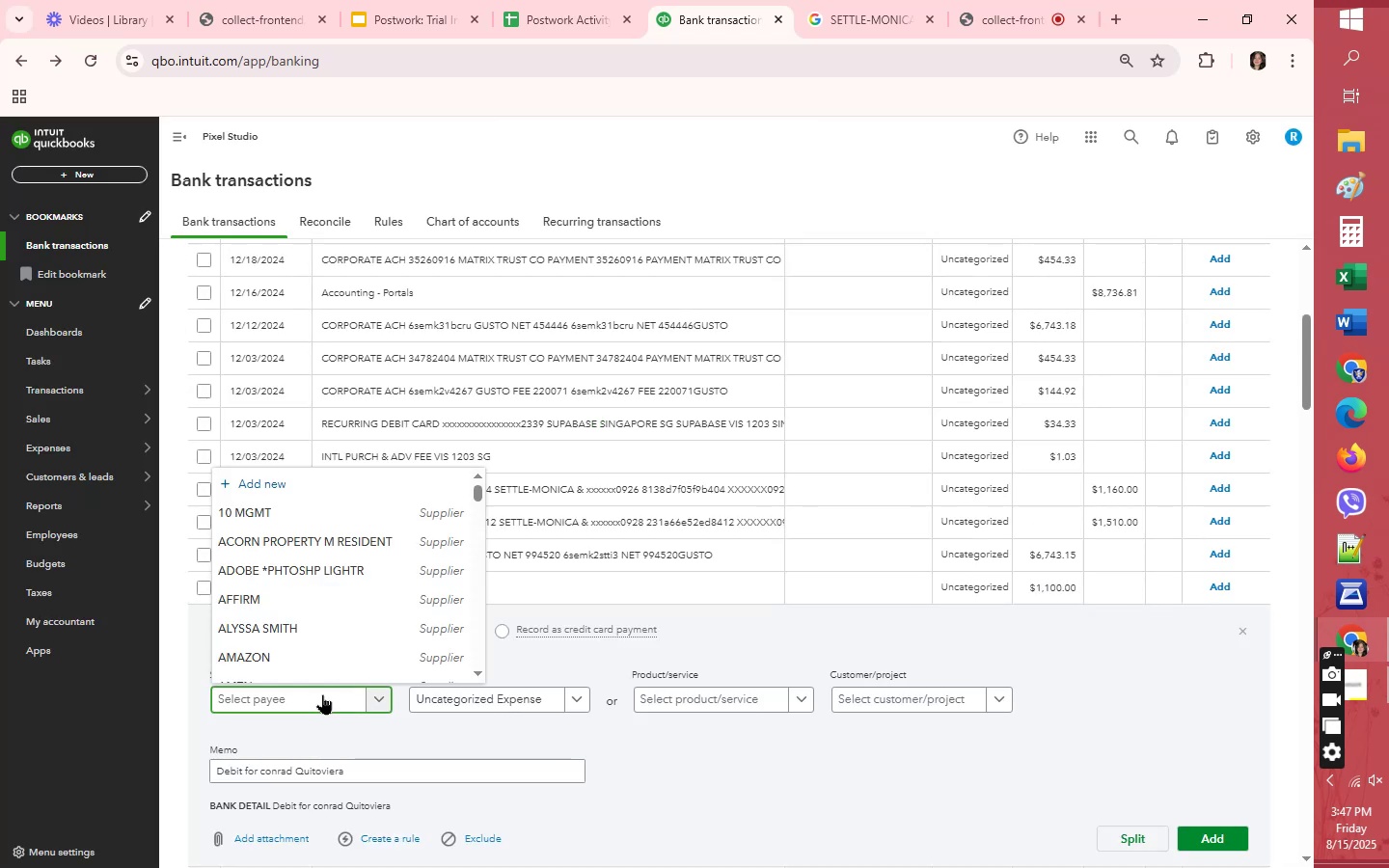 
type(con)
 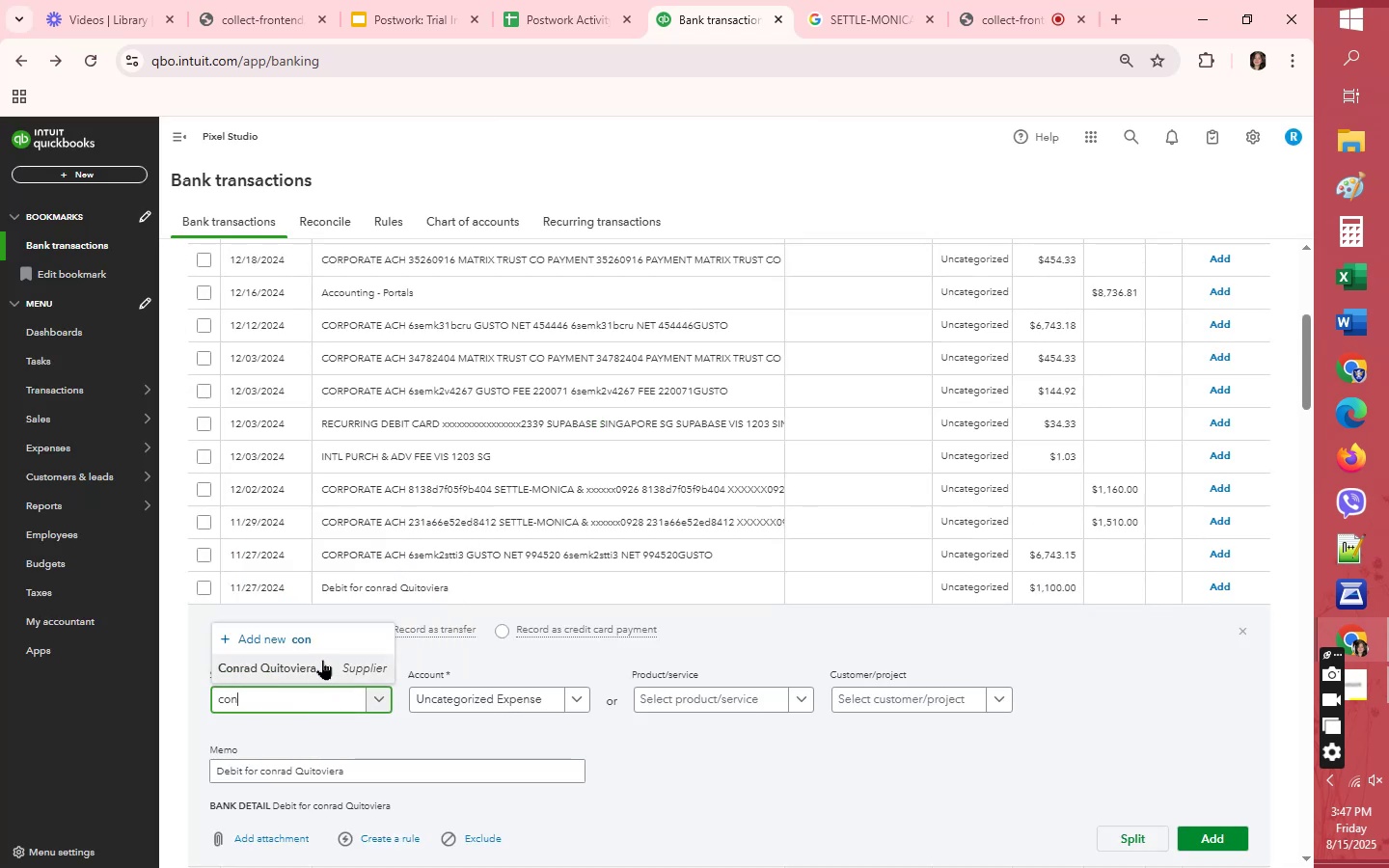 
left_click([322, 660])
 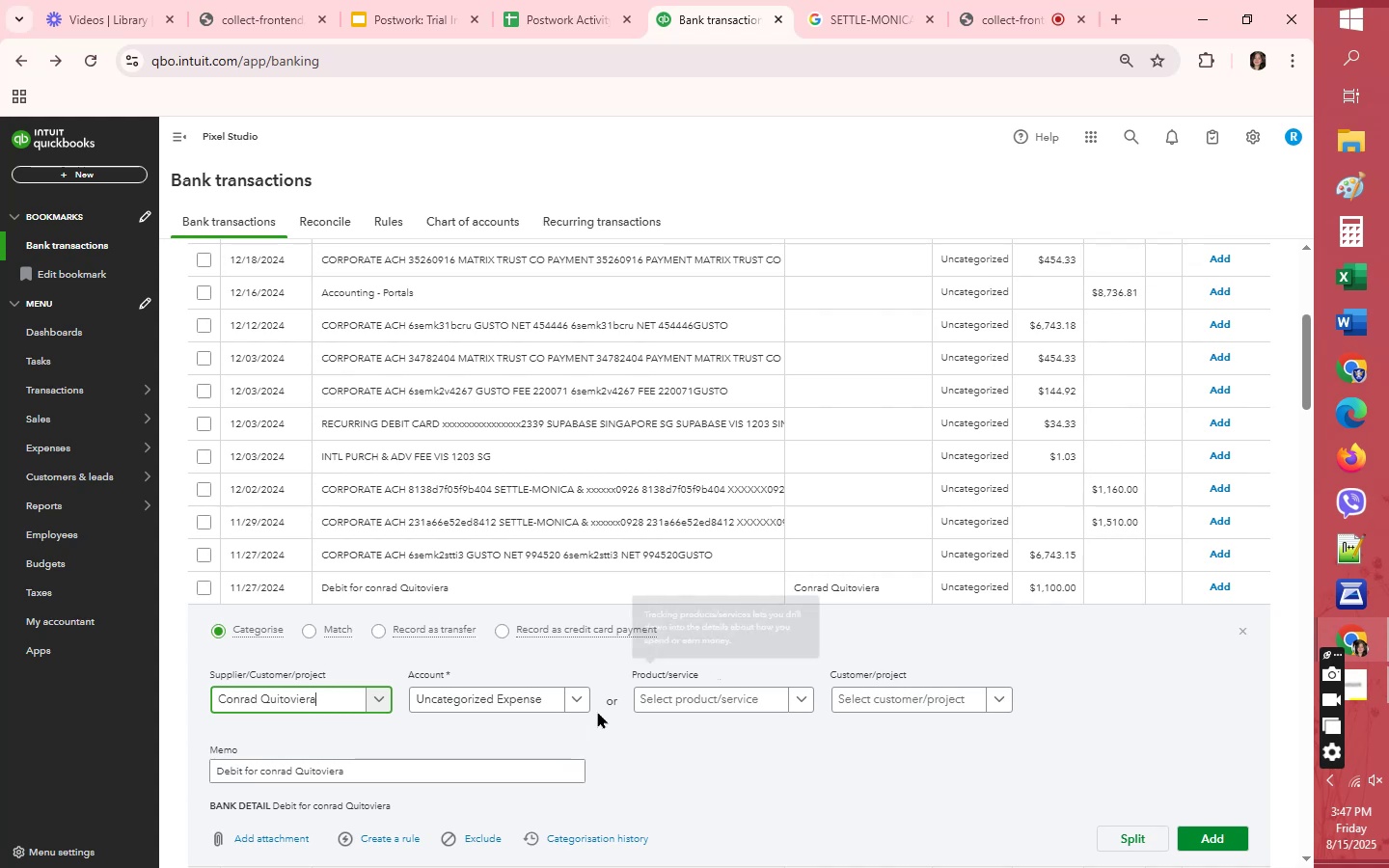 
left_click([519, 697])
 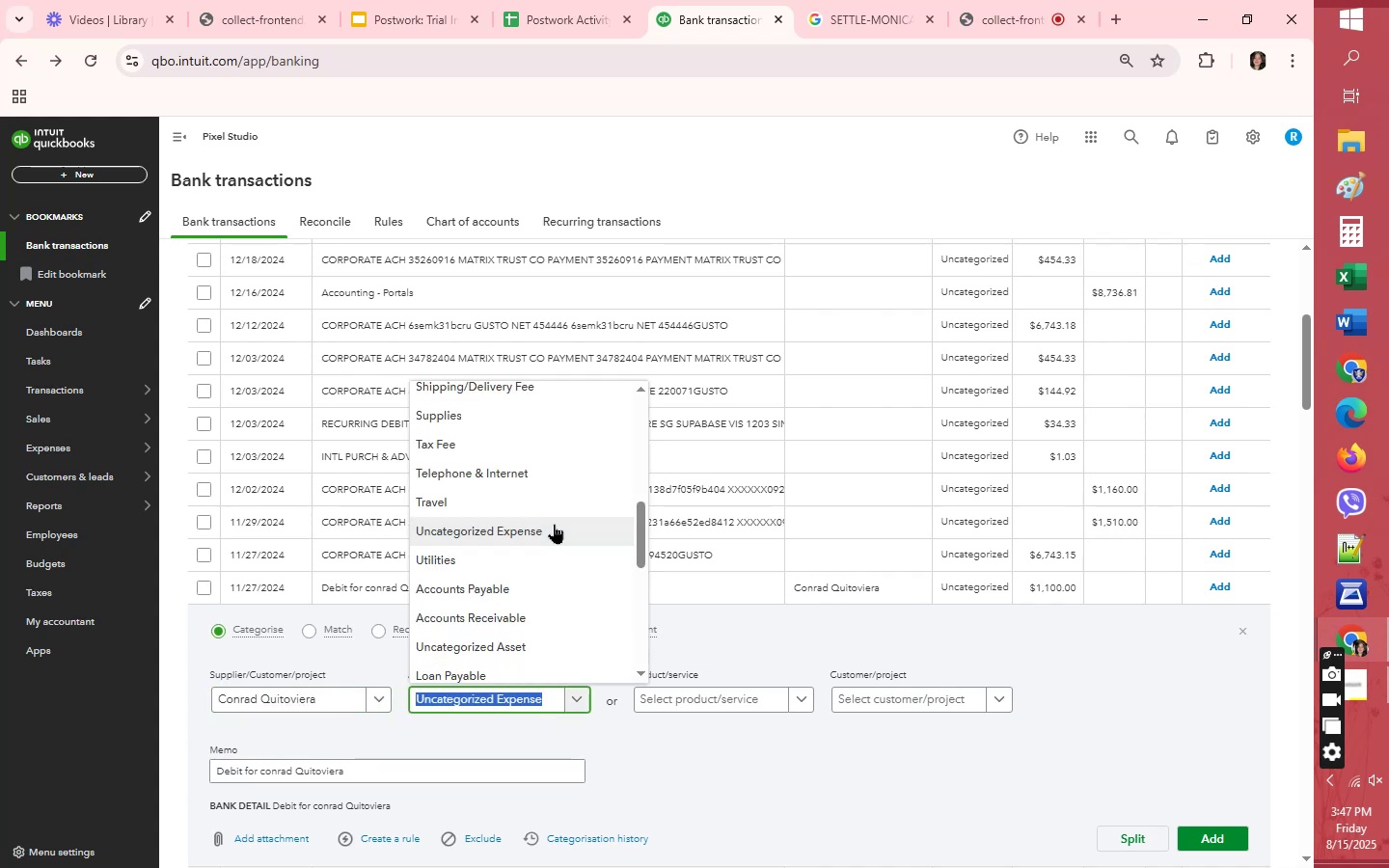 
scroll: coordinate [554, 524], scroll_direction: up, amount: 2.0
 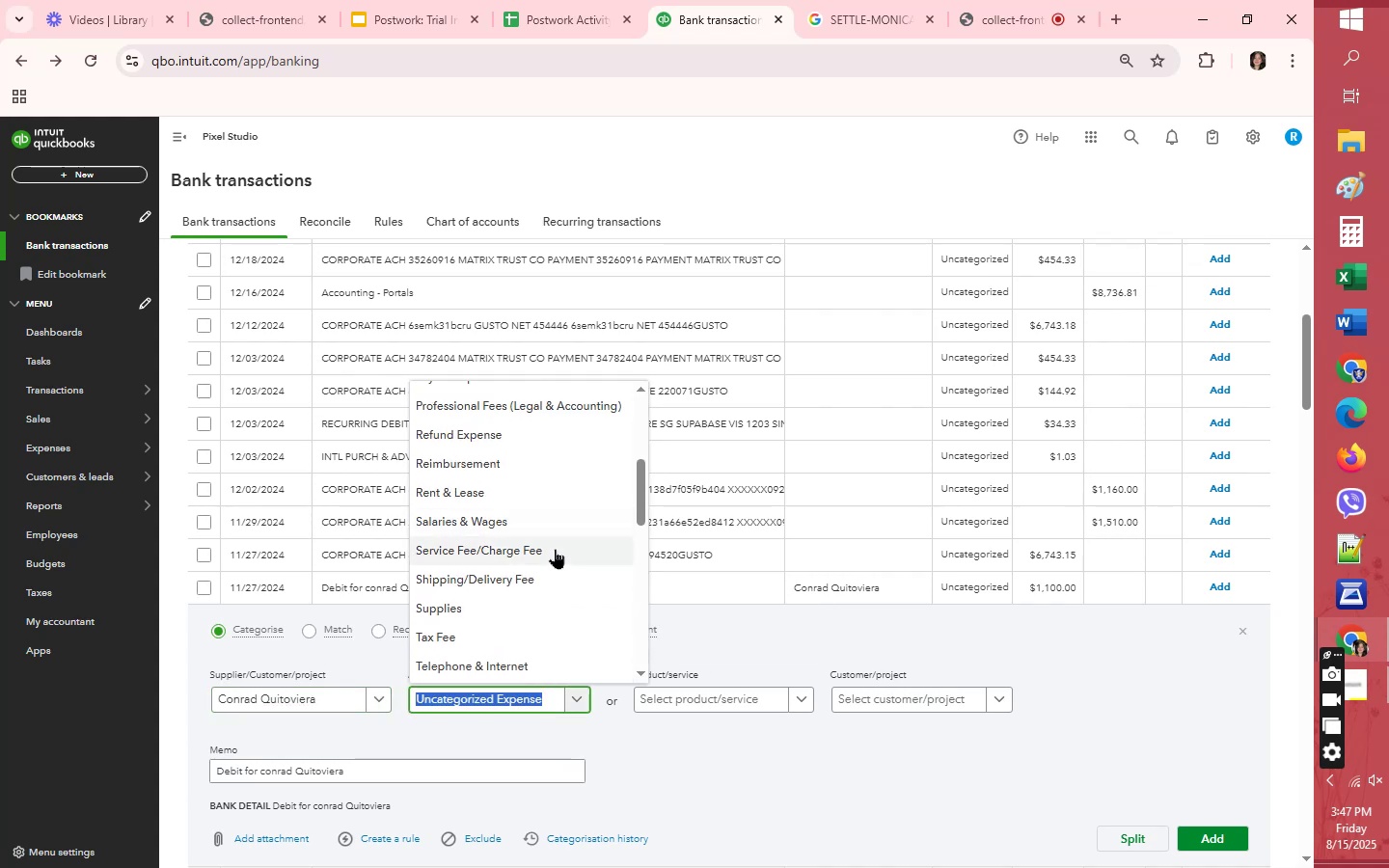 
left_click([555, 549])
 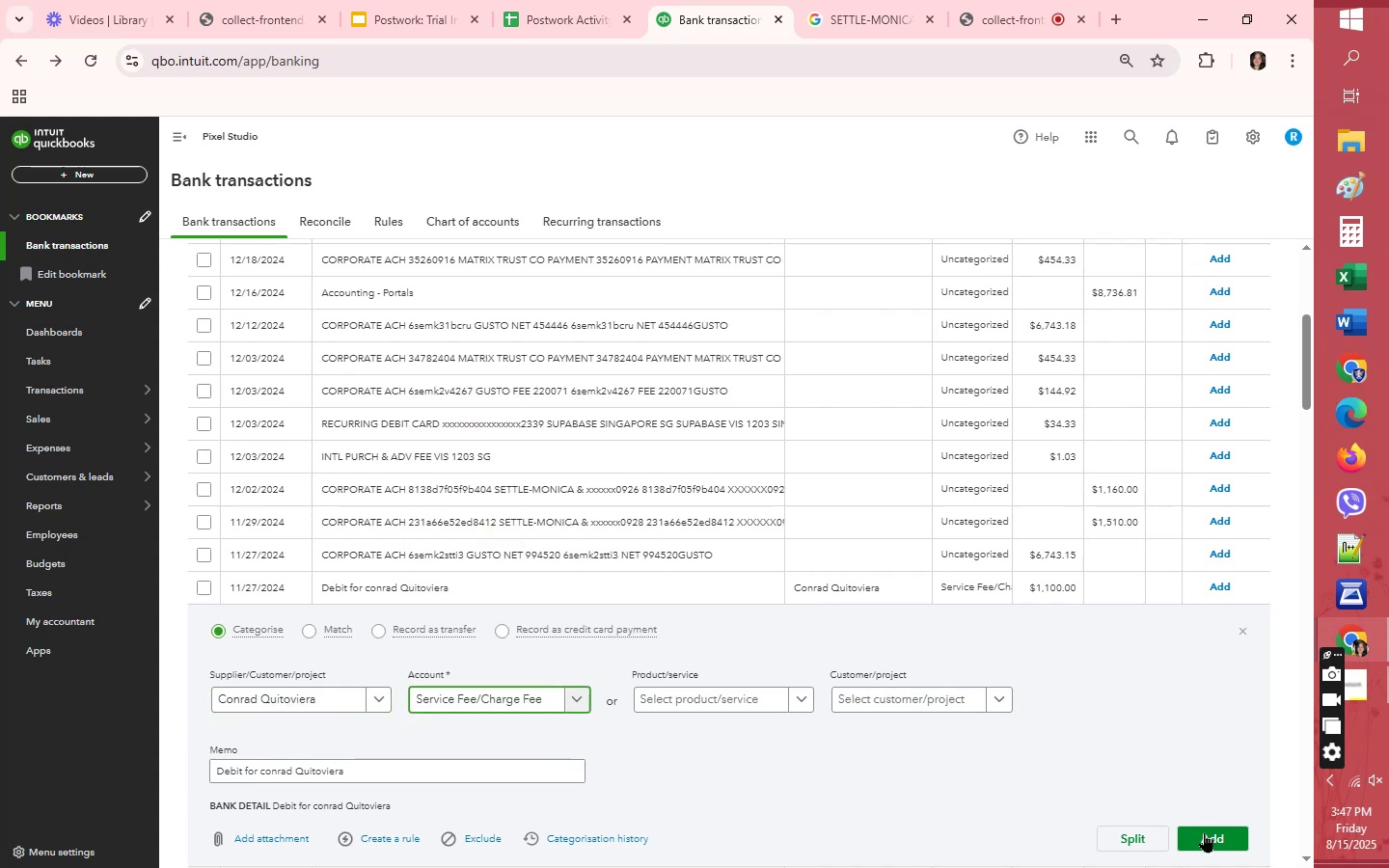 
left_click([1204, 832])
 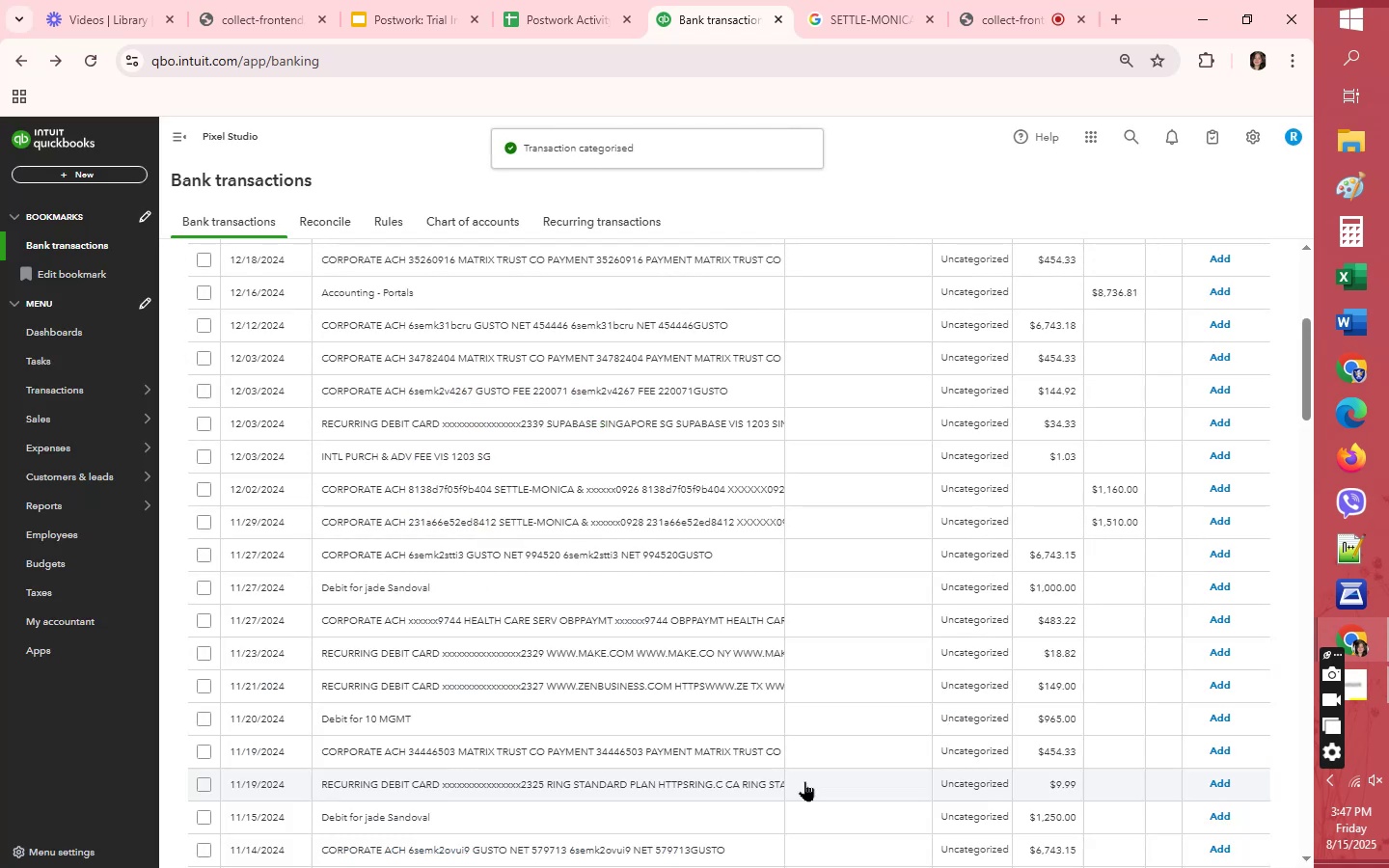 
left_click([847, 591])
 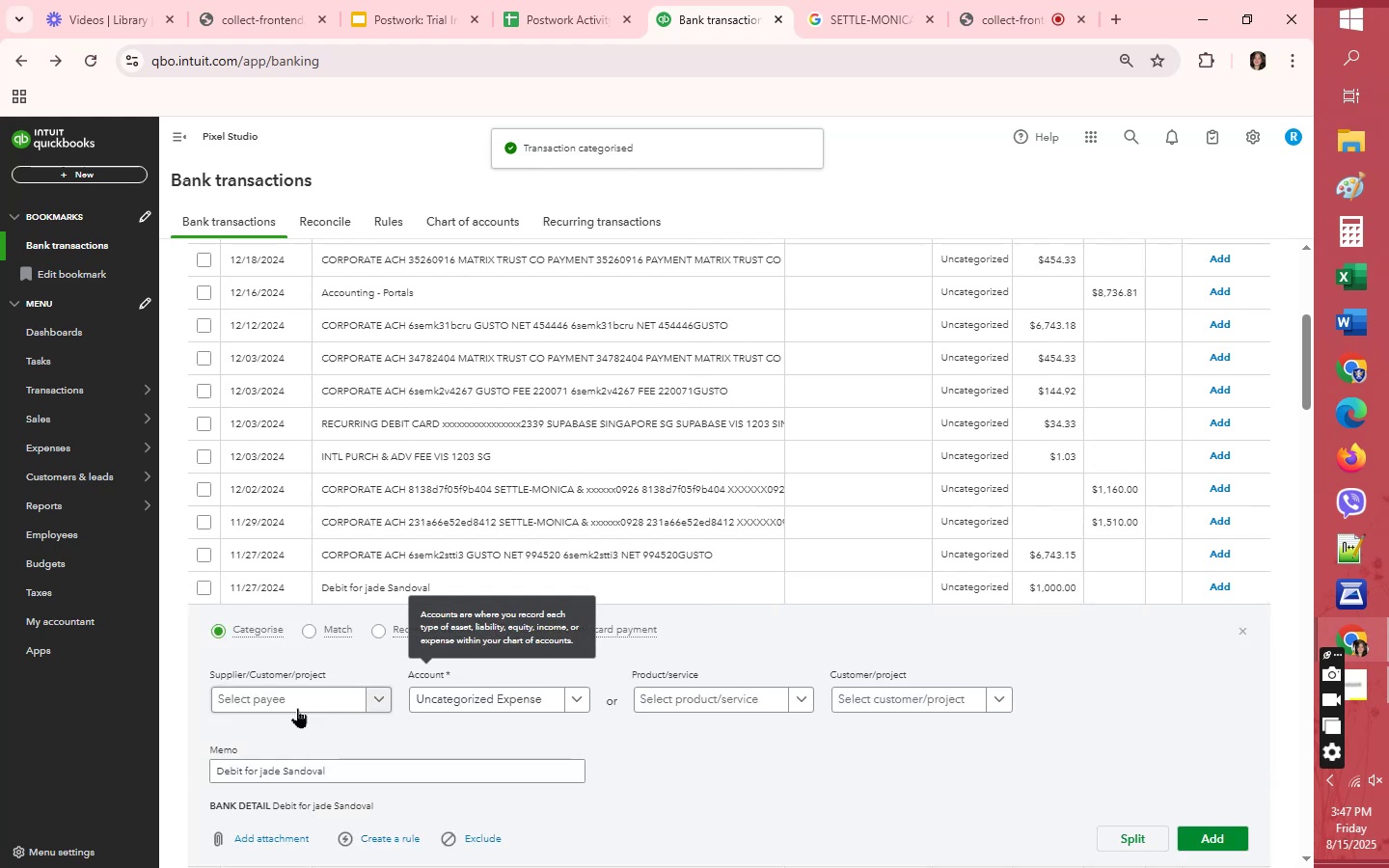 
left_click([297, 704])
 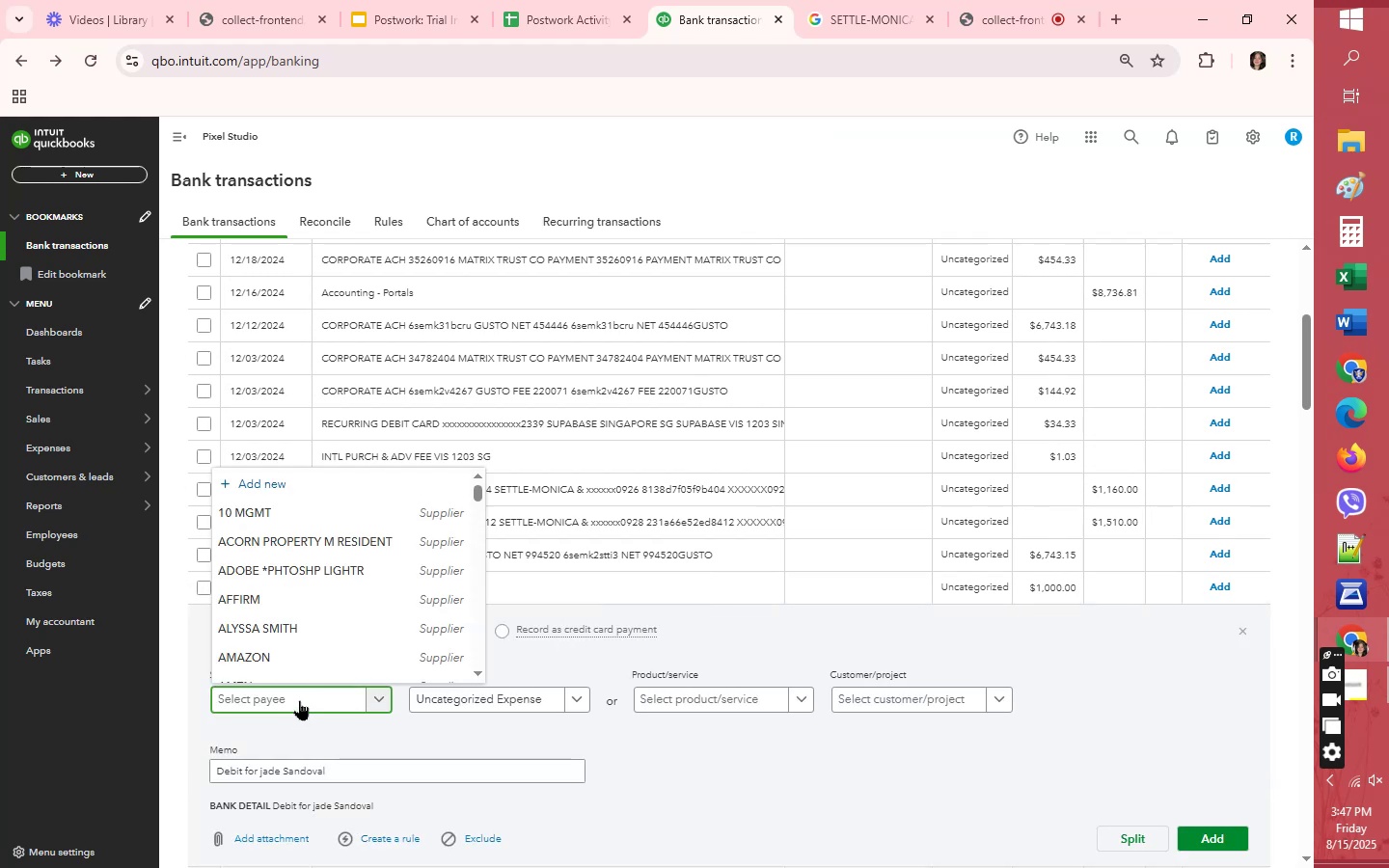 
wait(5.53)
 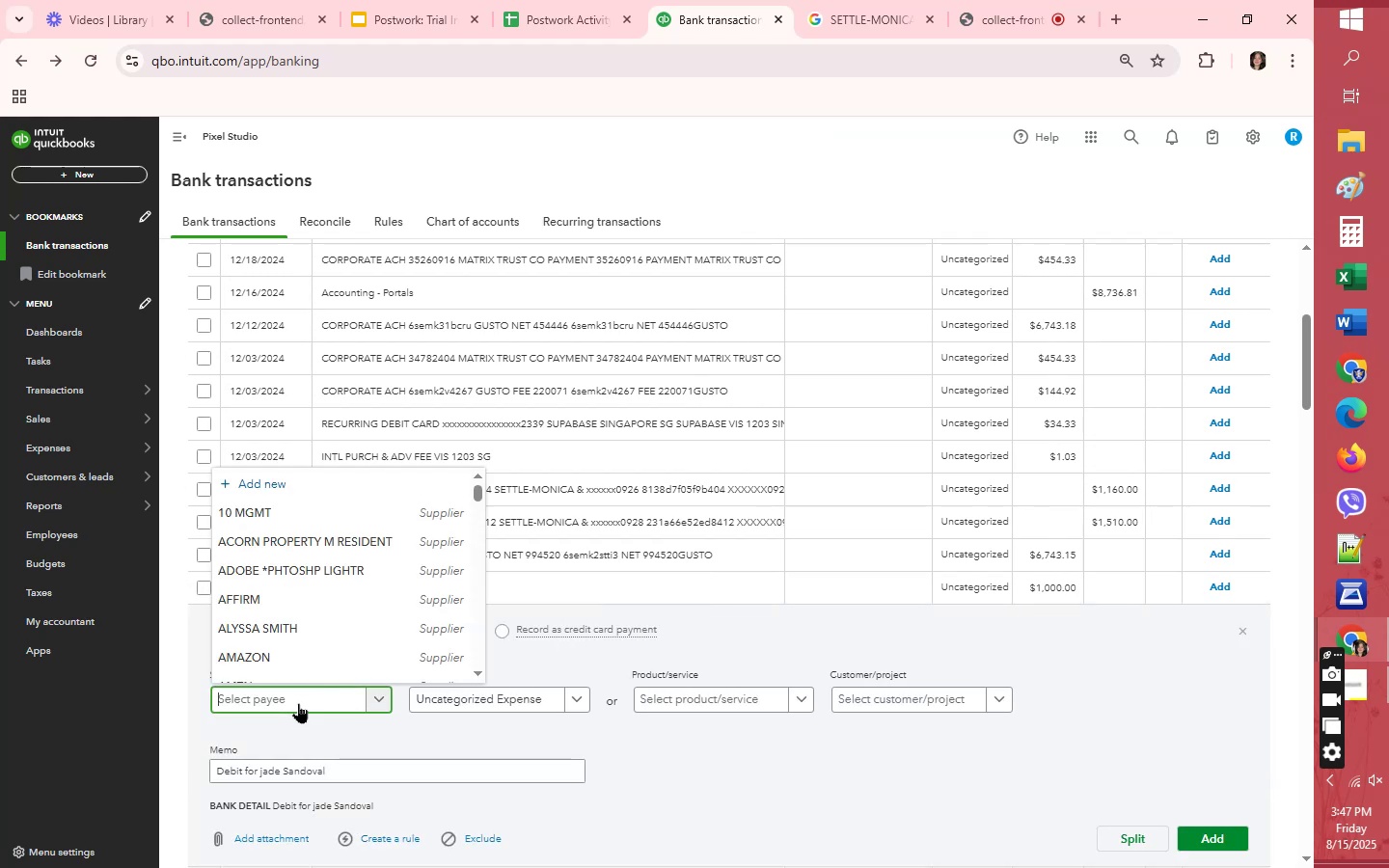 
type(sa)
 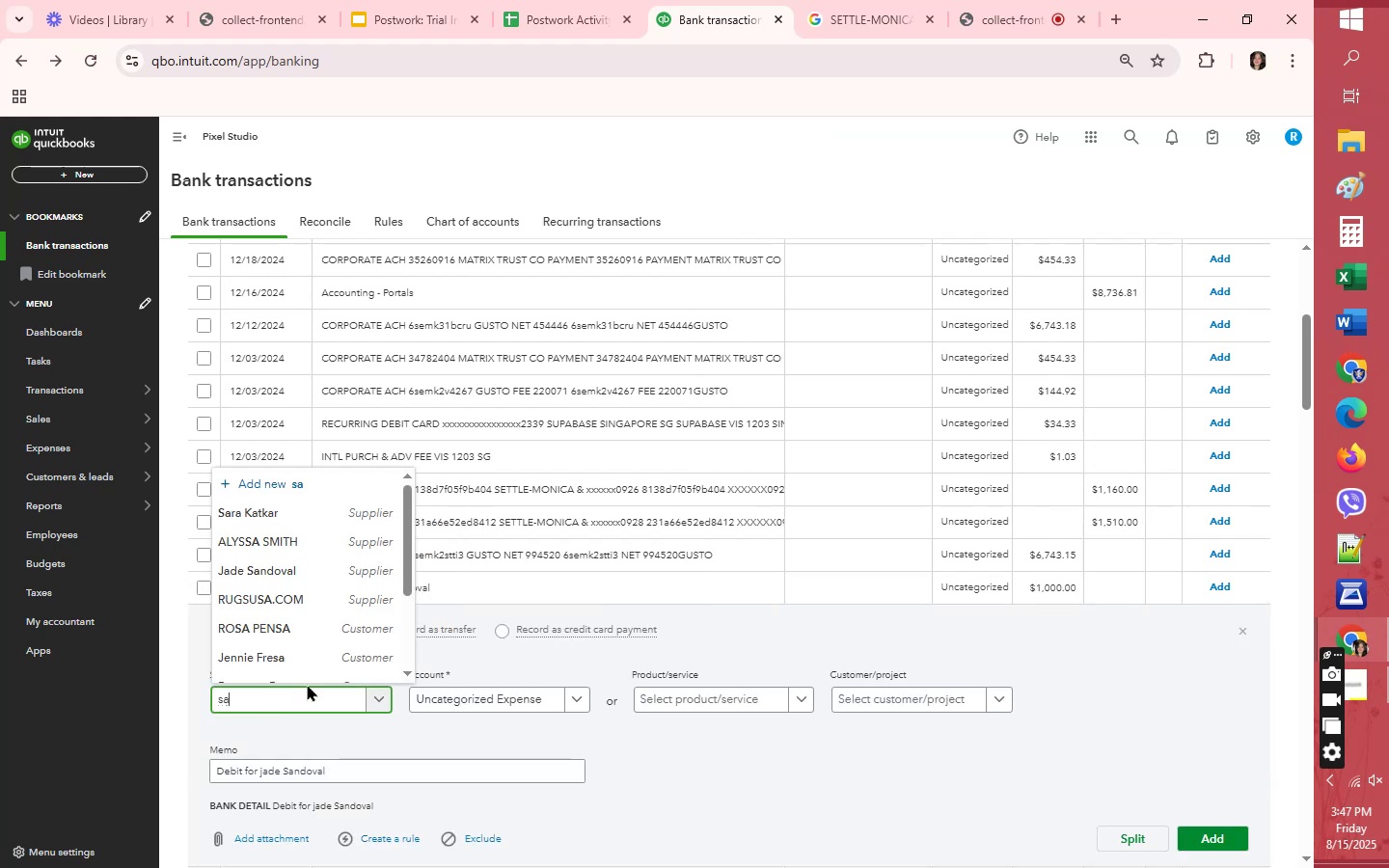 
left_click([306, 568])
 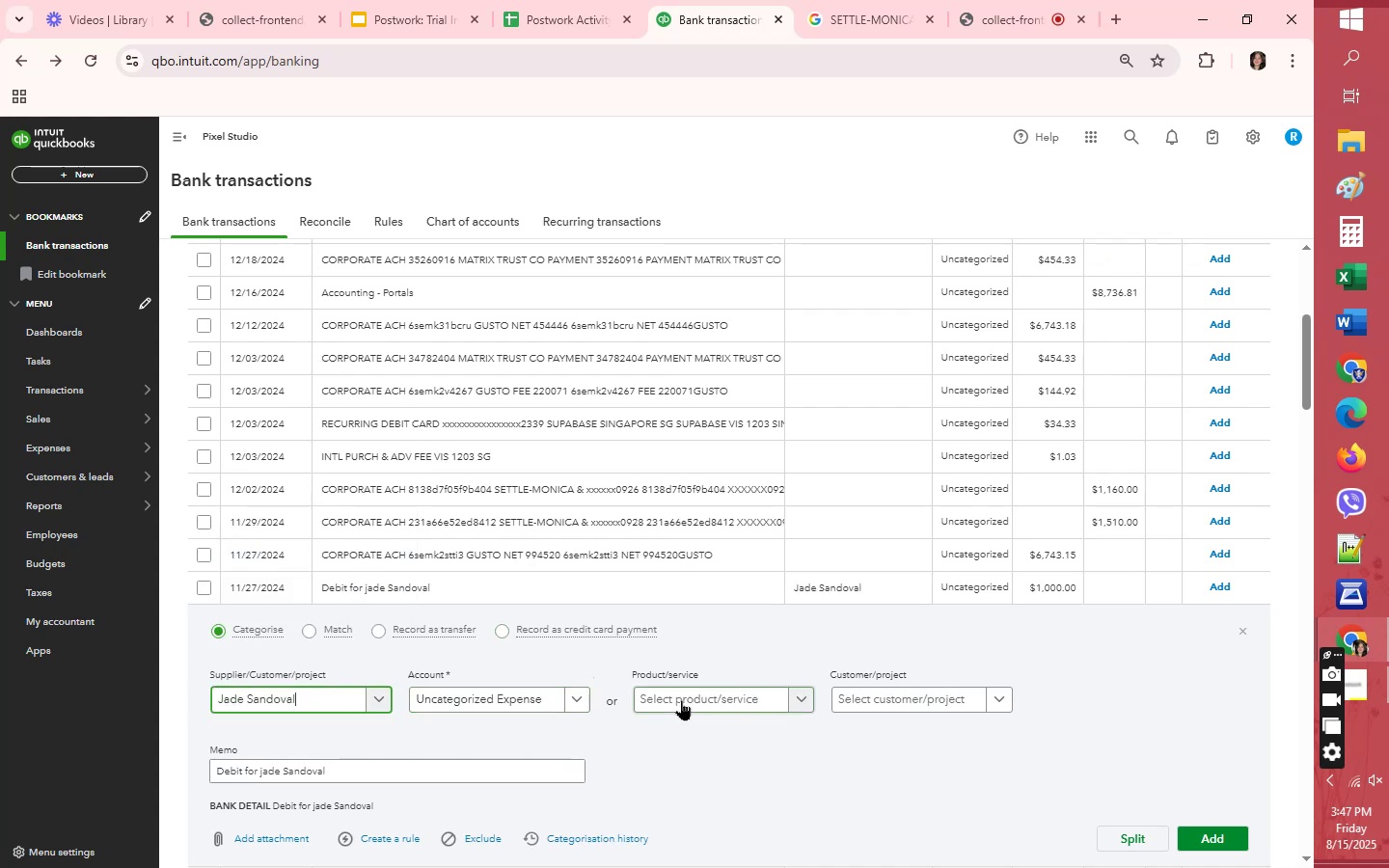 
left_click([542, 699])
 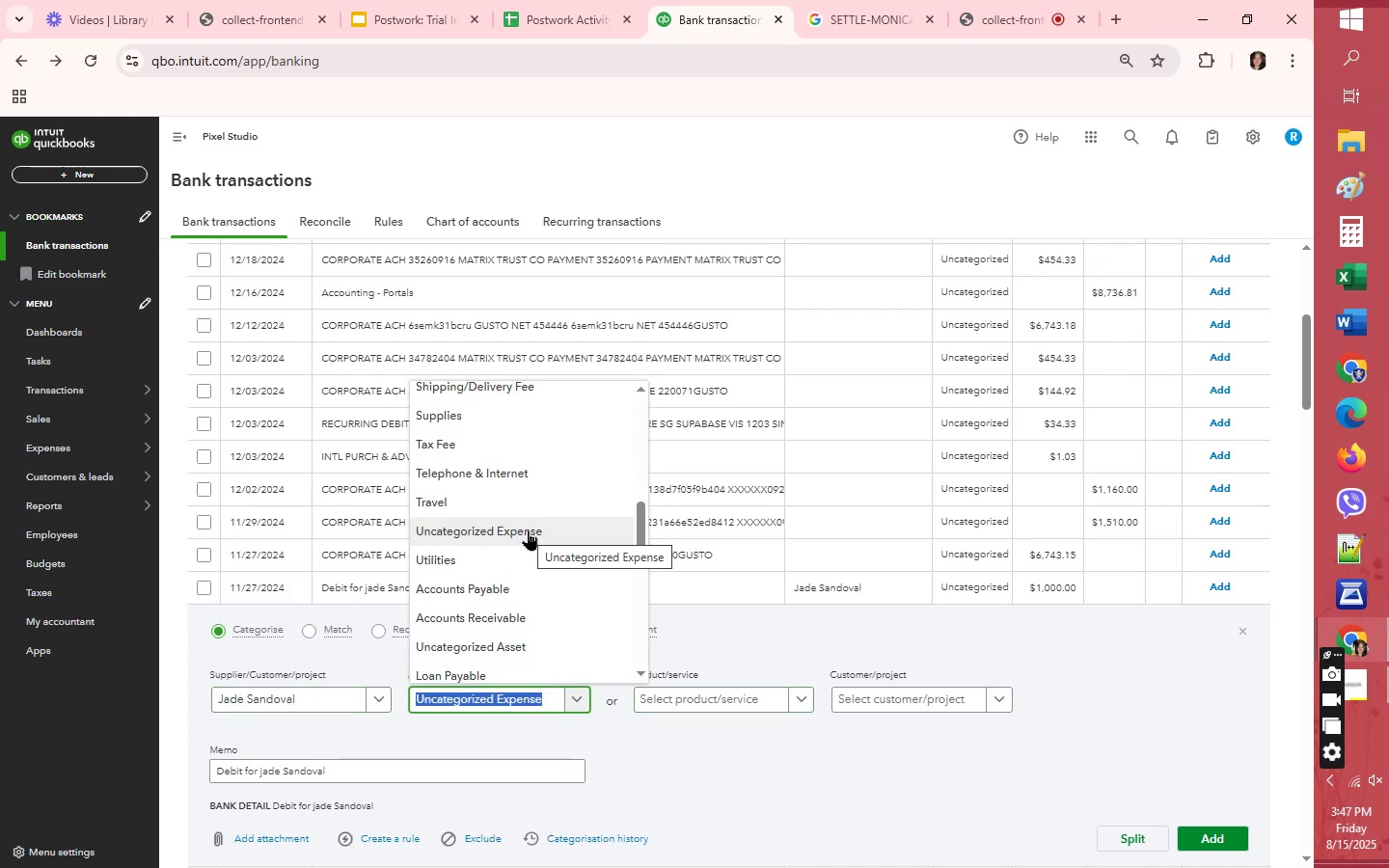 
scroll: coordinate [528, 530], scroll_direction: up, amount: 1.0
 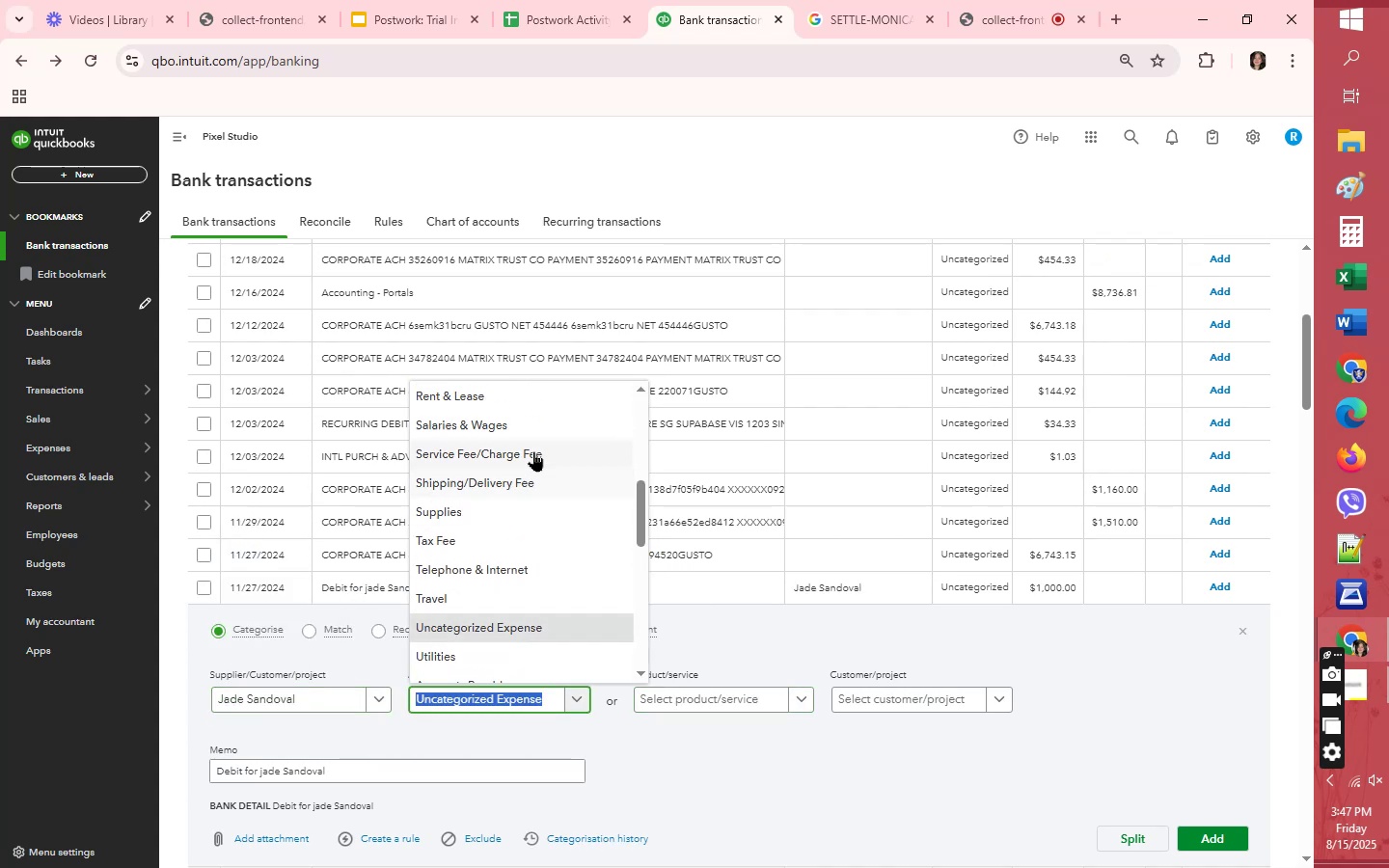 
left_click([534, 447])
 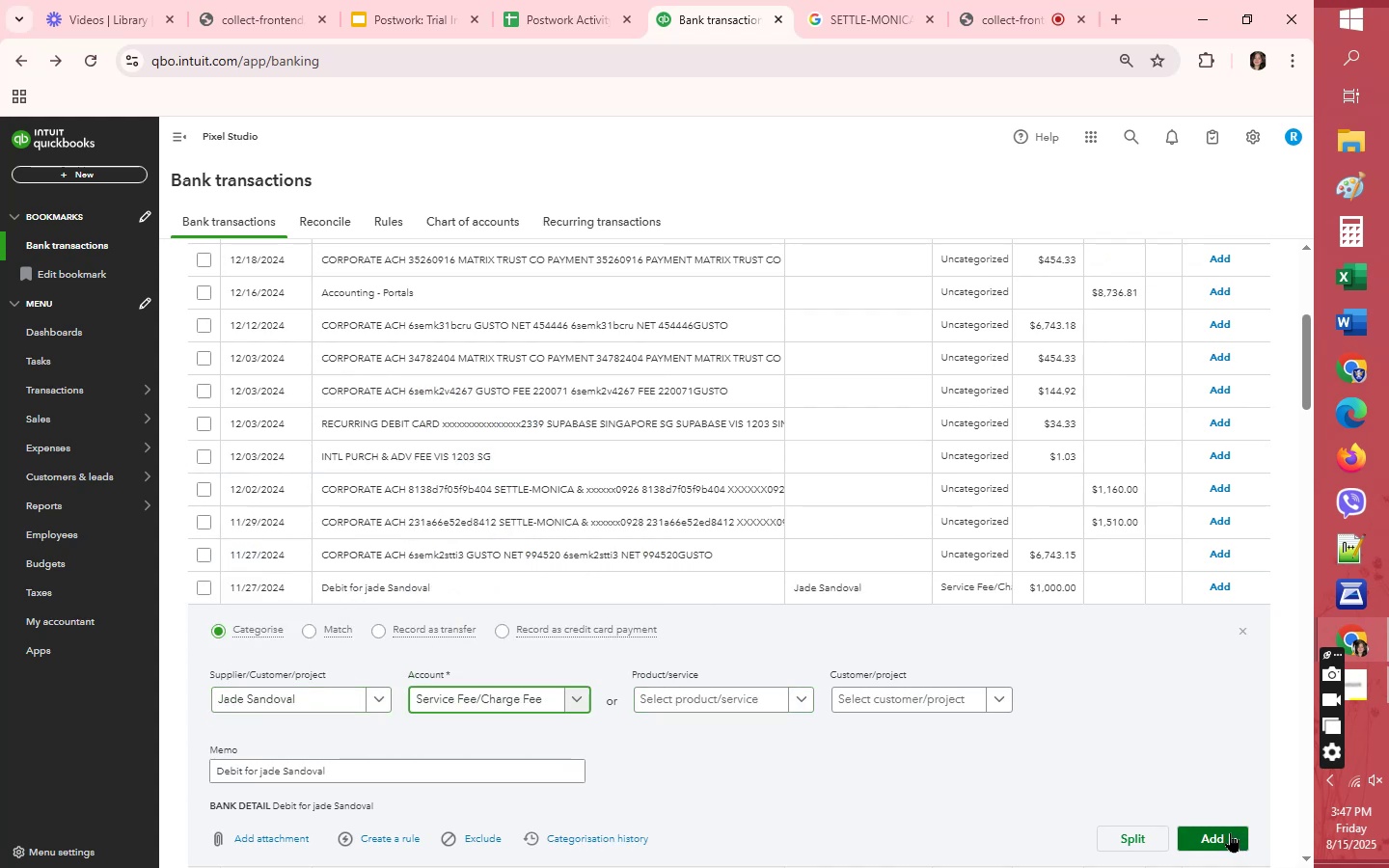 
left_click([1230, 832])
 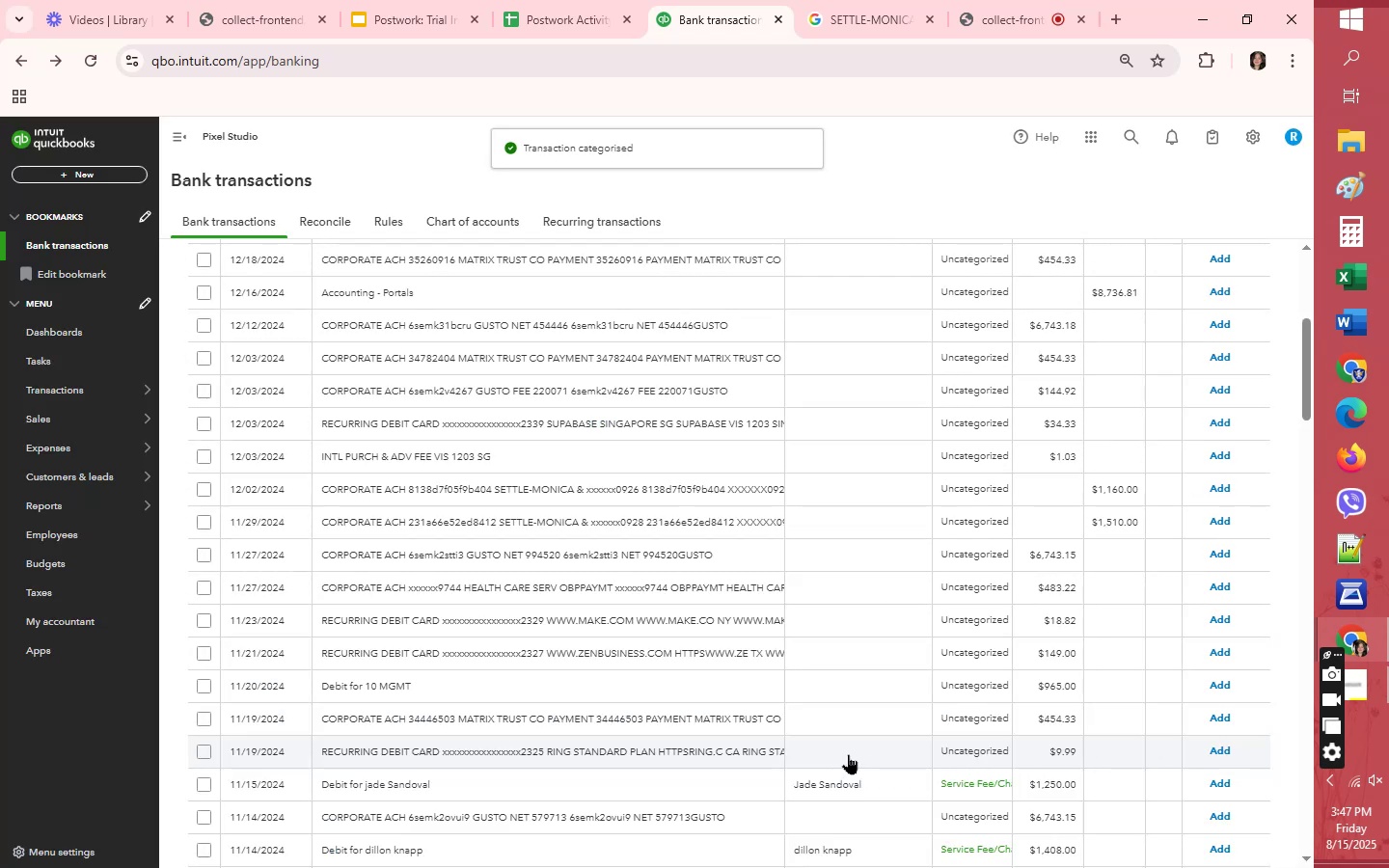 
wait(8.0)
 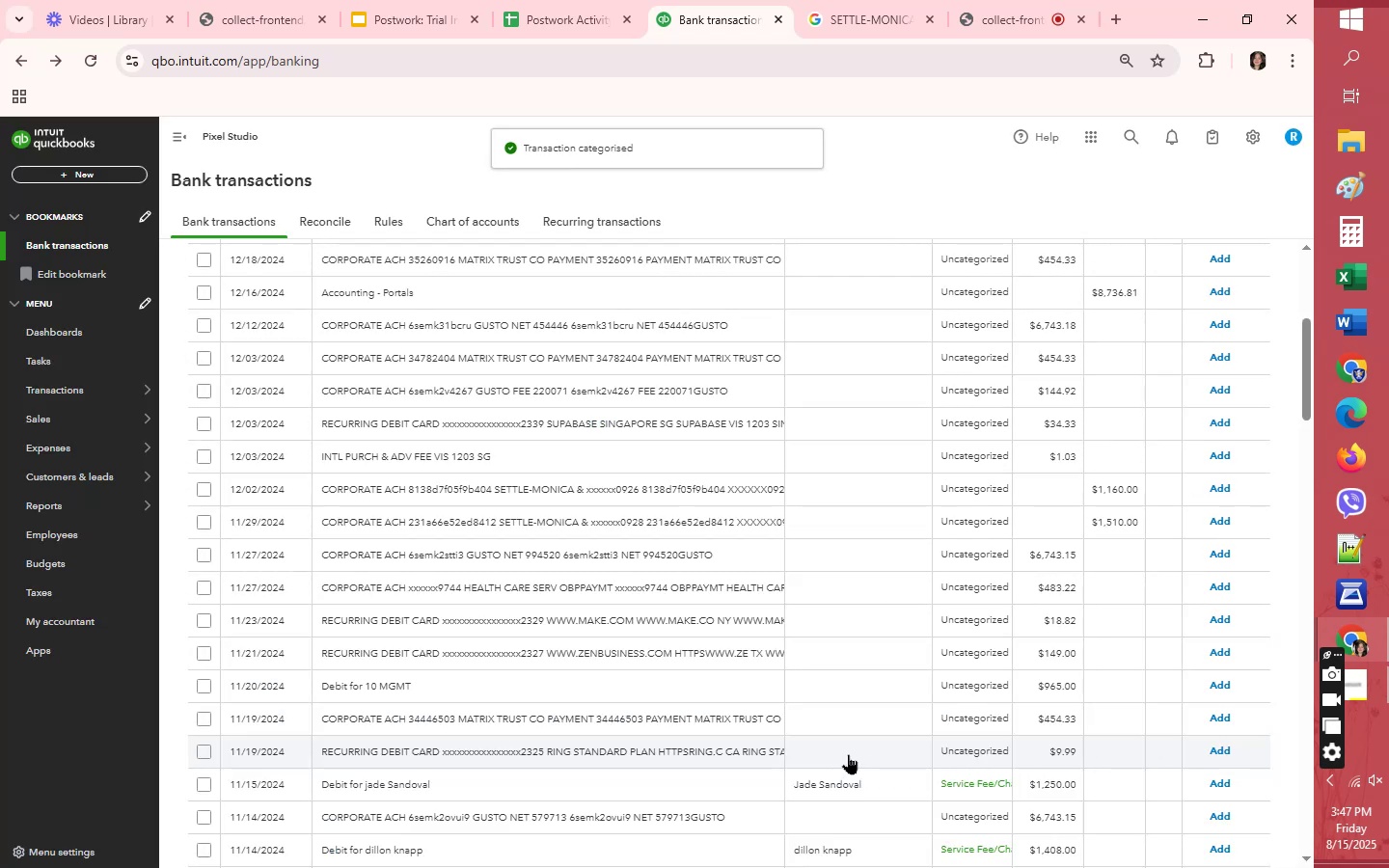 
left_click([866, 626])
 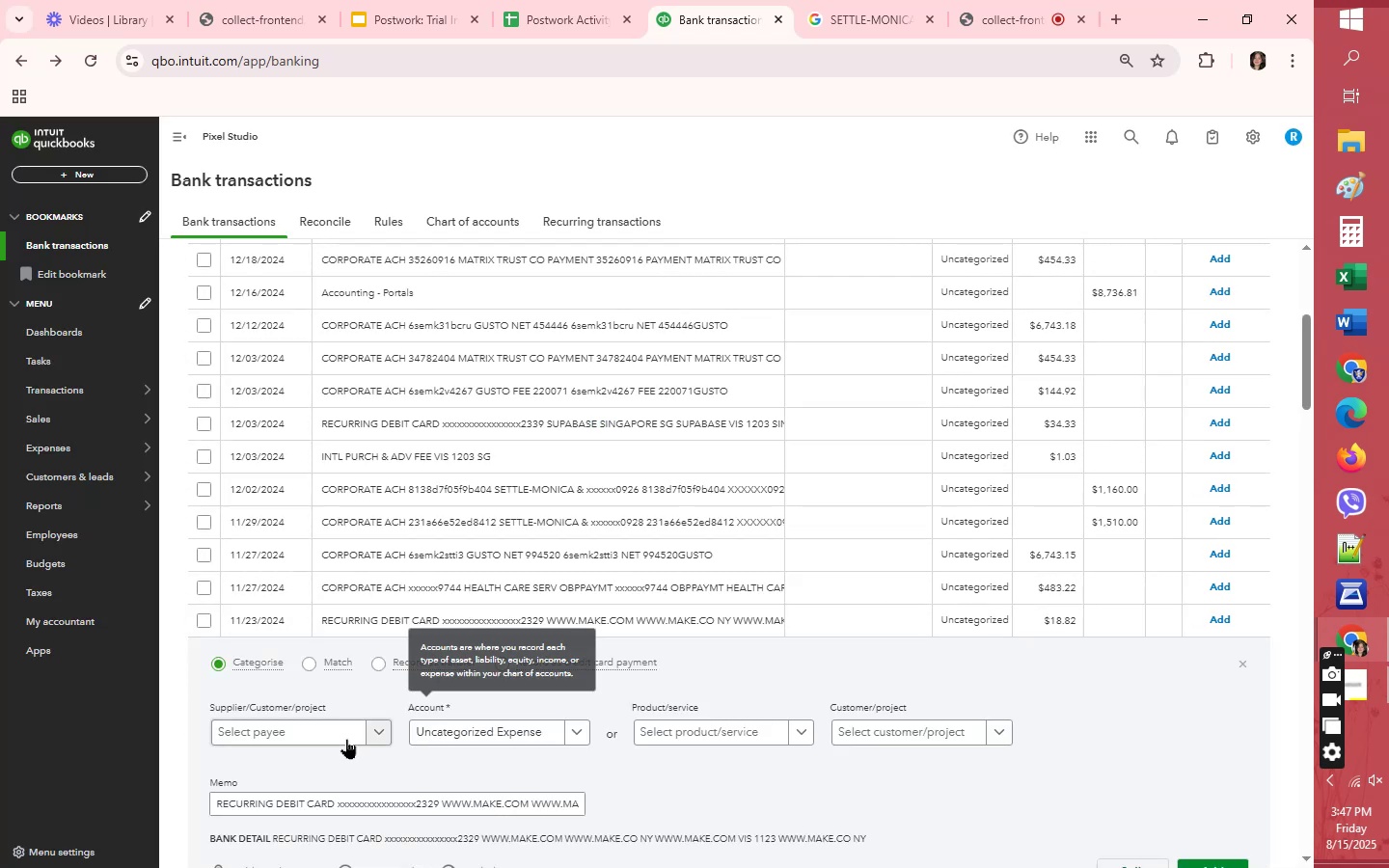 
left_click([332, 738])
 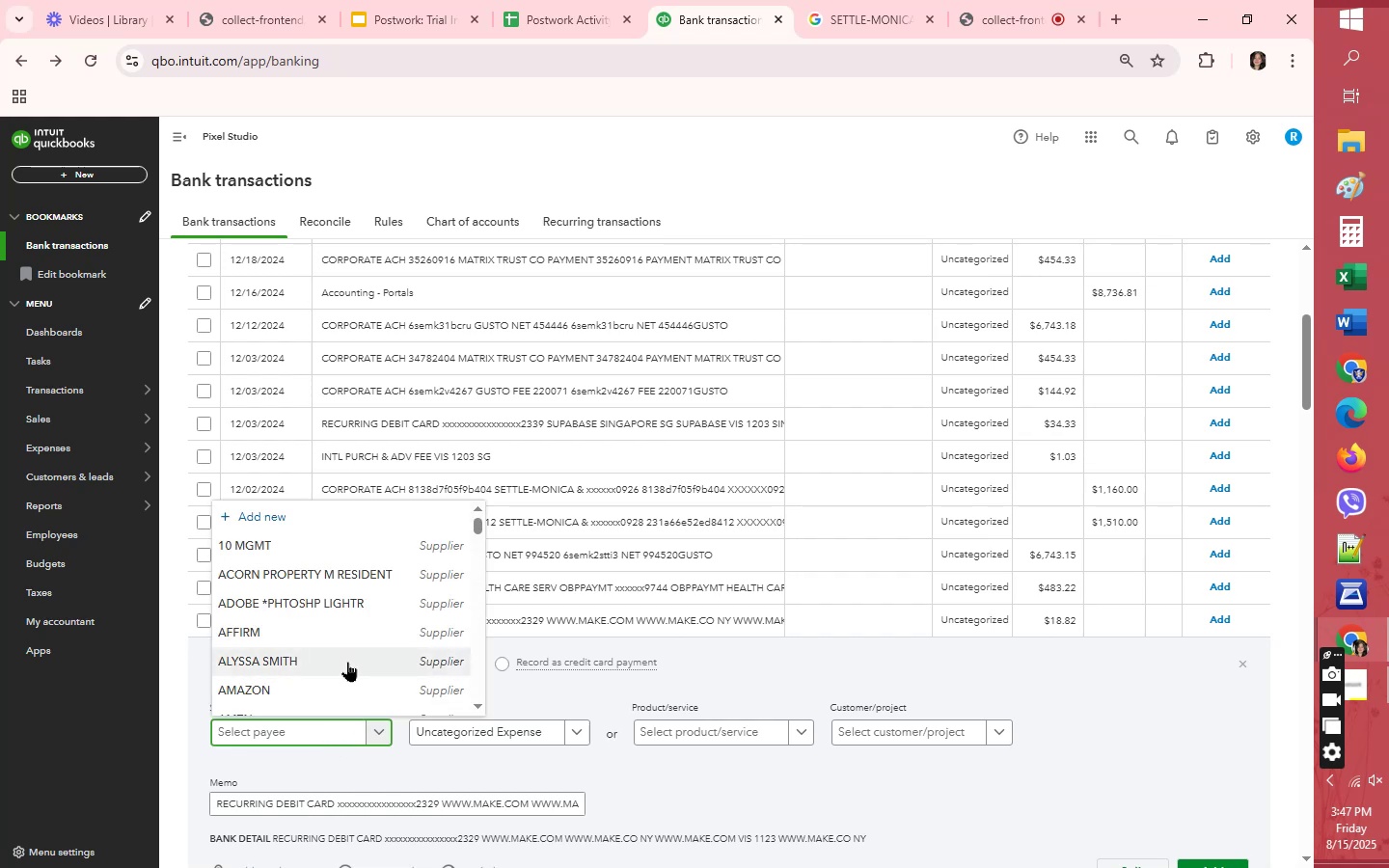 
scroll: coordinate [348, 660], scroll_direction: down, amount: 11.0
 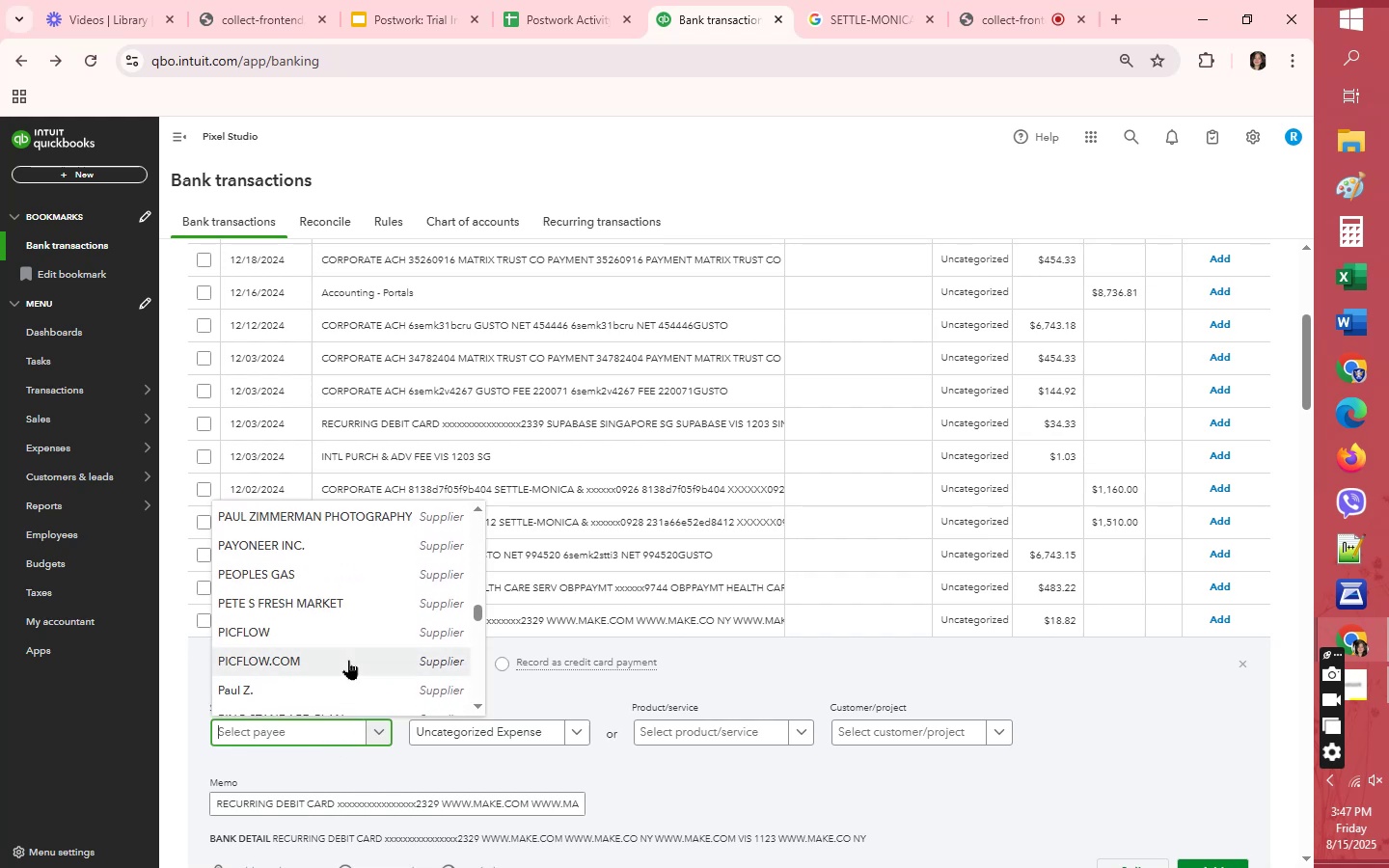 
scroll: coordinate [348, 579], scroll_direction: up, amount: 2.0
 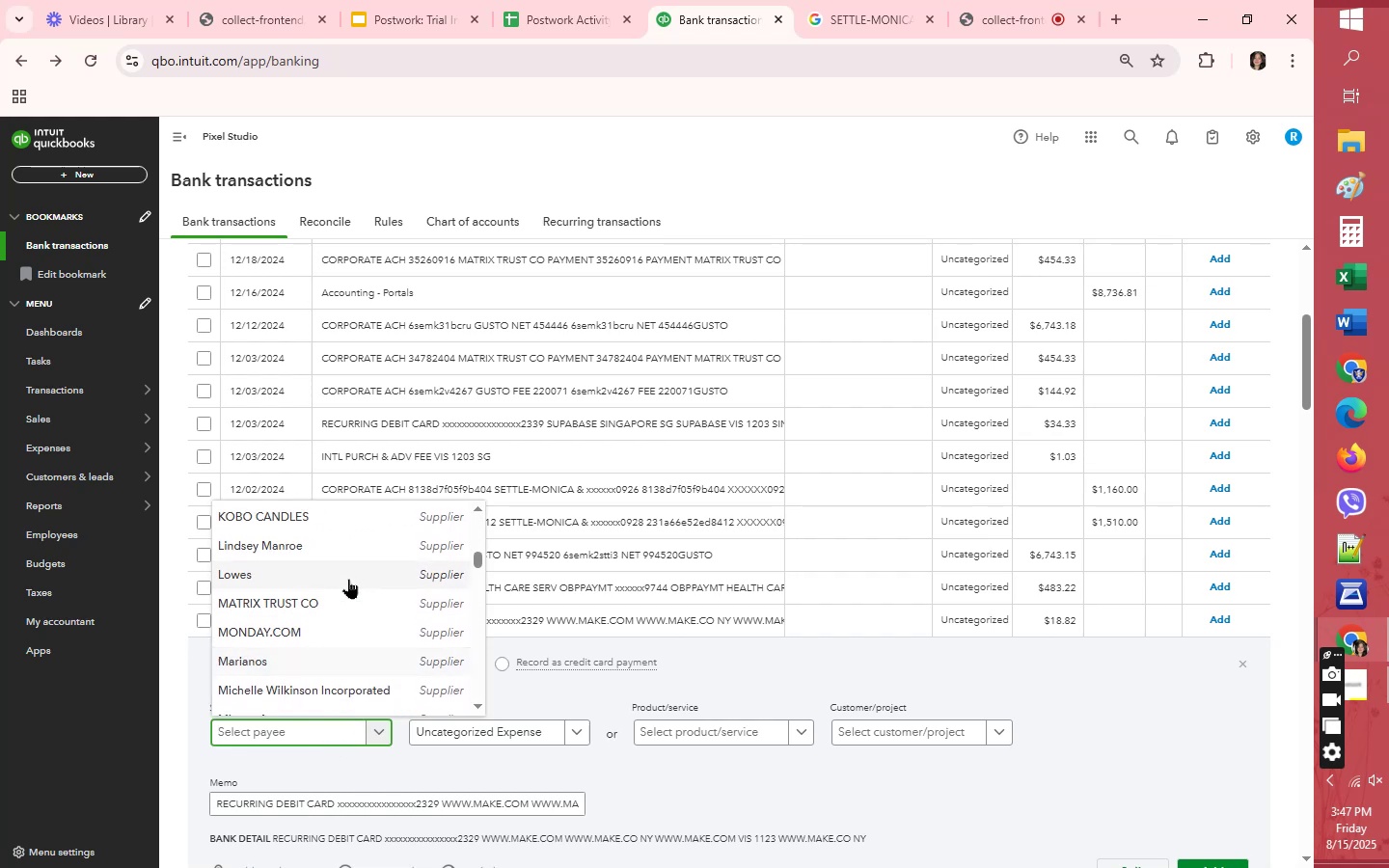 
scroll: coordinate [357, 610], scroll_direction: down, amount: 82.0
 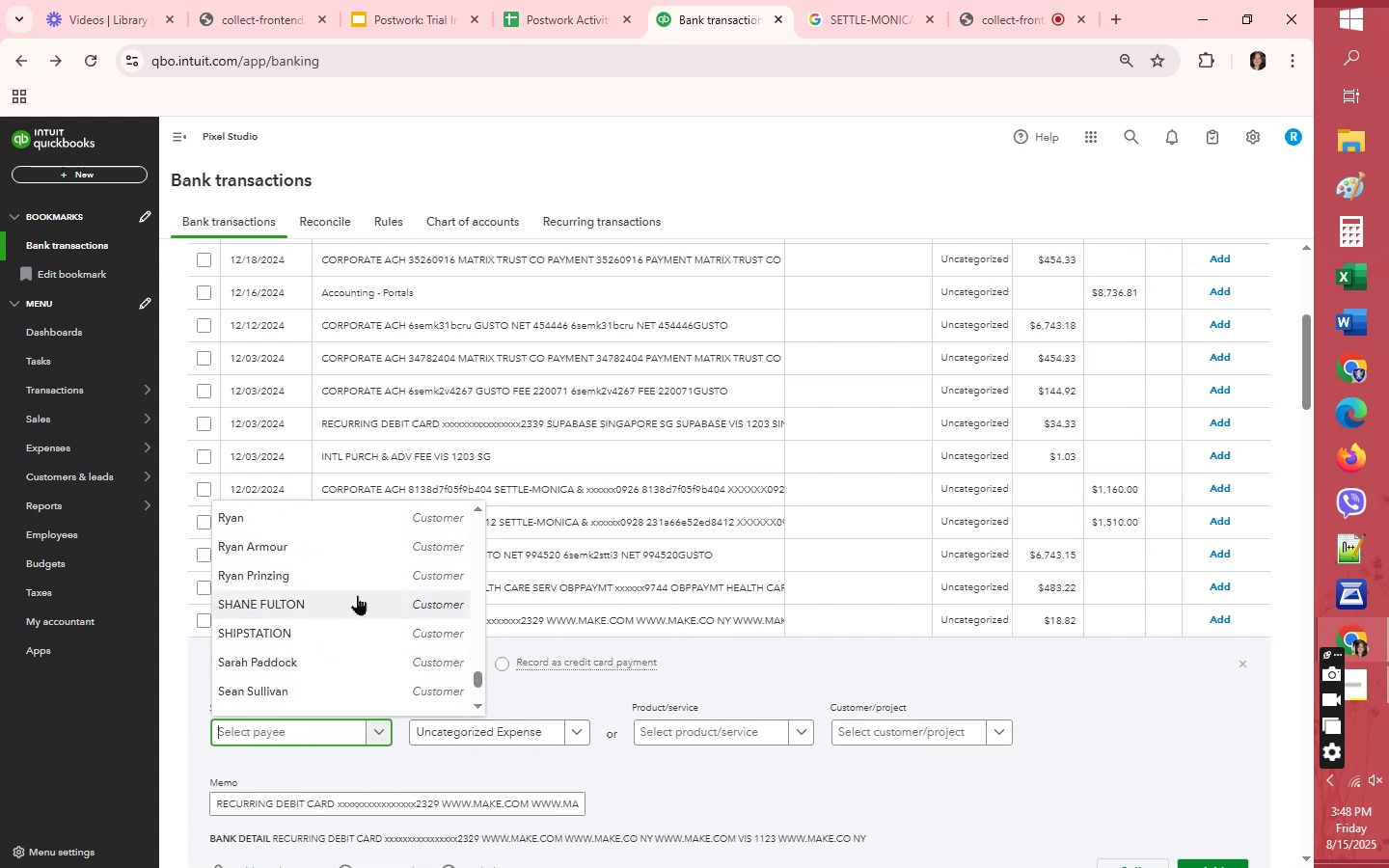 
type(ww)
 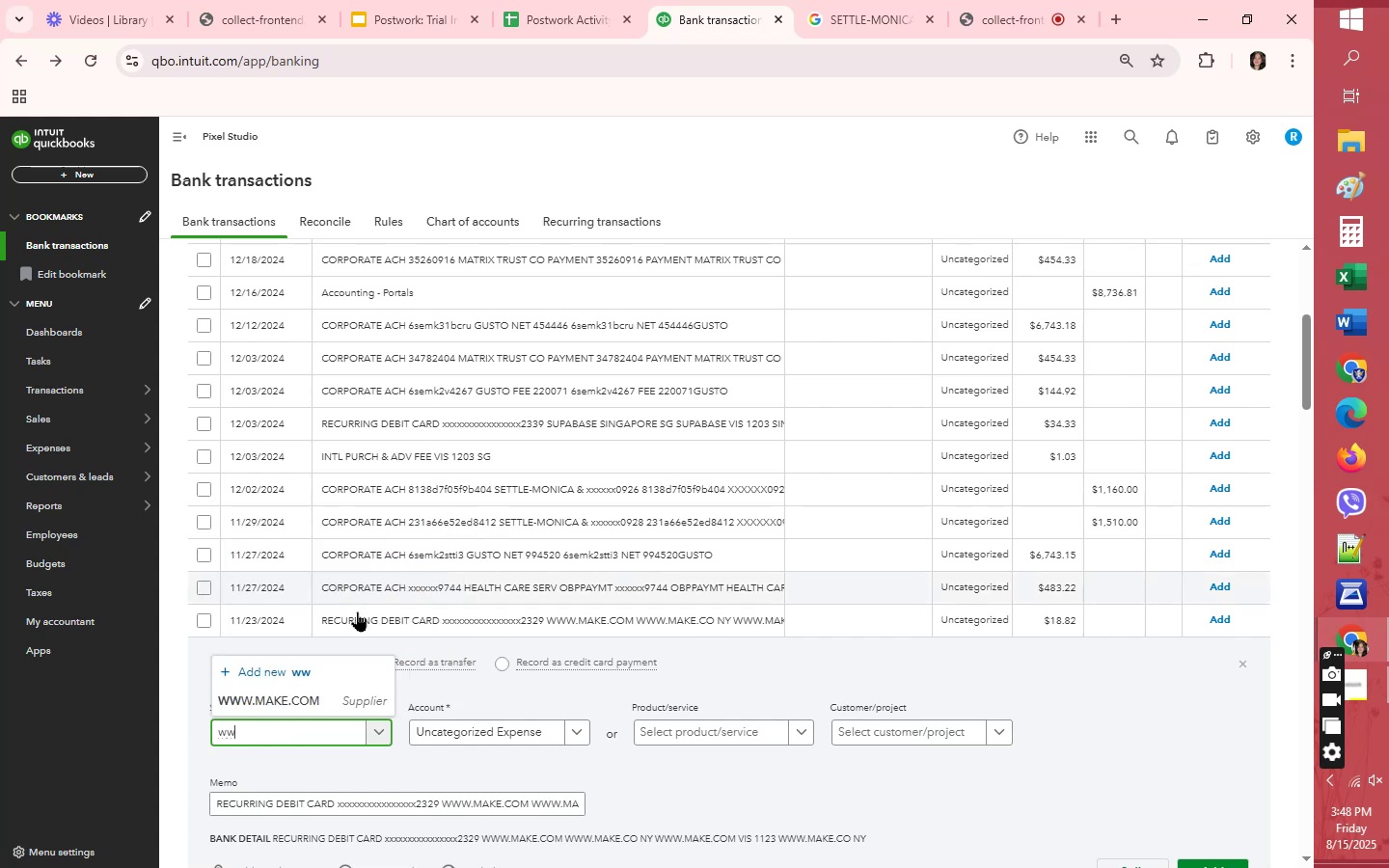 
left_click([322, 696])
 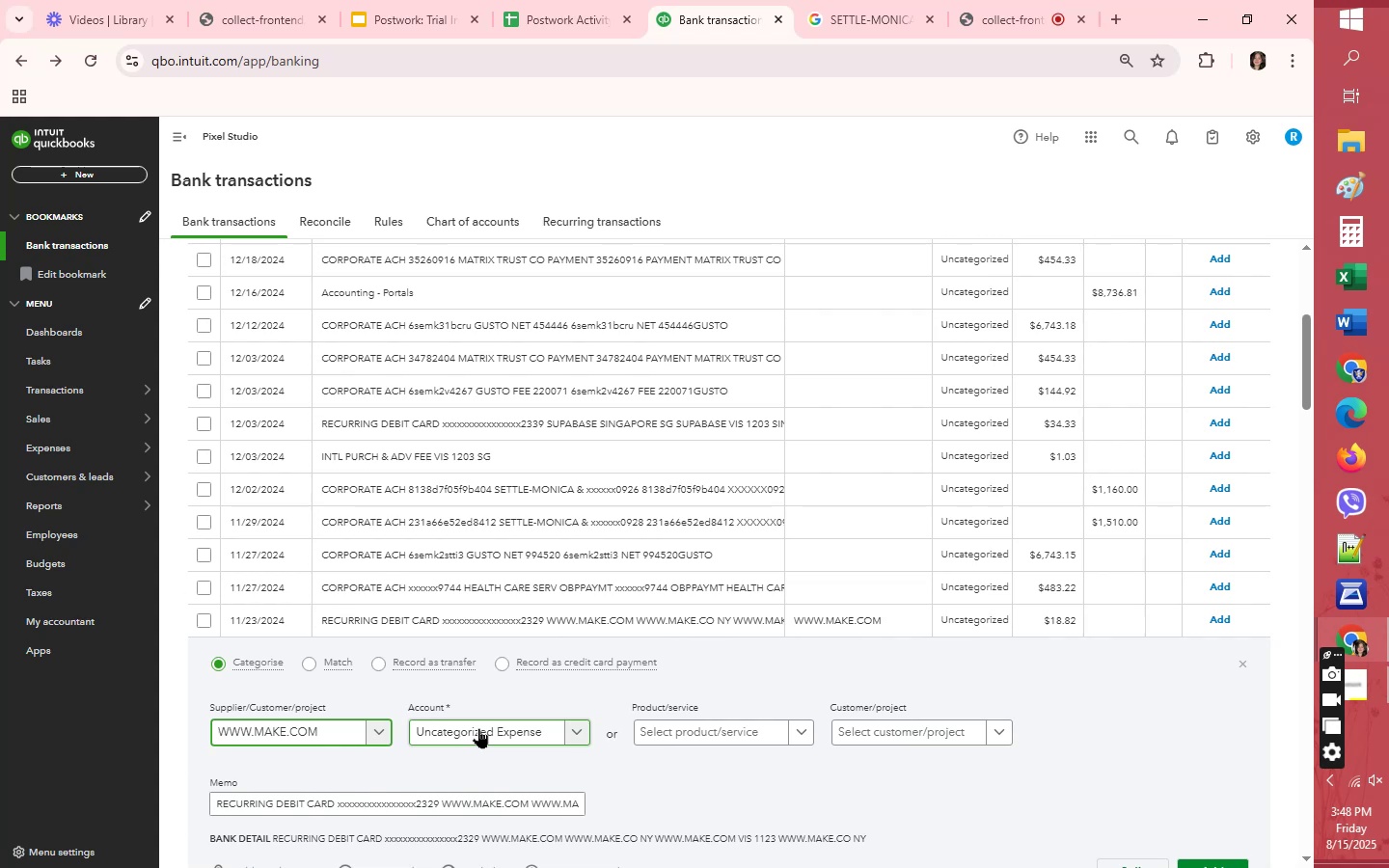 
left_click([478, 728])
 